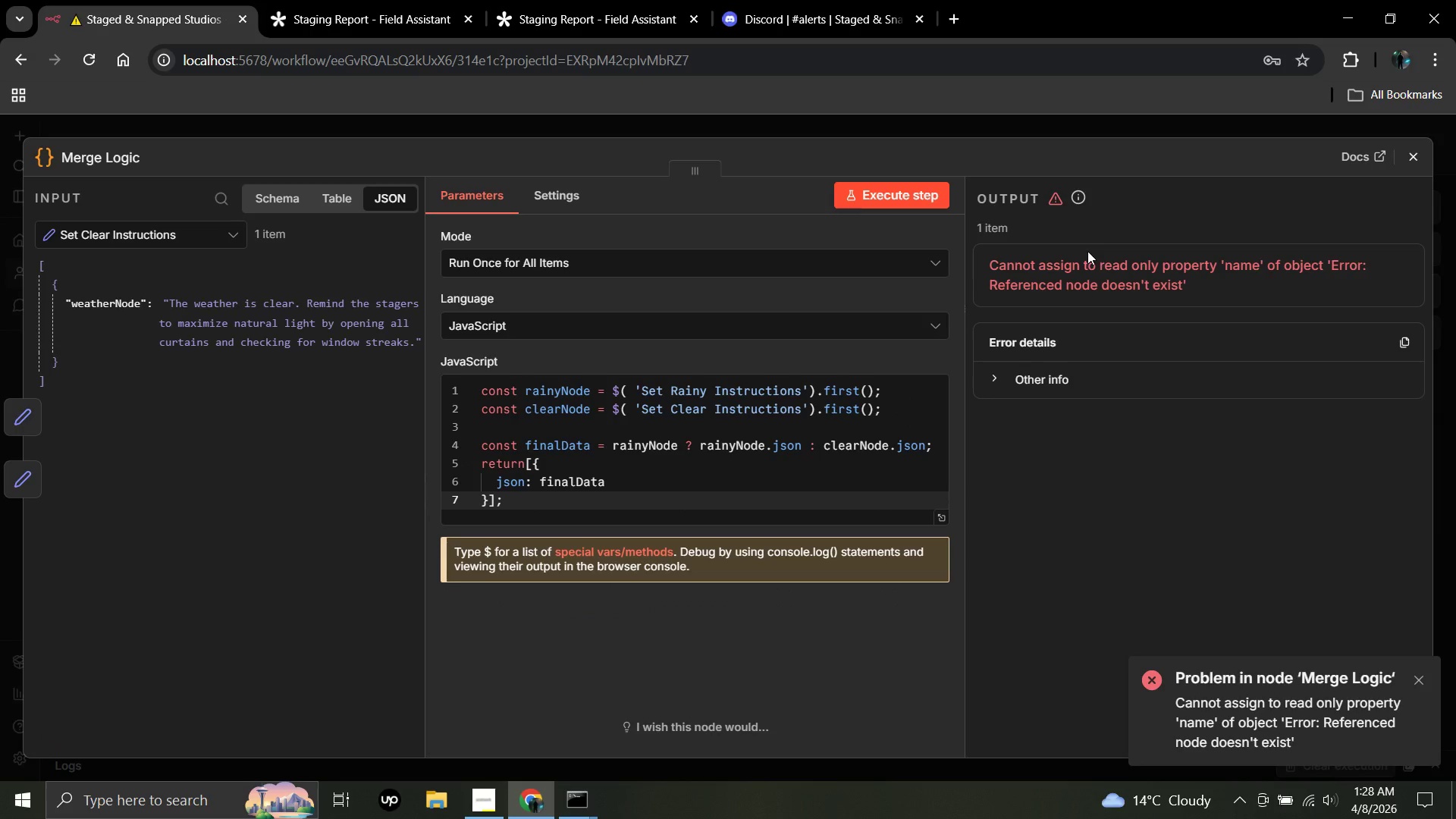 
scroll: coordinate [671, 487], scroll_direction: up, amount: 1.0
 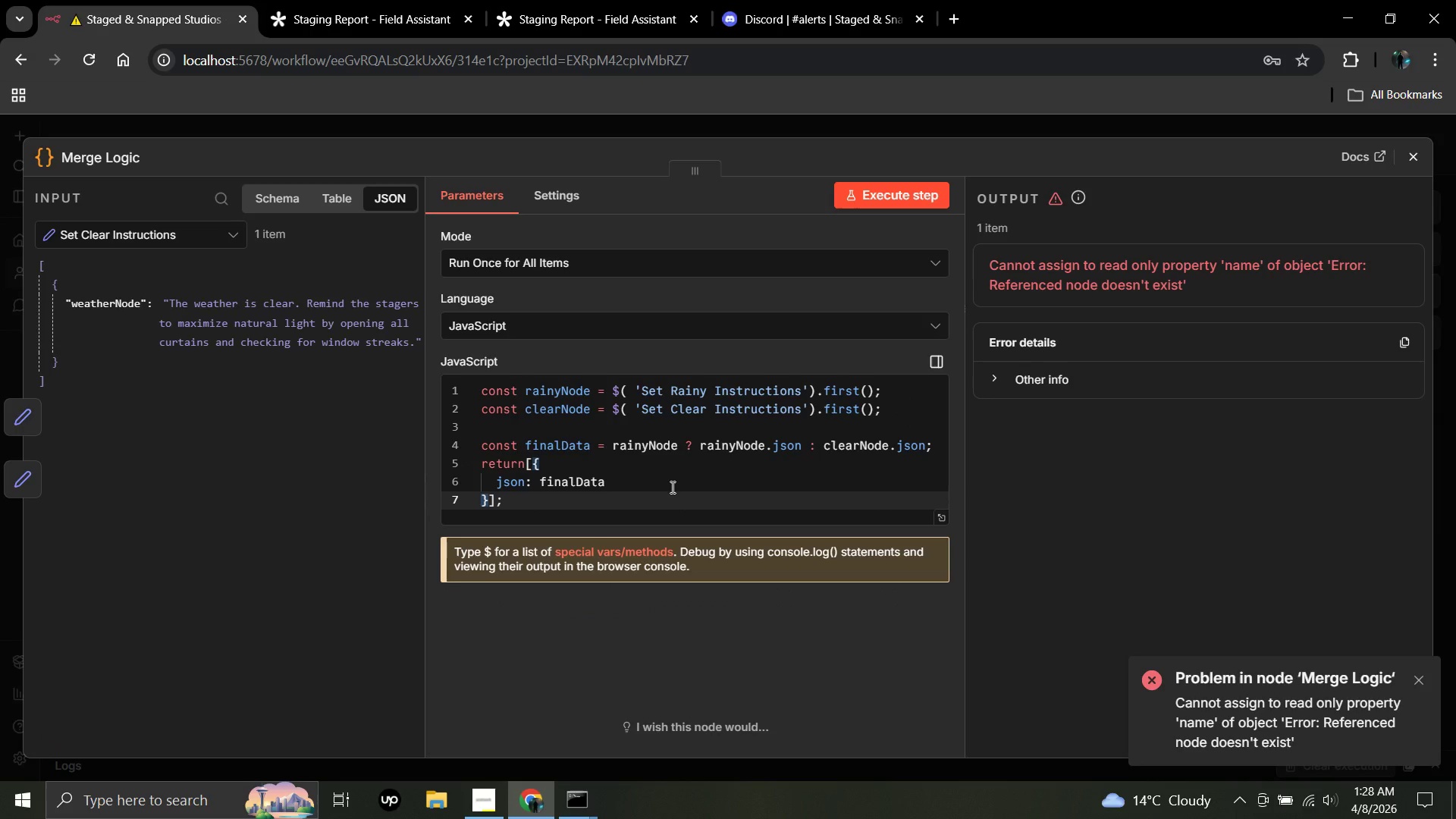 
wait(19.44)
 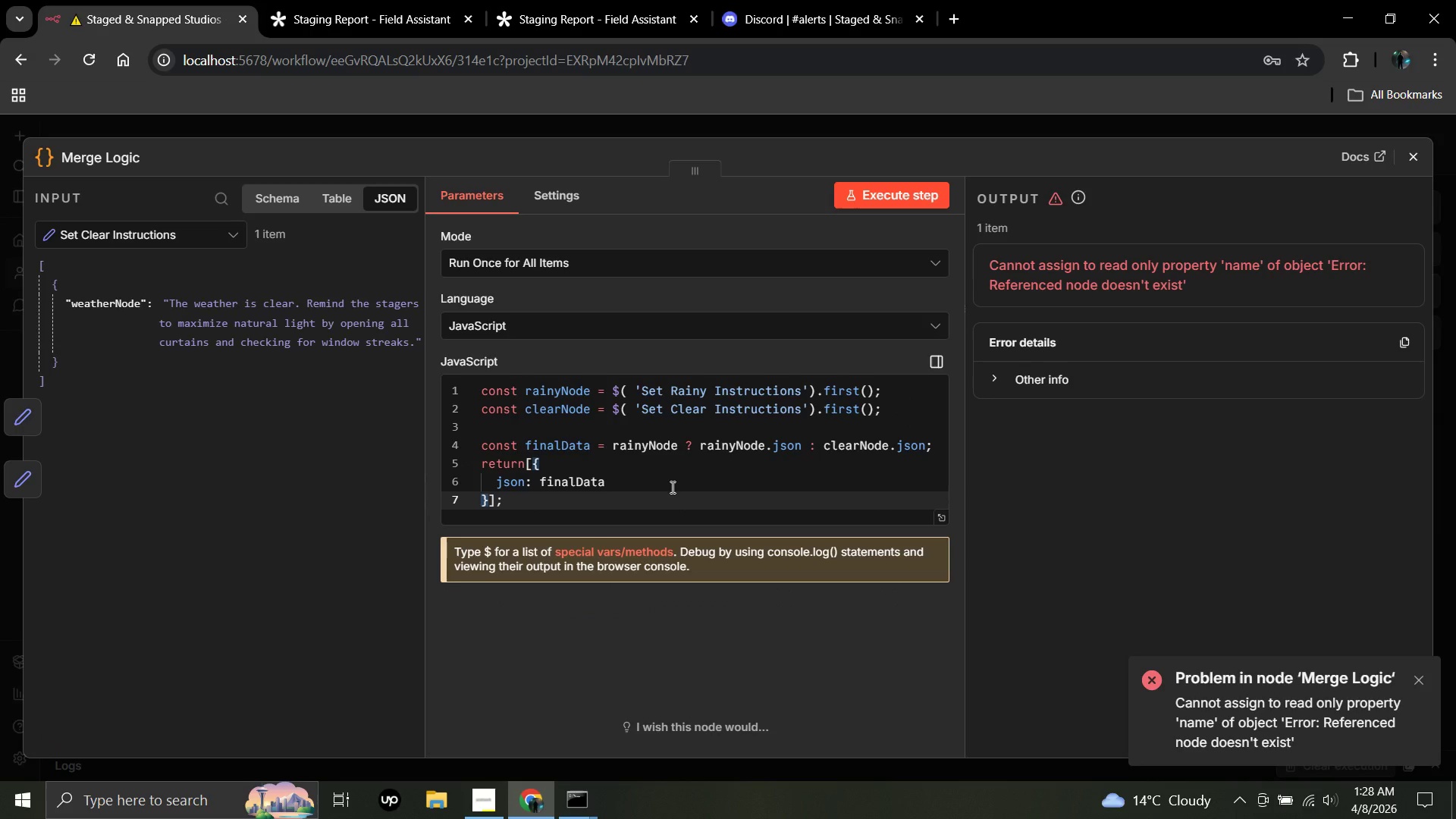 
left_click([1416, 162])
 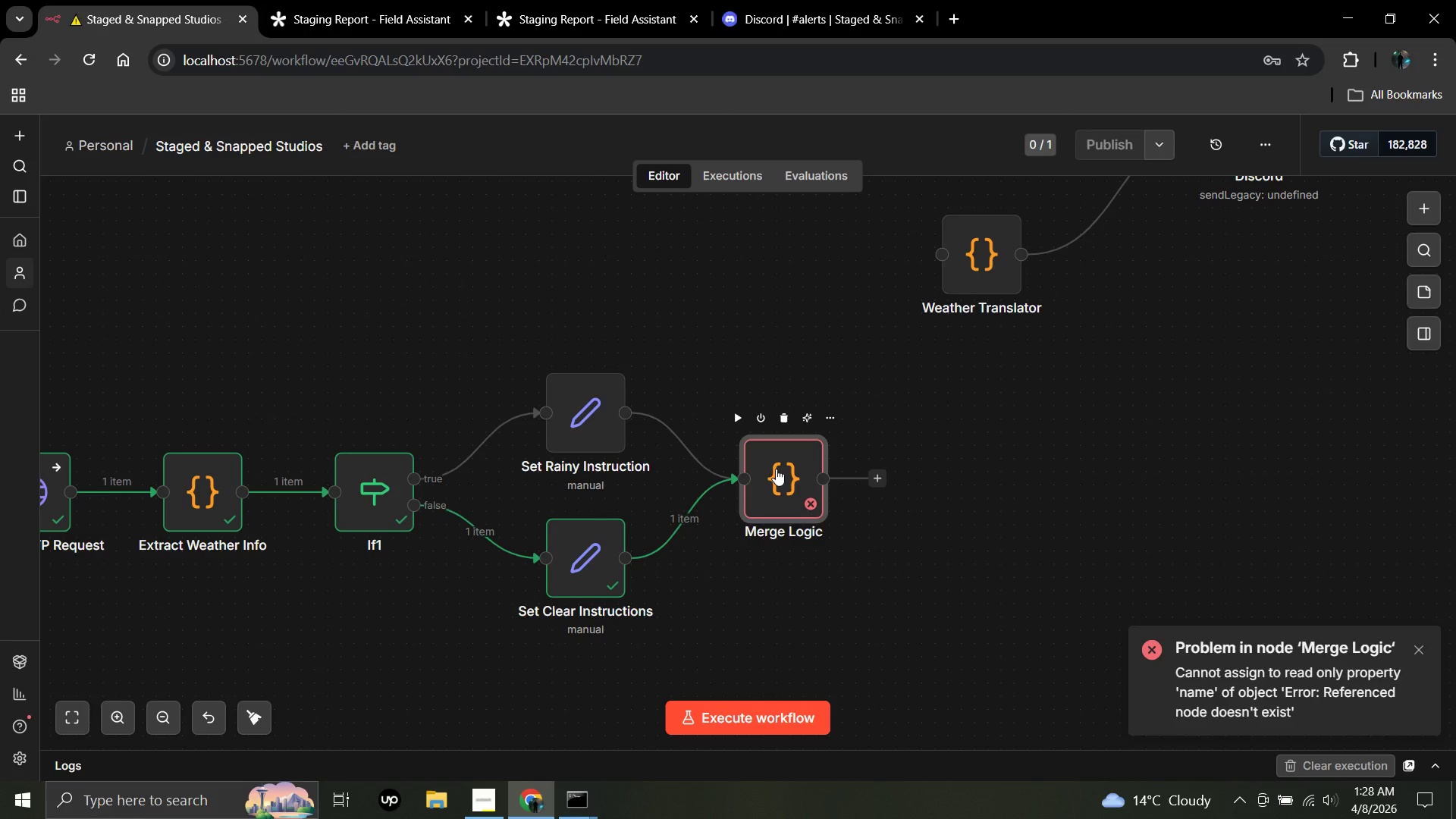 
wait(12.78)
 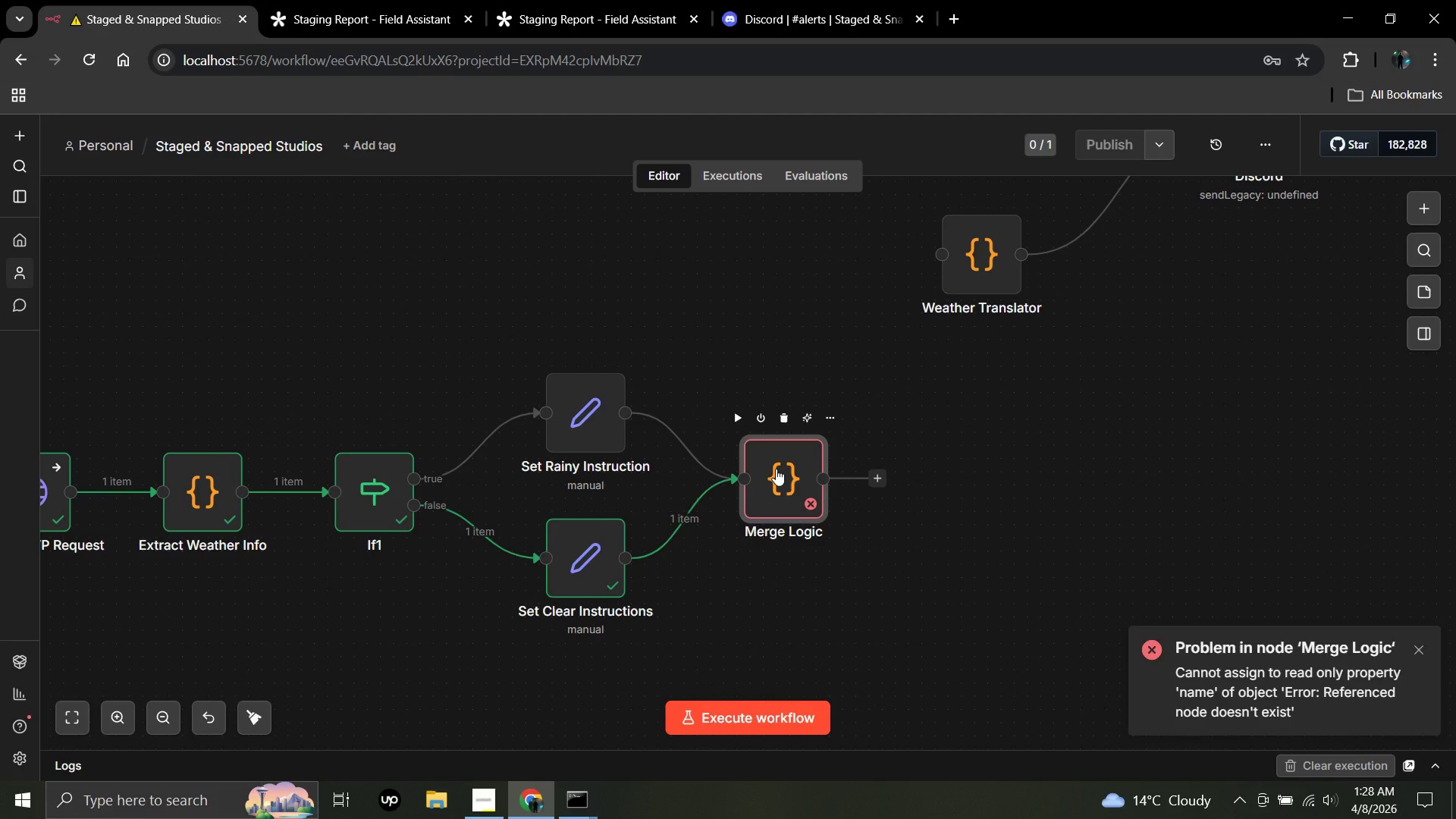 
double_click([776, 469])
 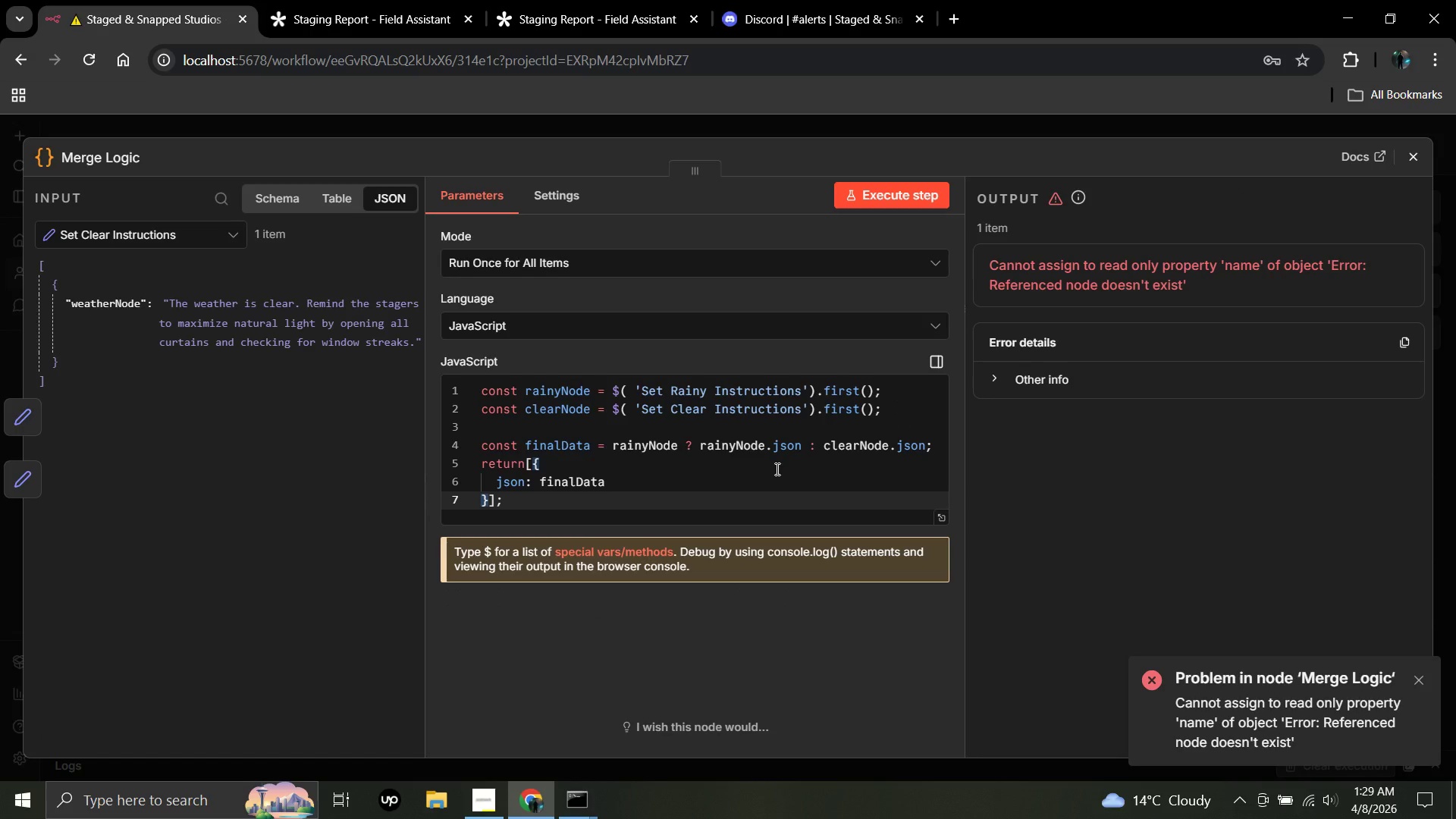 
wait(42.09)
 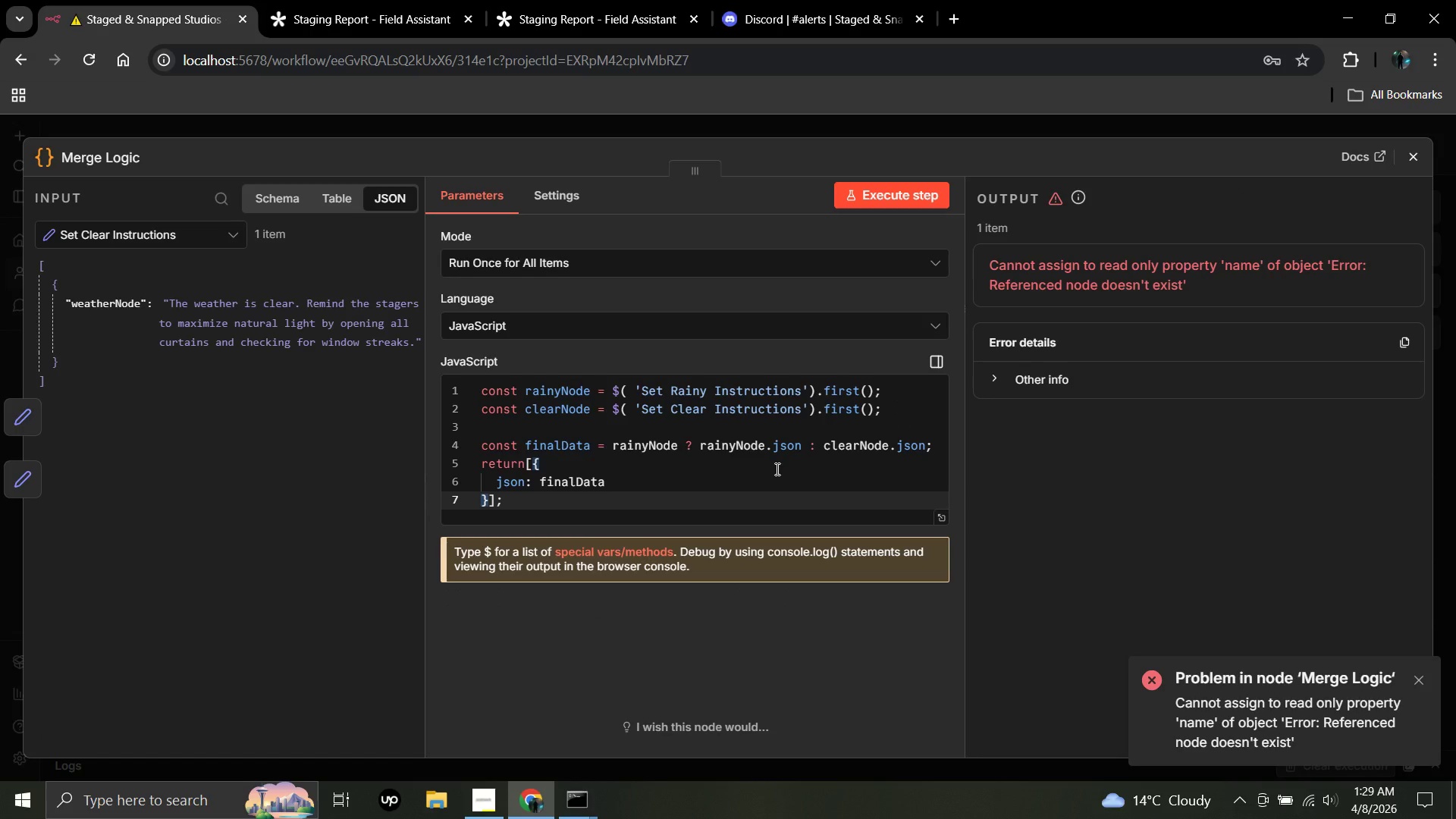 
left_click([1410, 159])
 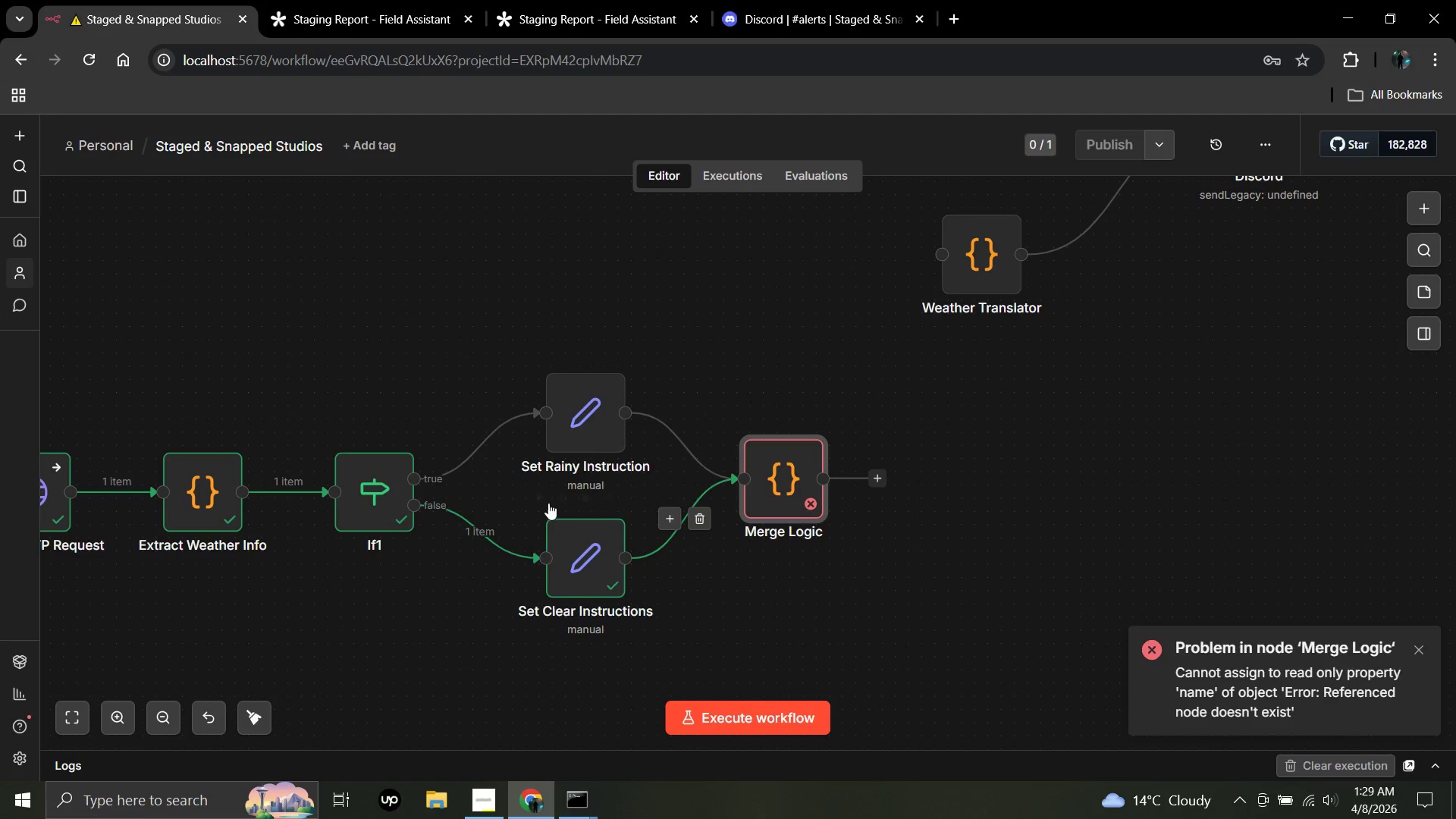 
left_click([541, 495])
 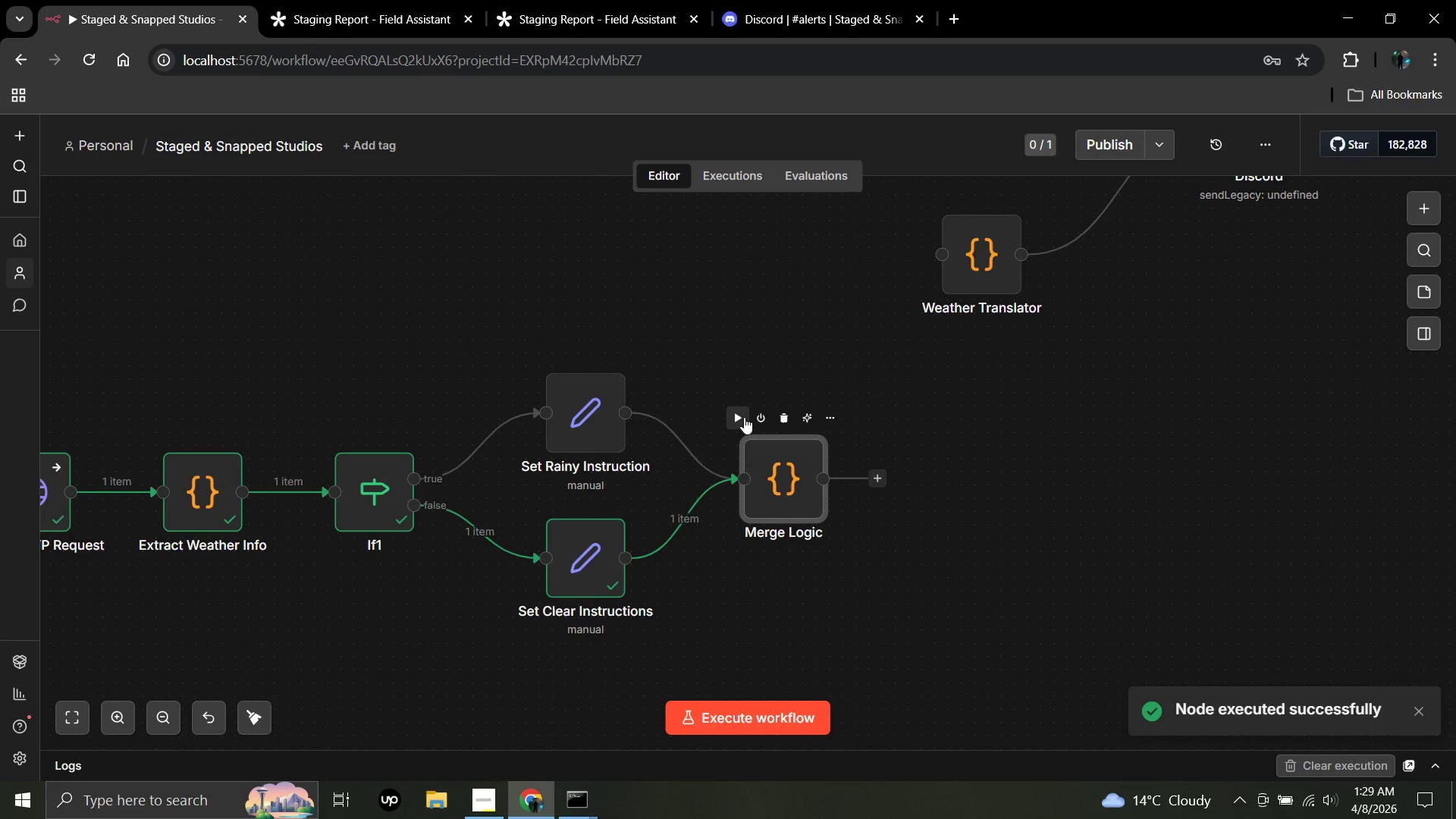 
left_click([742, 417])
 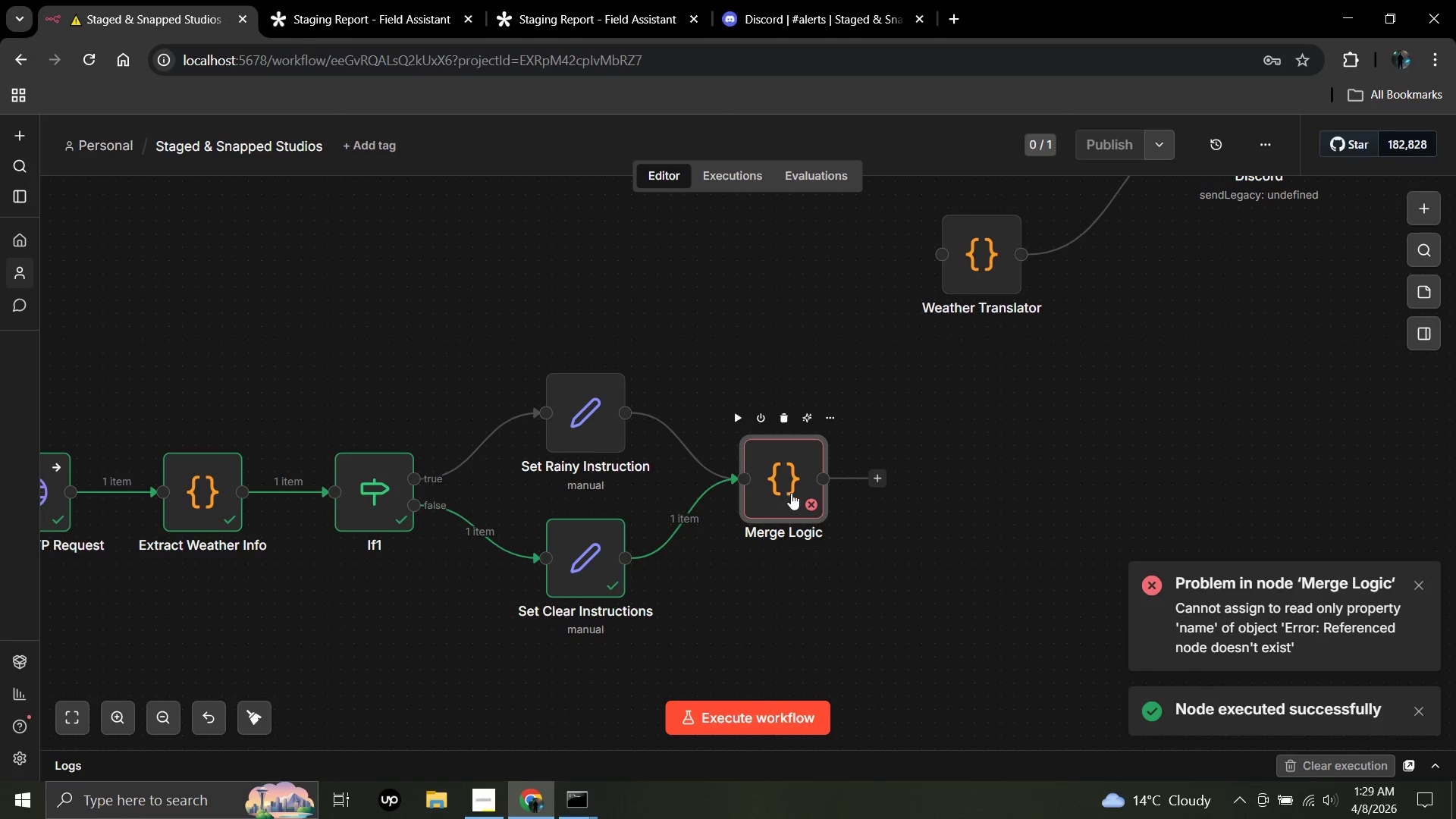 
double_click([791, 493])
 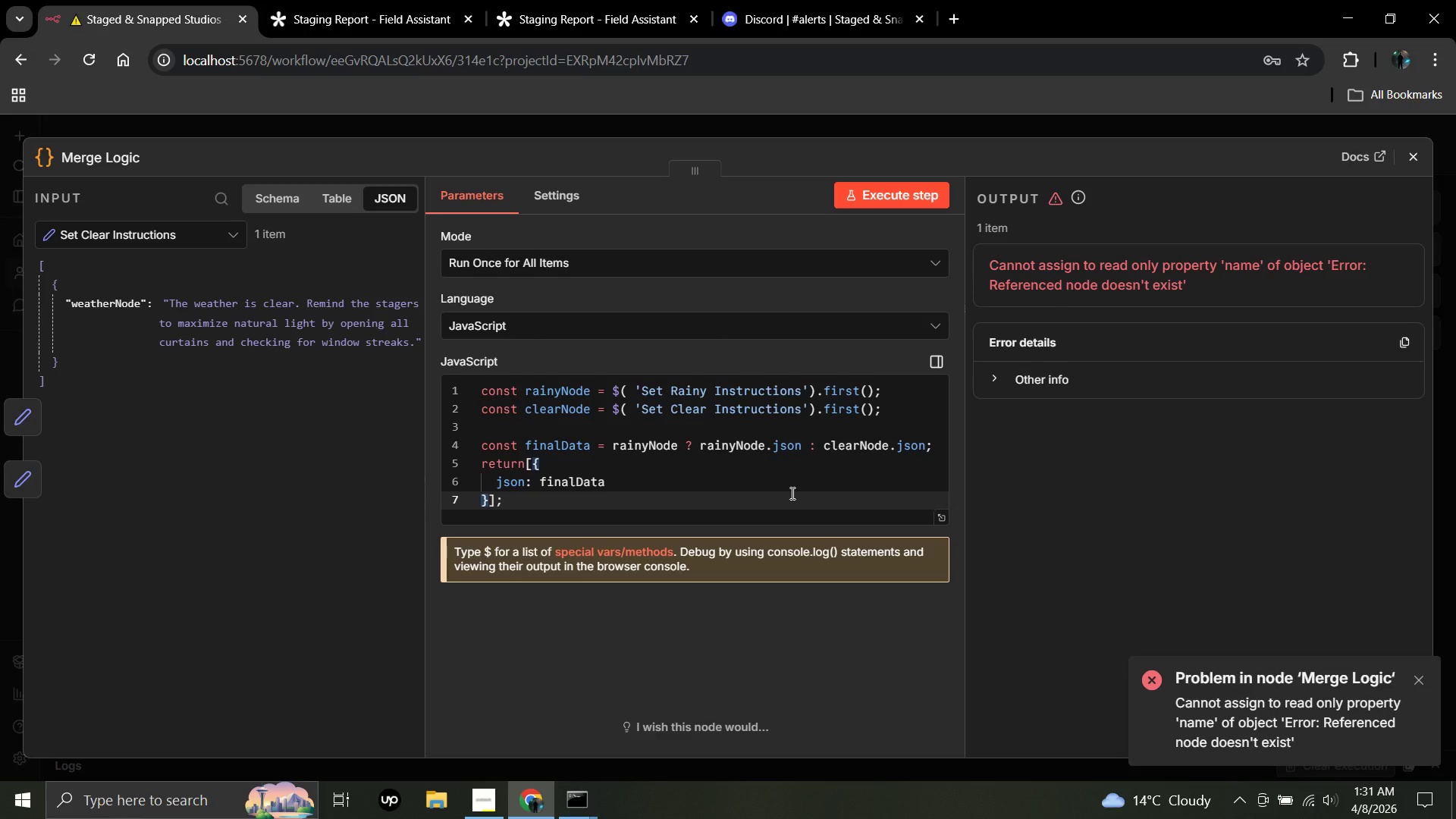 
wait(83.14)
 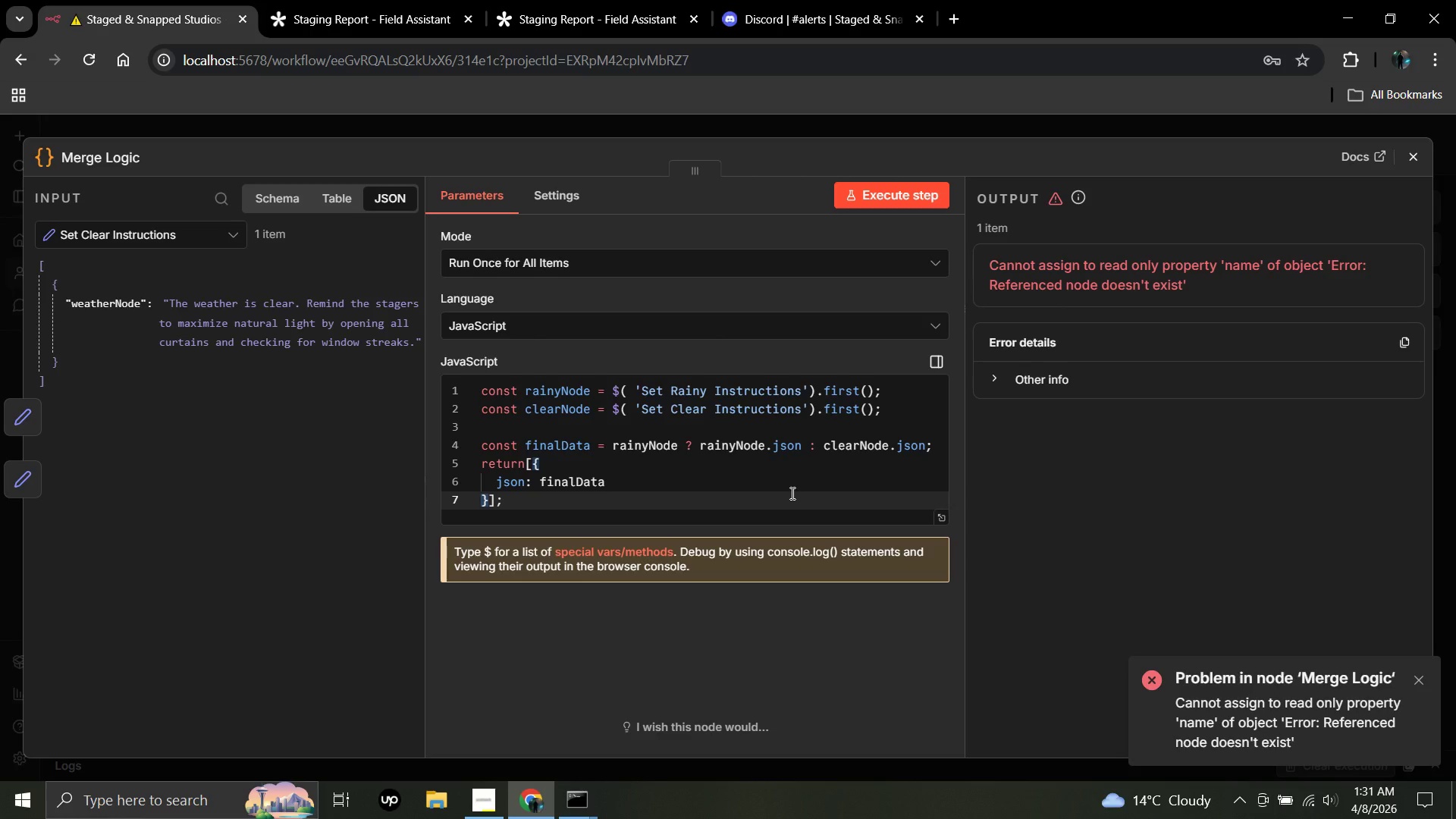 
left_click([1410, 158])
 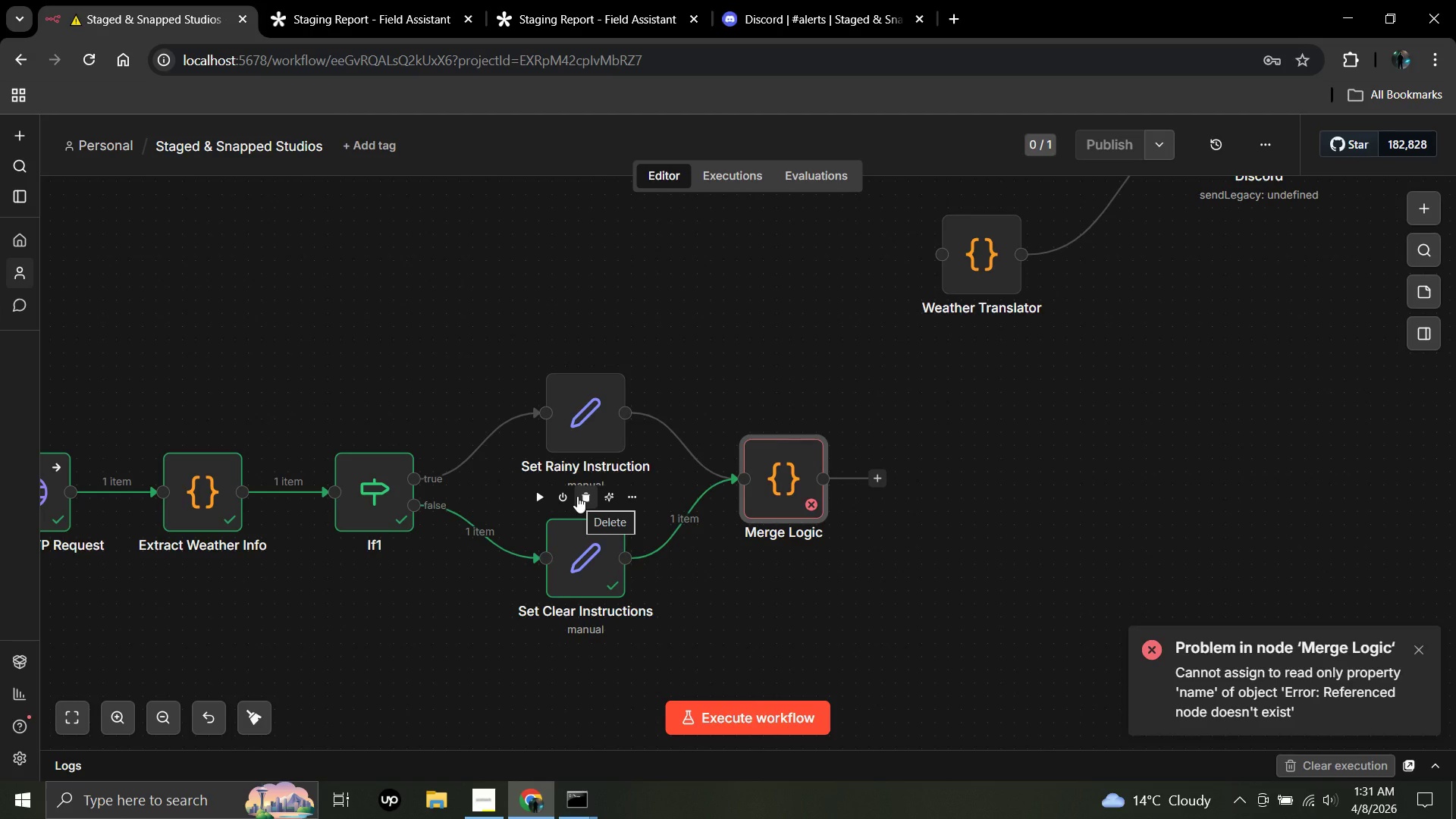 
double_click([577, 416])
 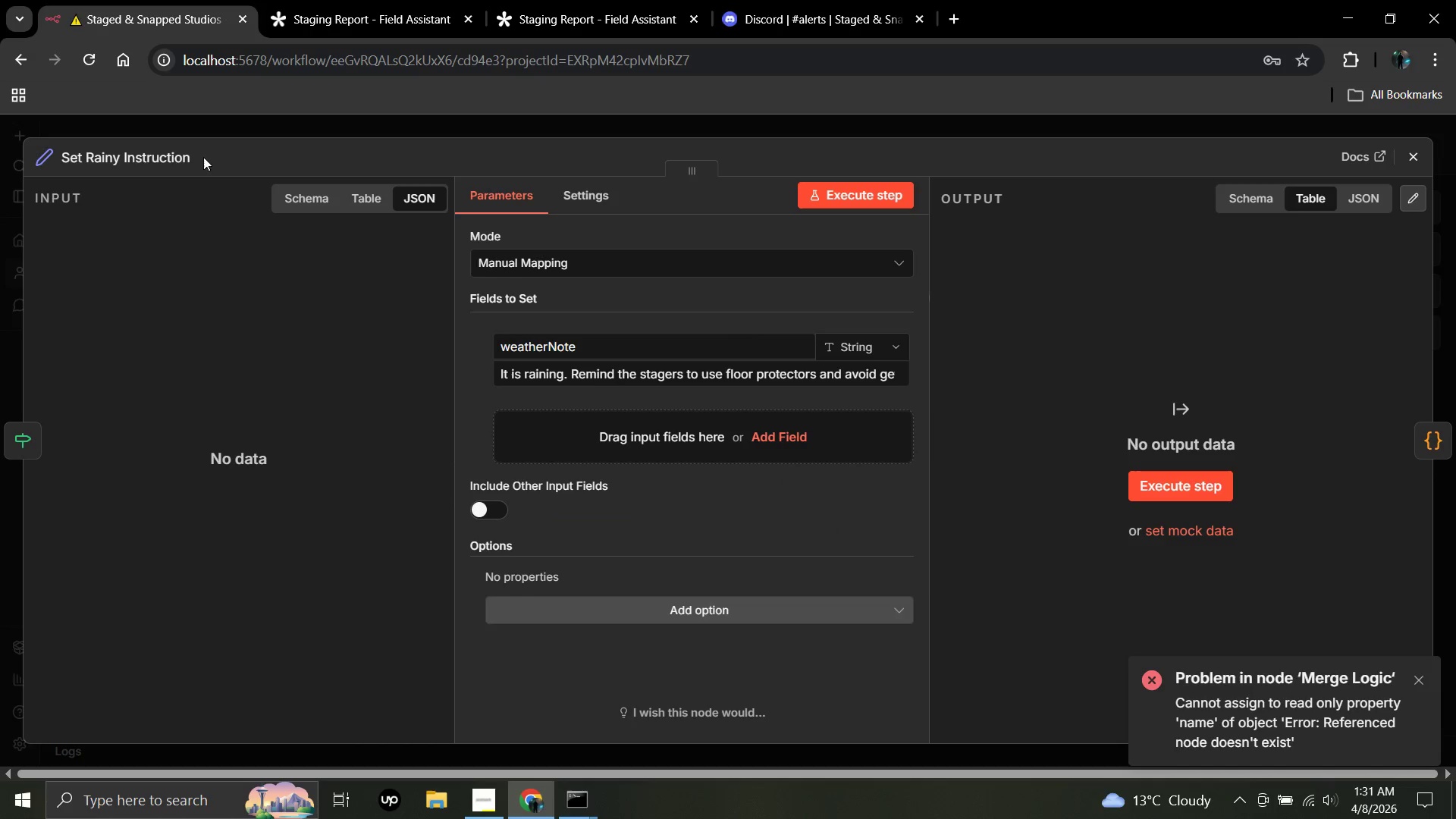 
double_click([149, 160])
 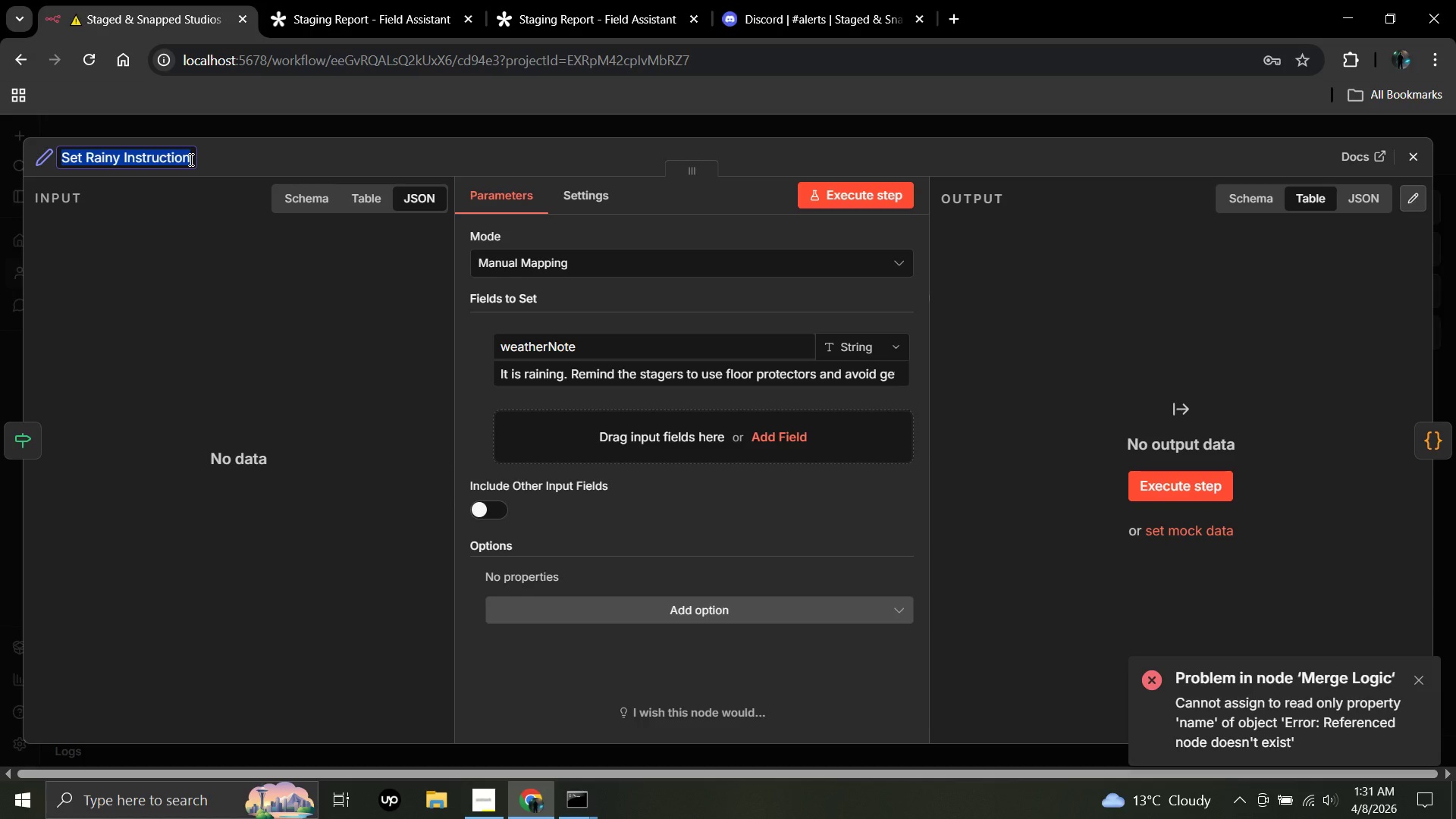 
left_click([190, 159])
 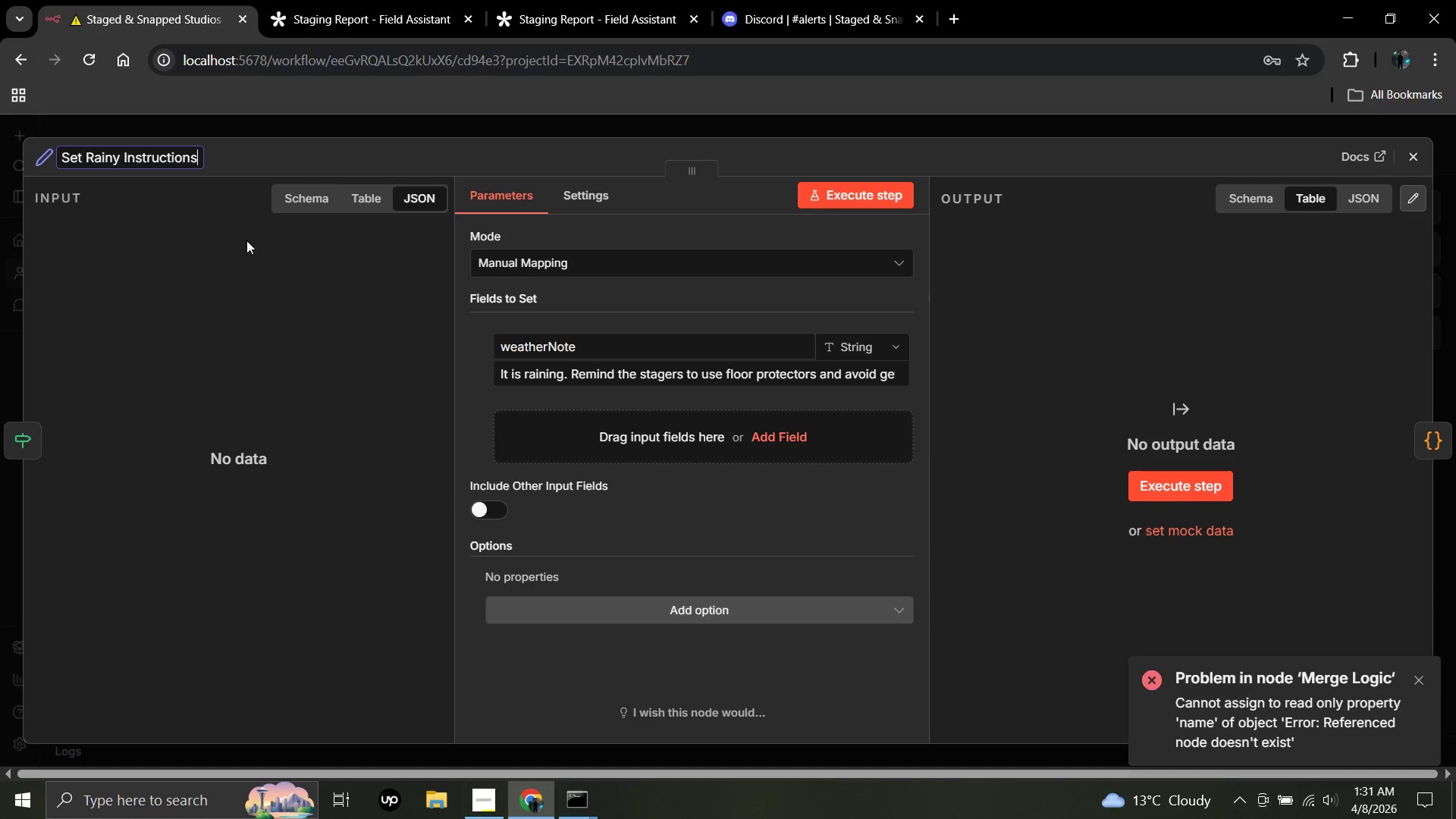 
key(S)
 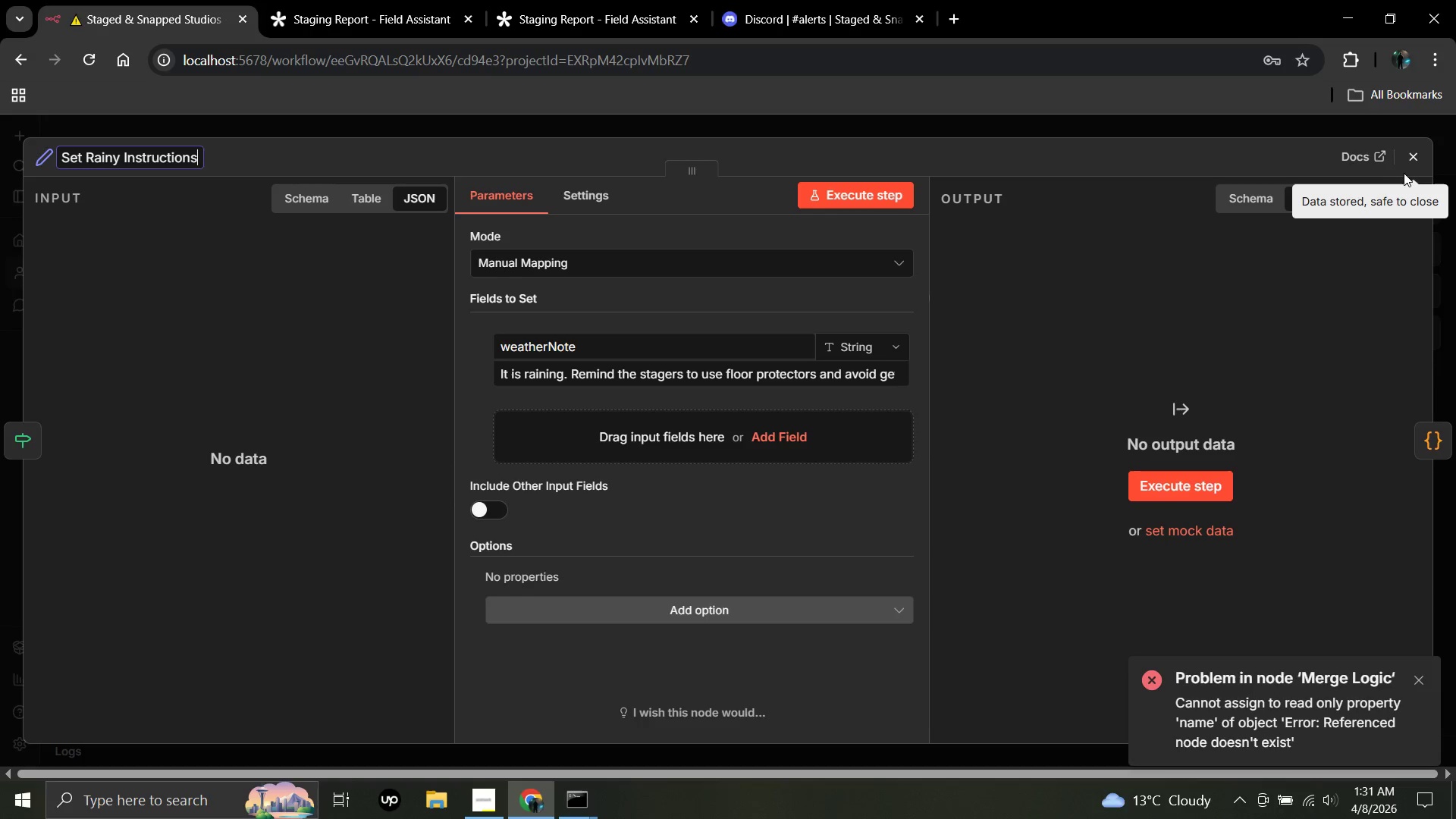 
left_click([1417, 153])
 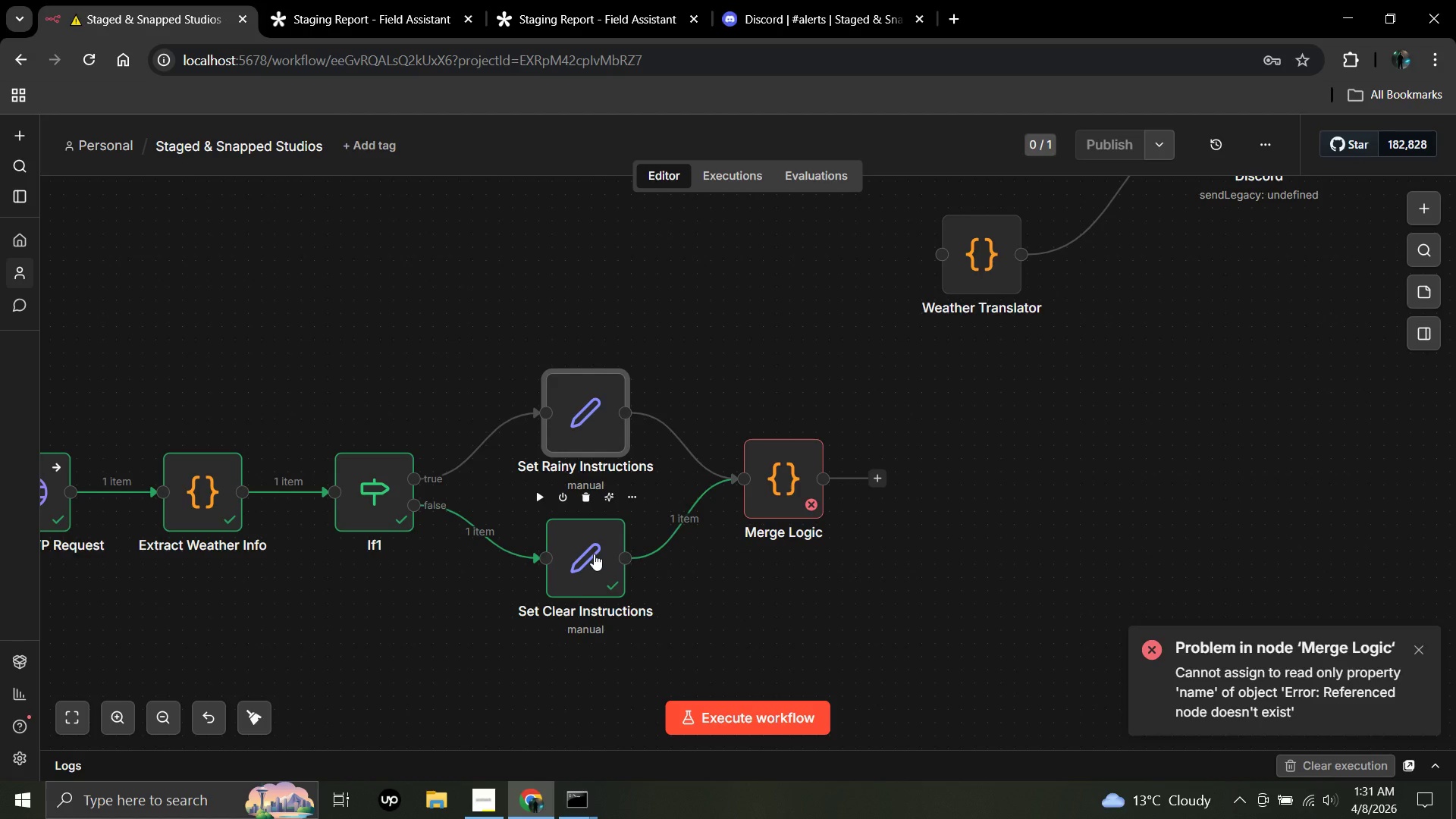 
wait(7.56)
 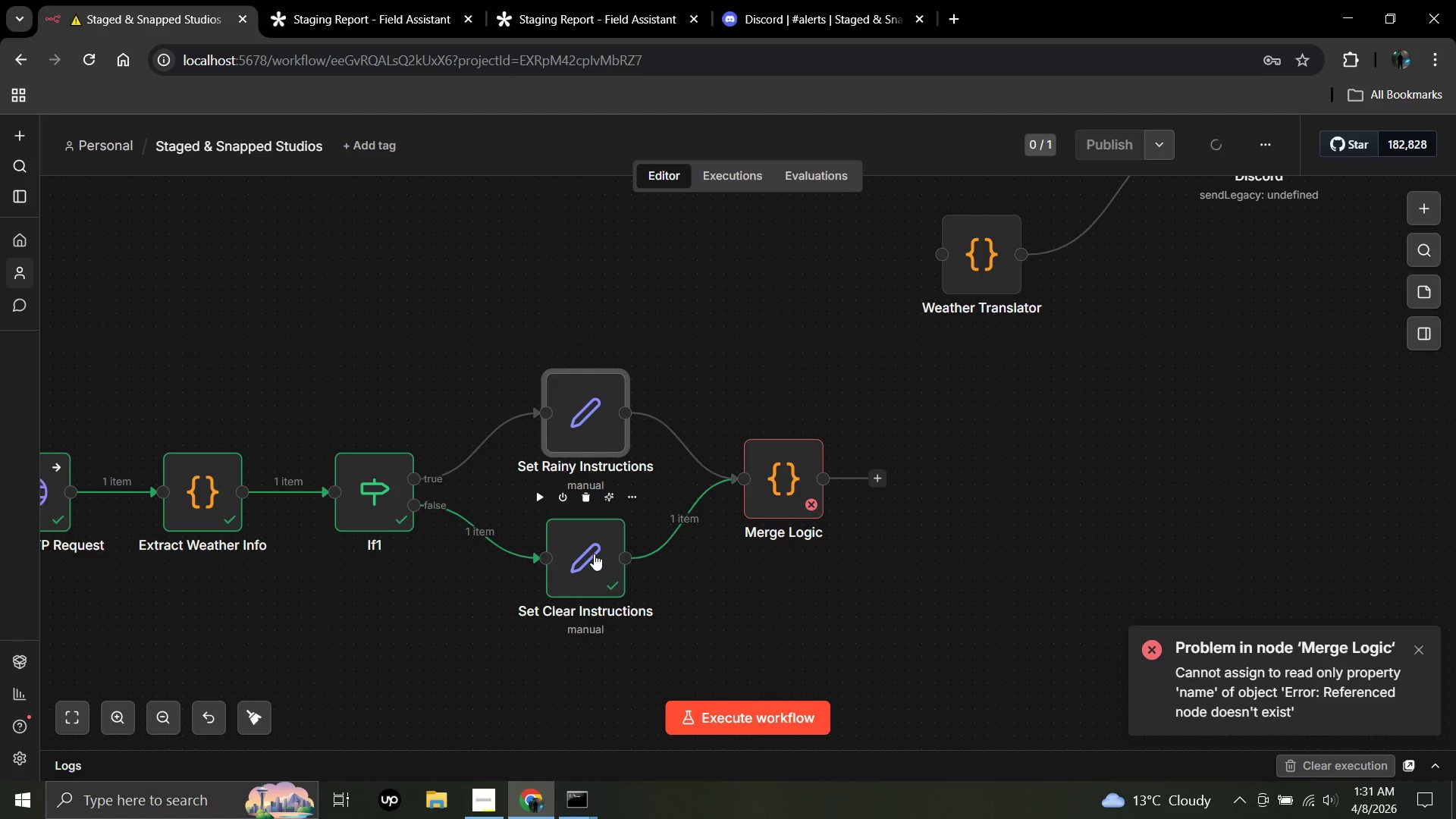 
double_click([777, 483])
 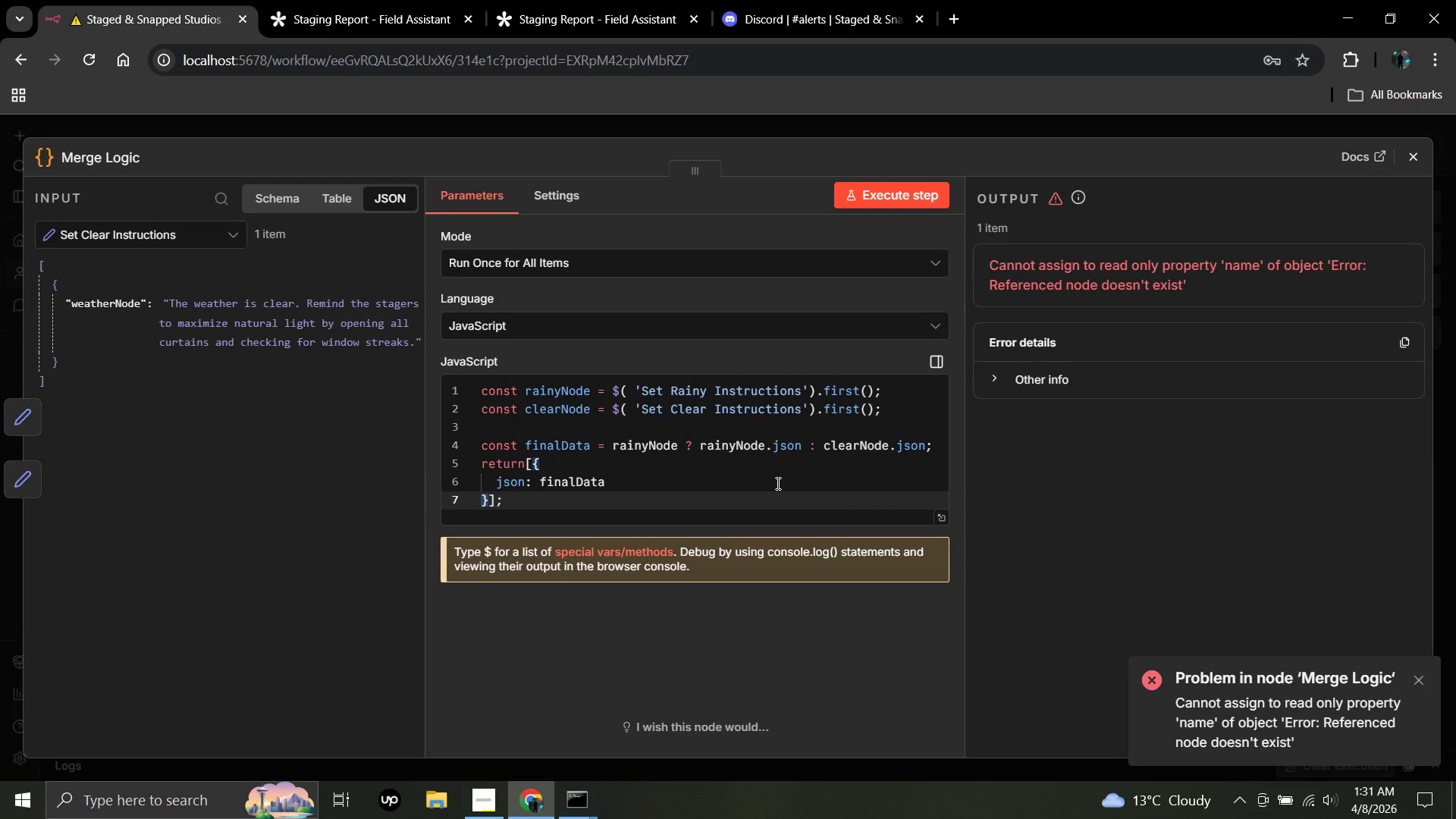 
left_click([748, 451])
 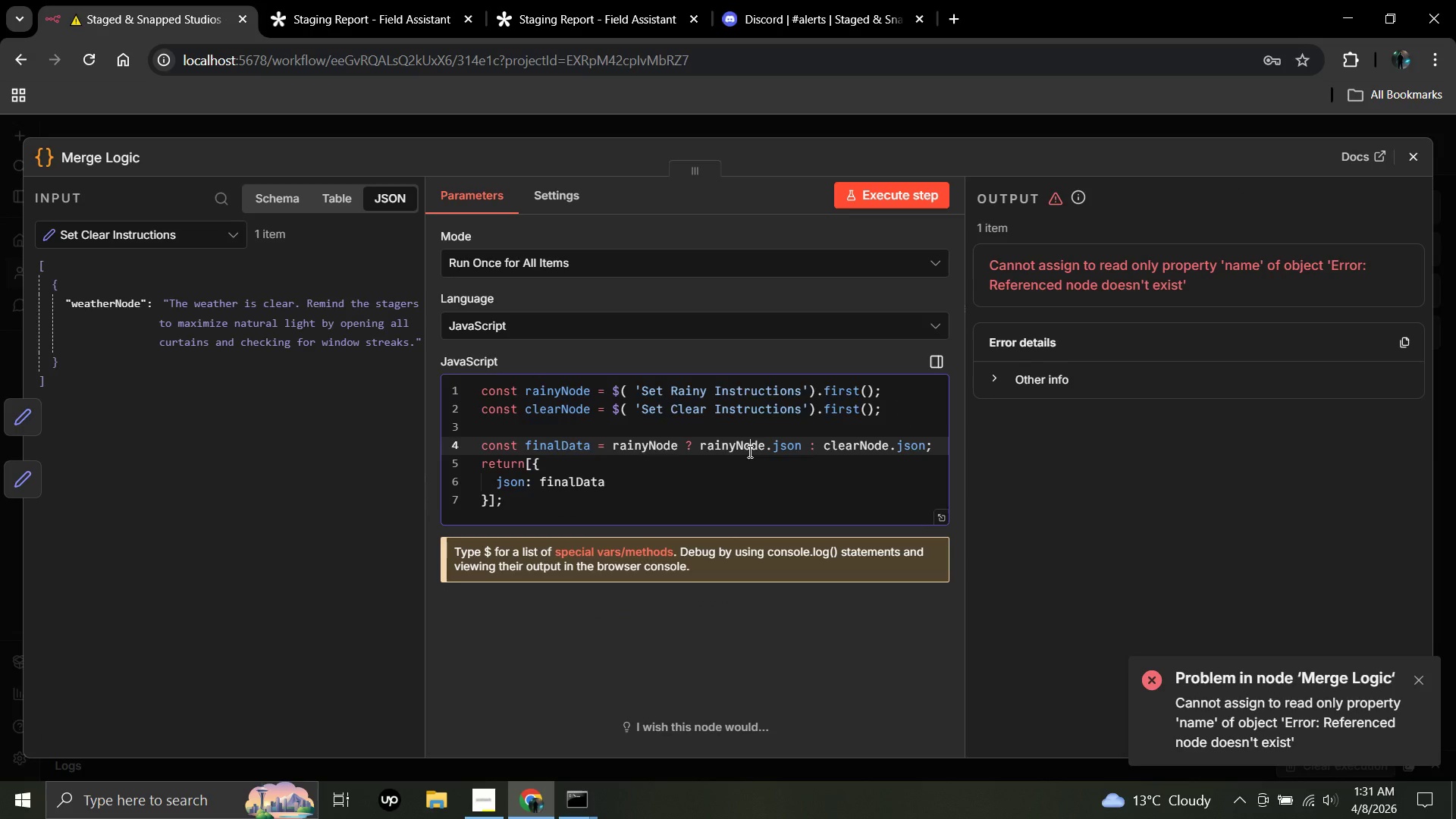 
key(Control+ControlLeft)
 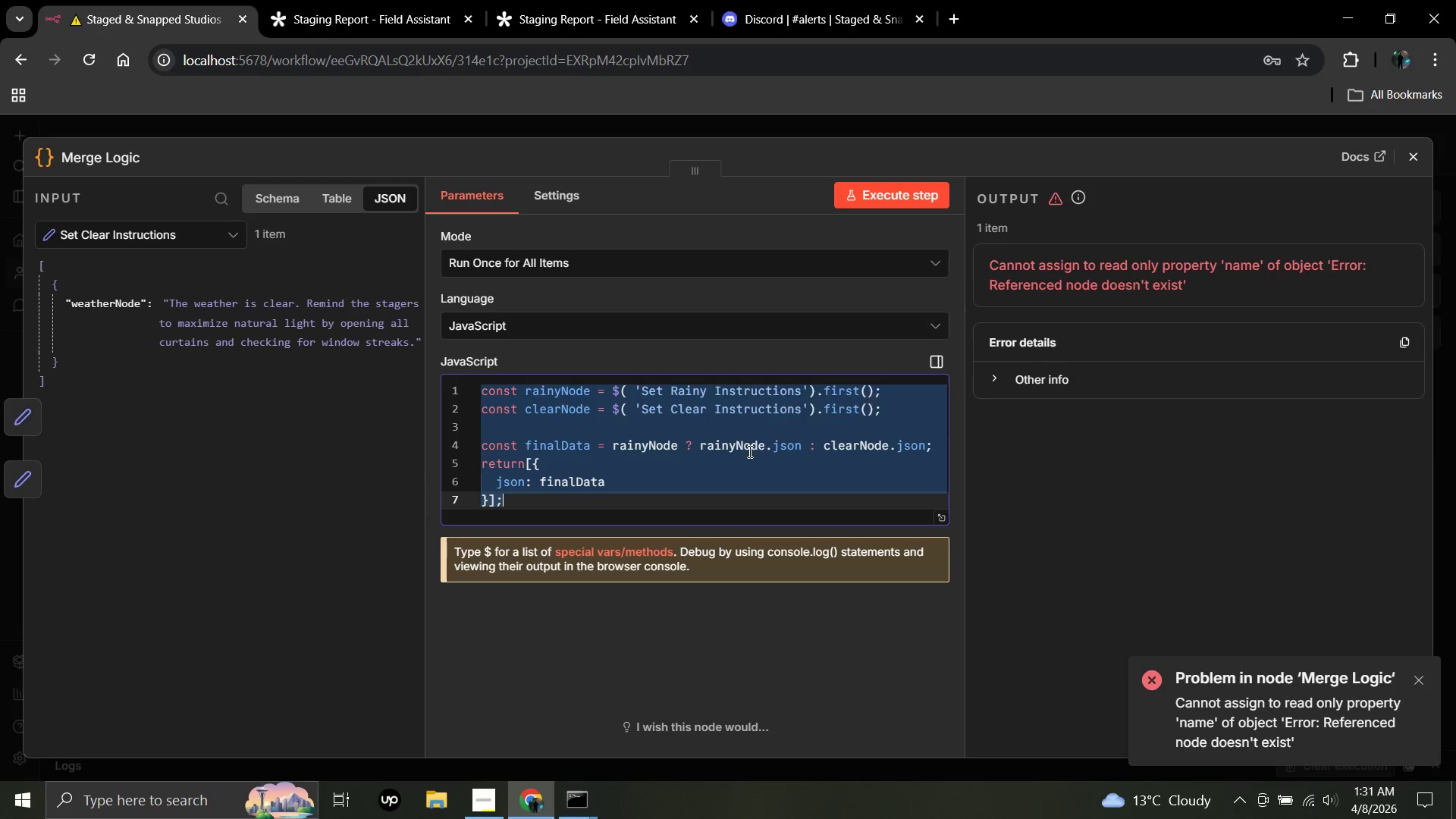 
key(Control+A)
 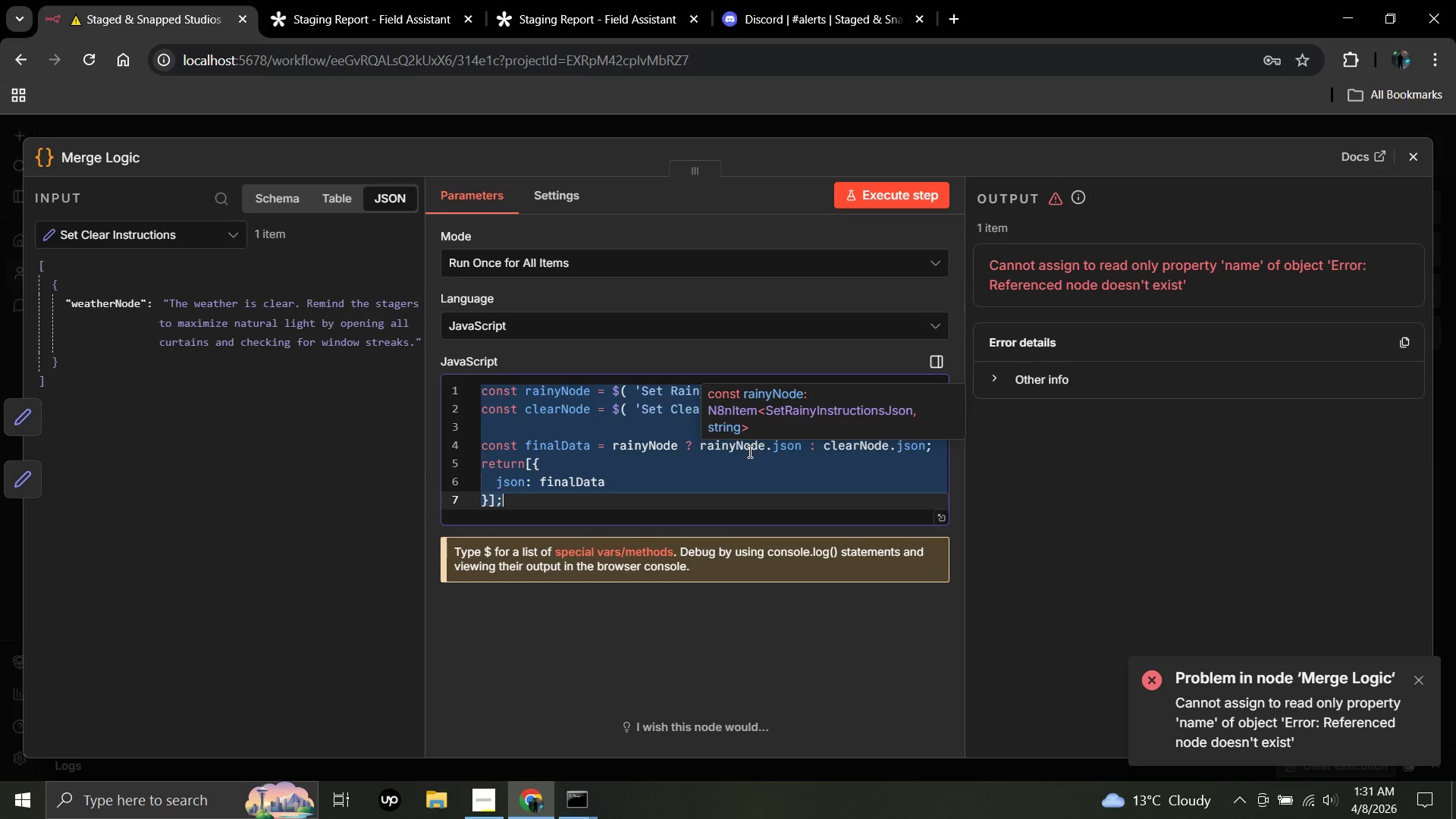 
type(let finalData = null;)
 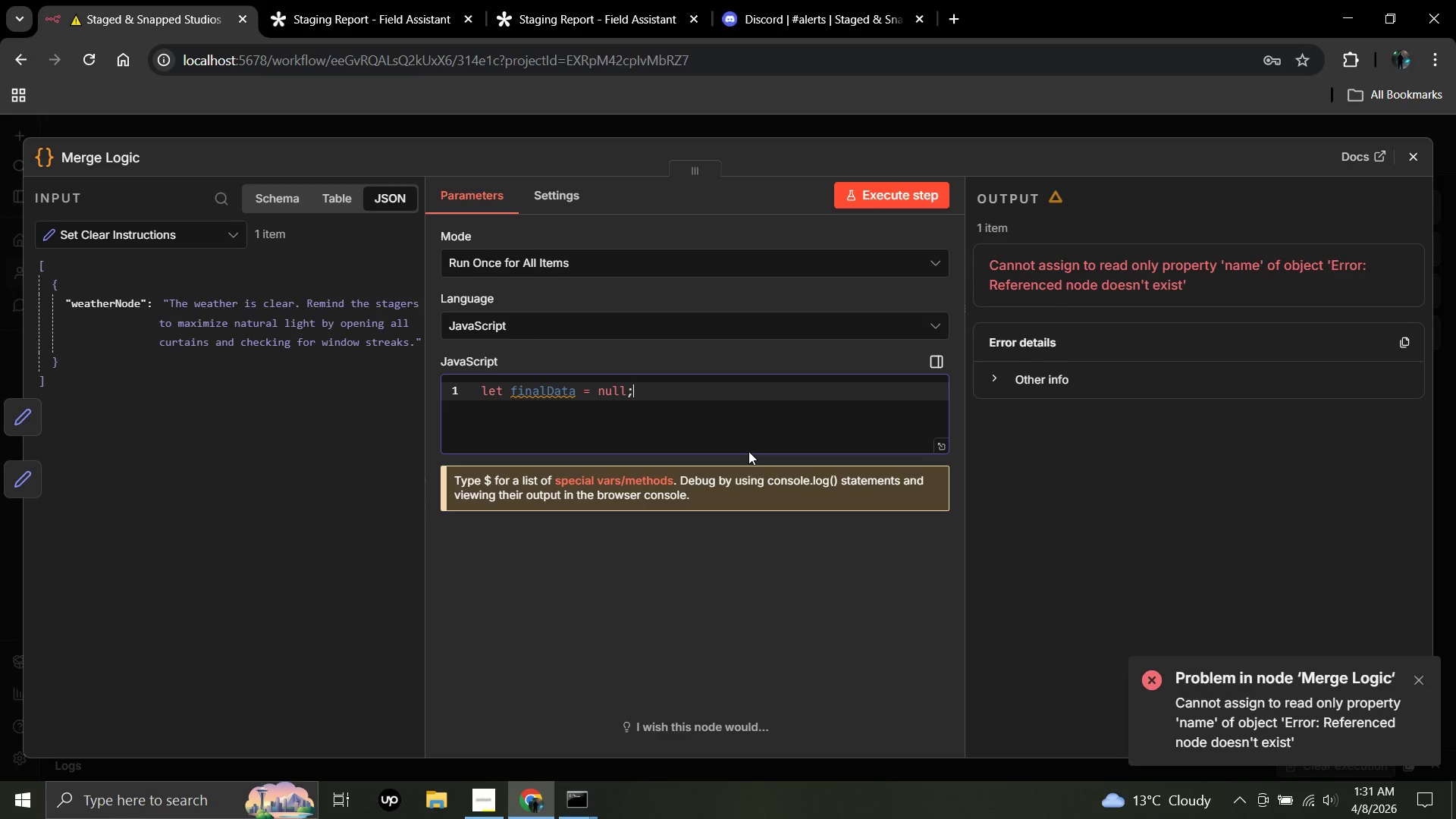 
key(Enter)
 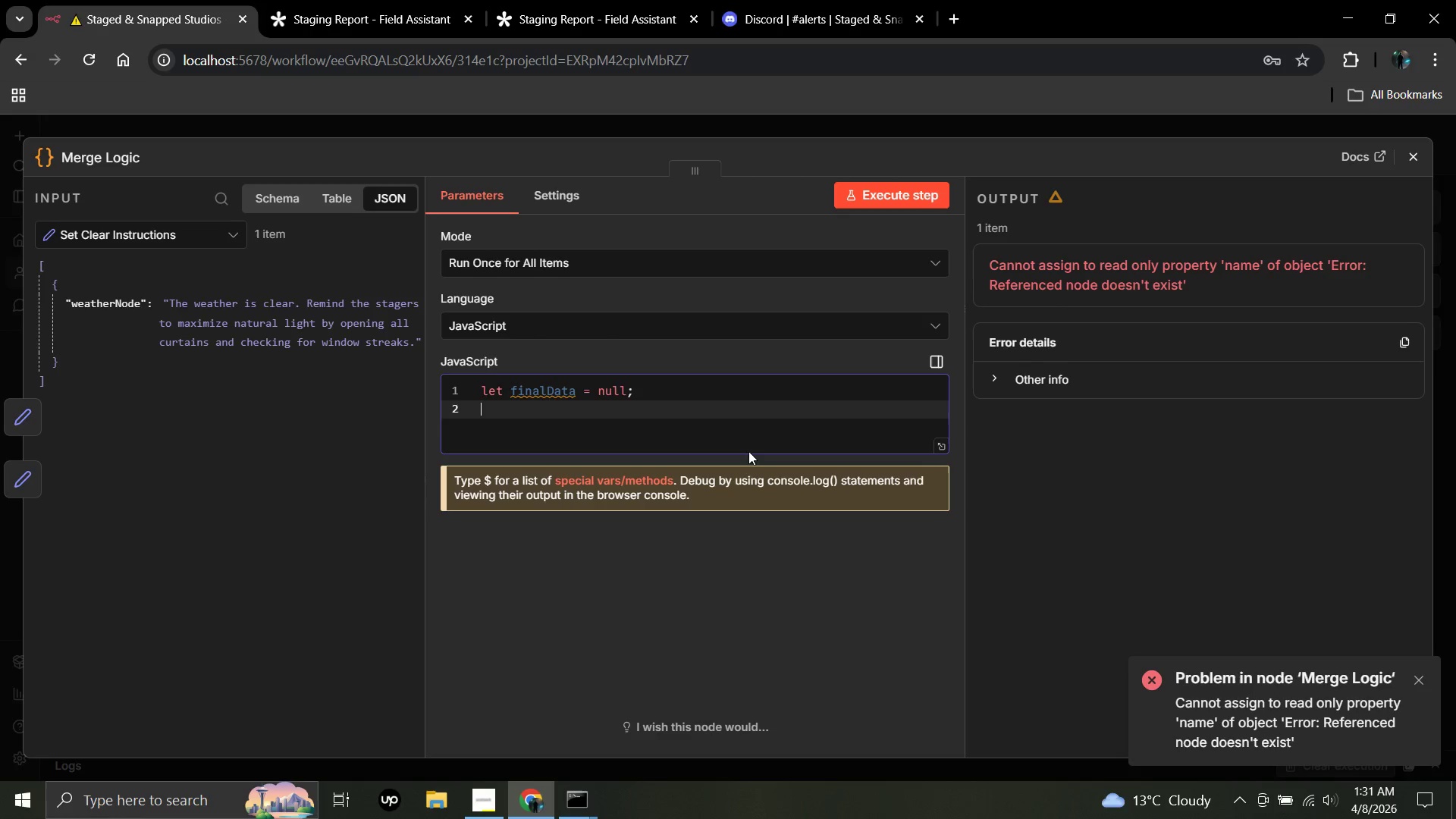 
key(Enter)
 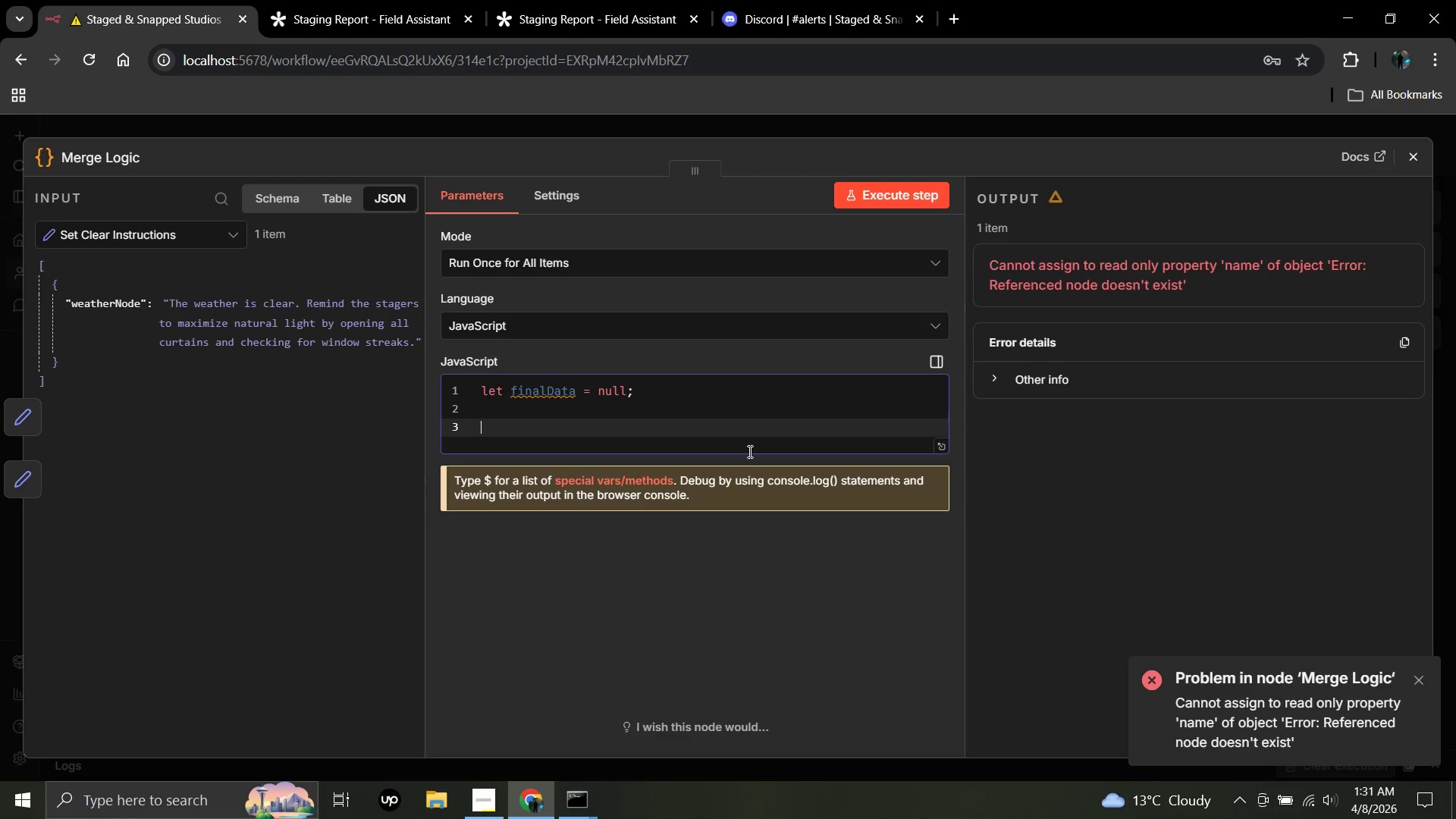 
type(try{)
 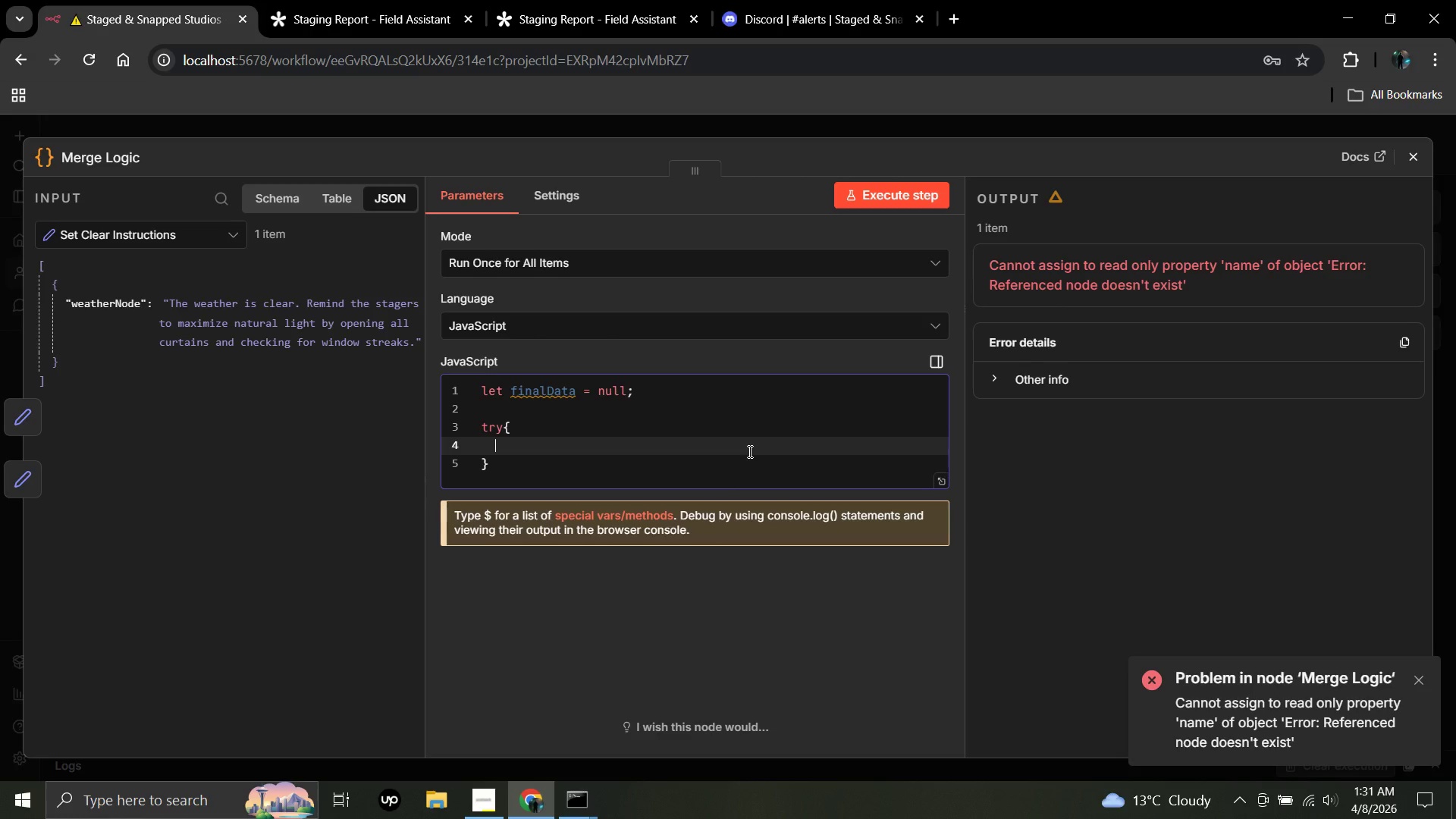 
 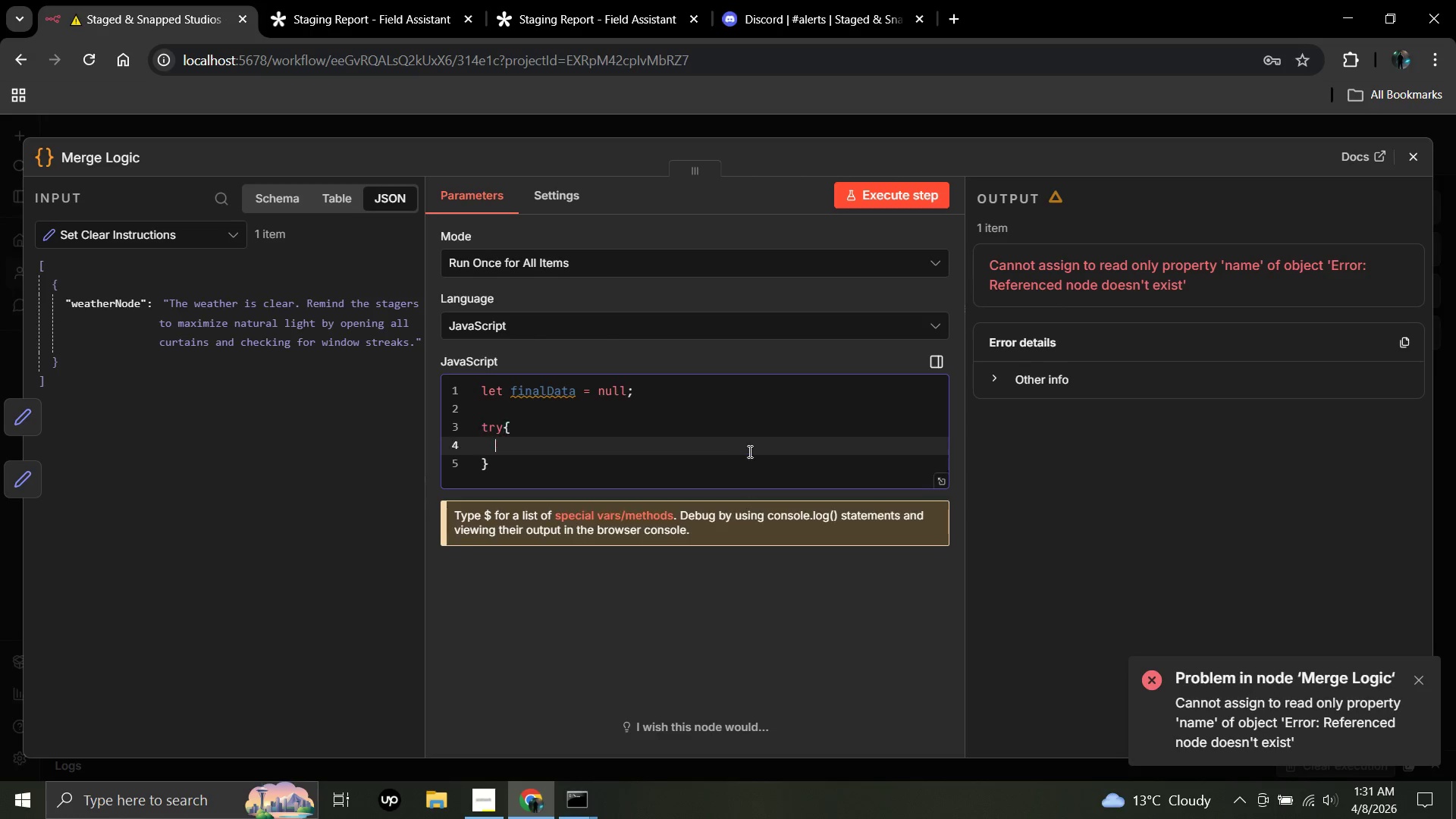 
key(Enter)
 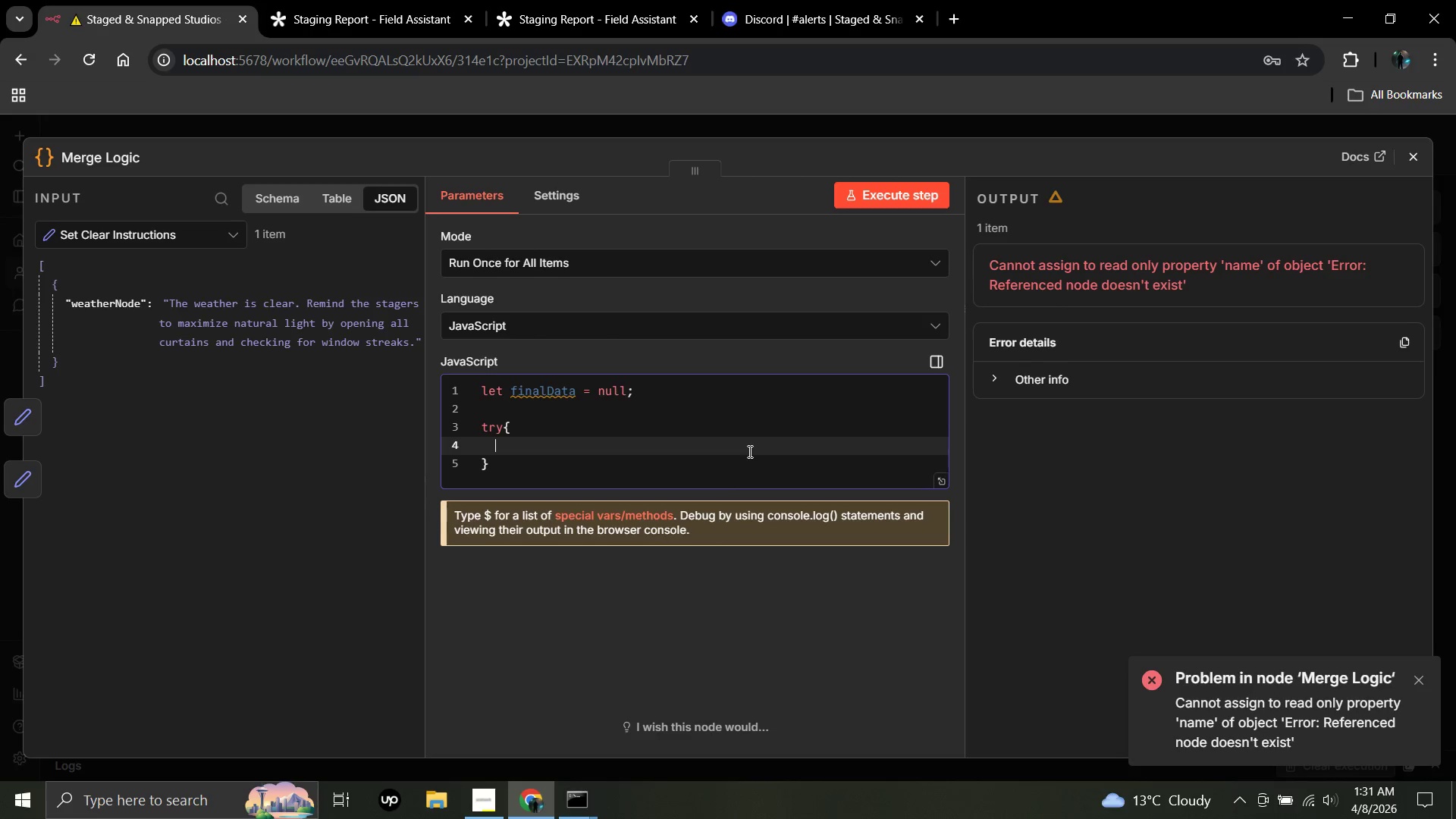 
key(ArrowUp)
 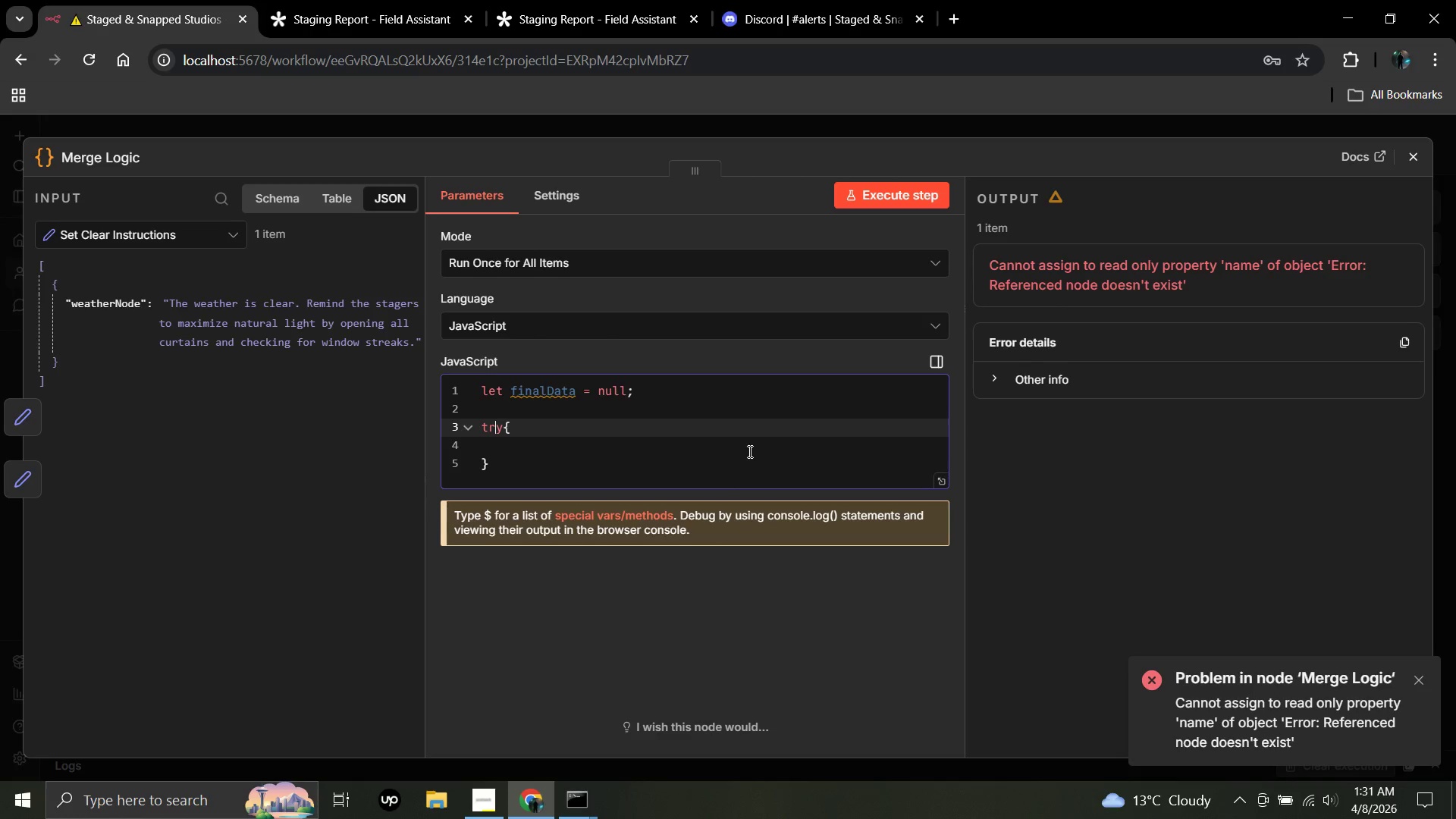 
key(ArrowRight)
 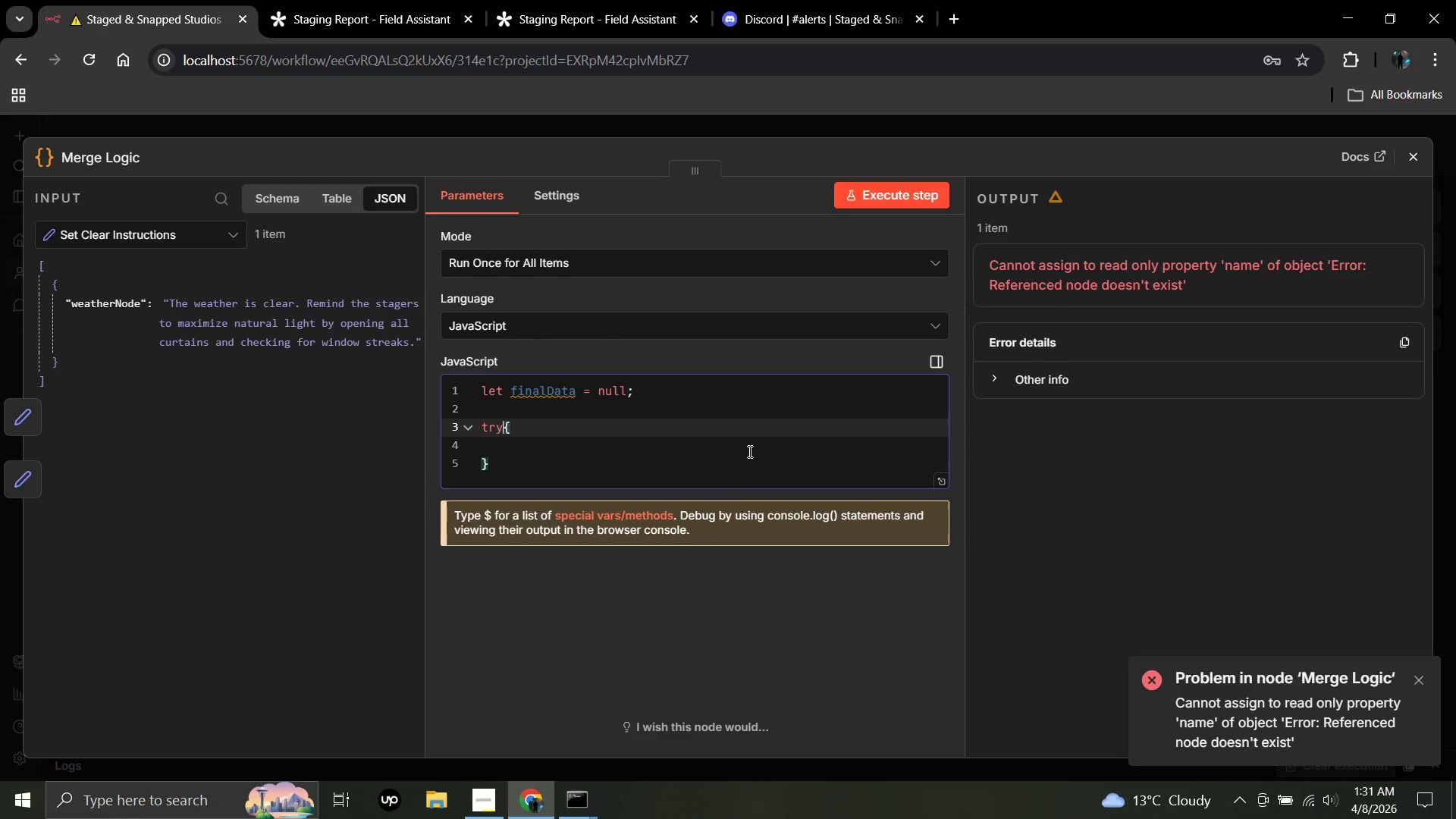 
key(Space)
 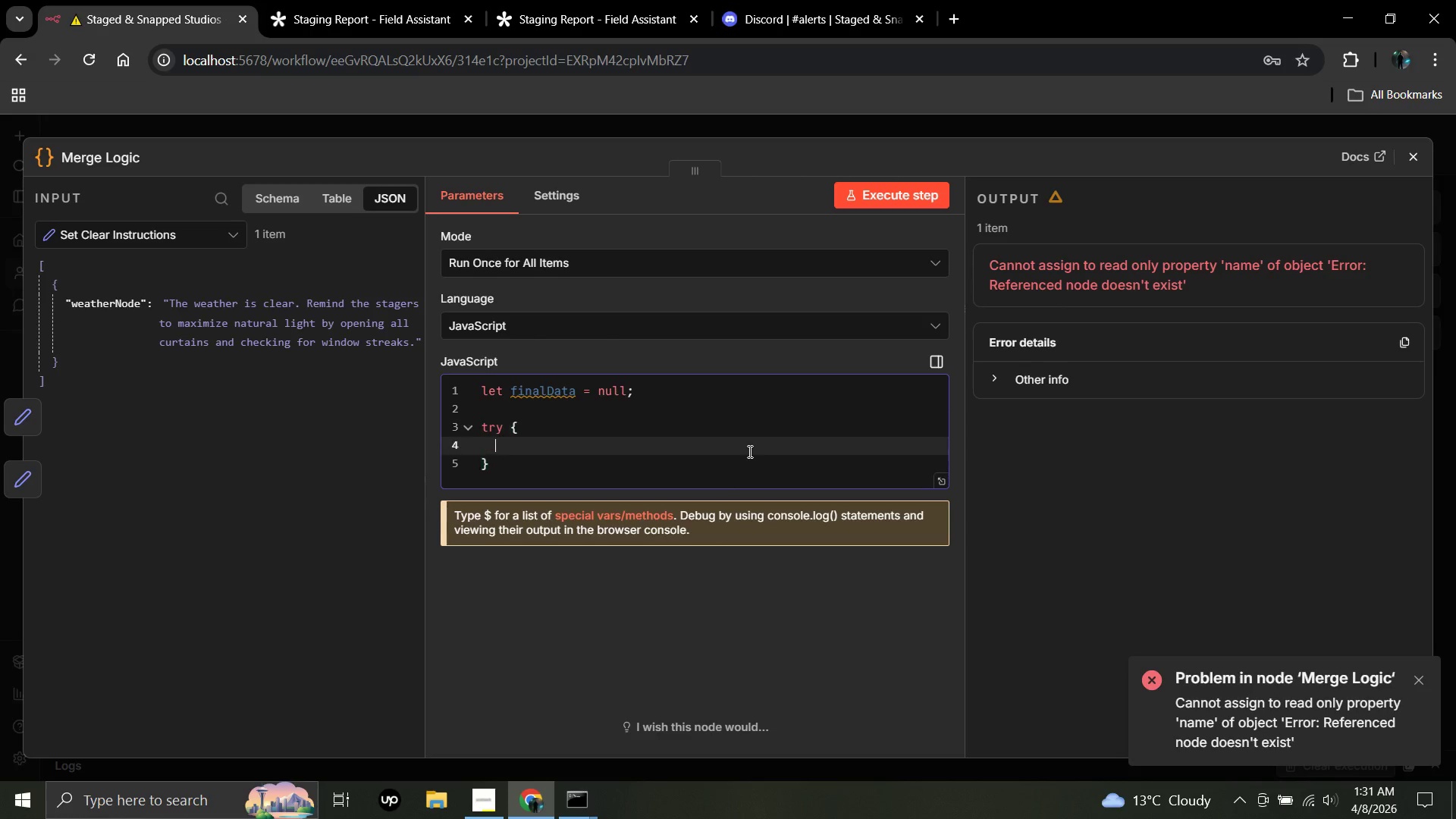 
key(ArrowDown)
 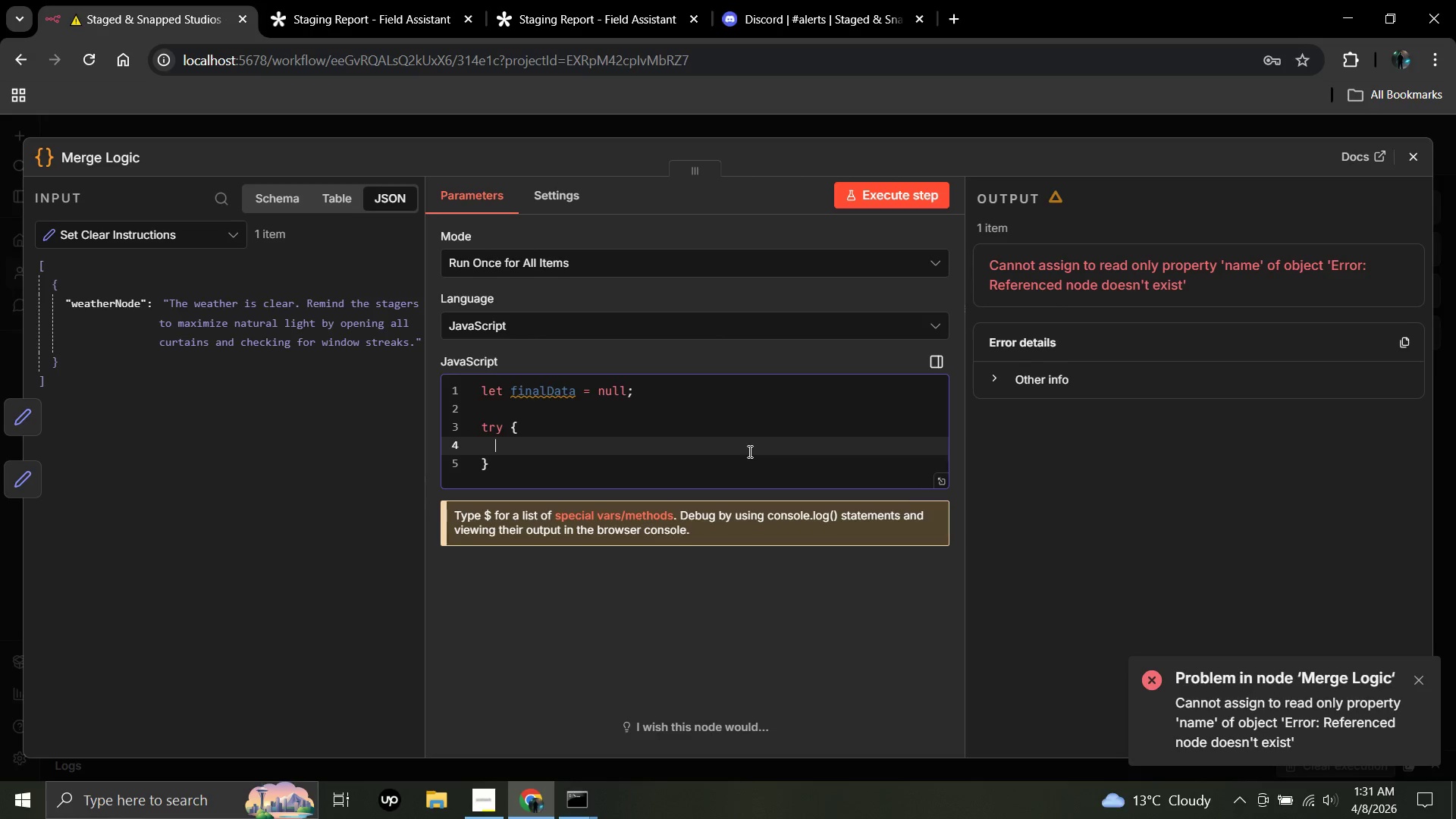 
type(fianlData)
 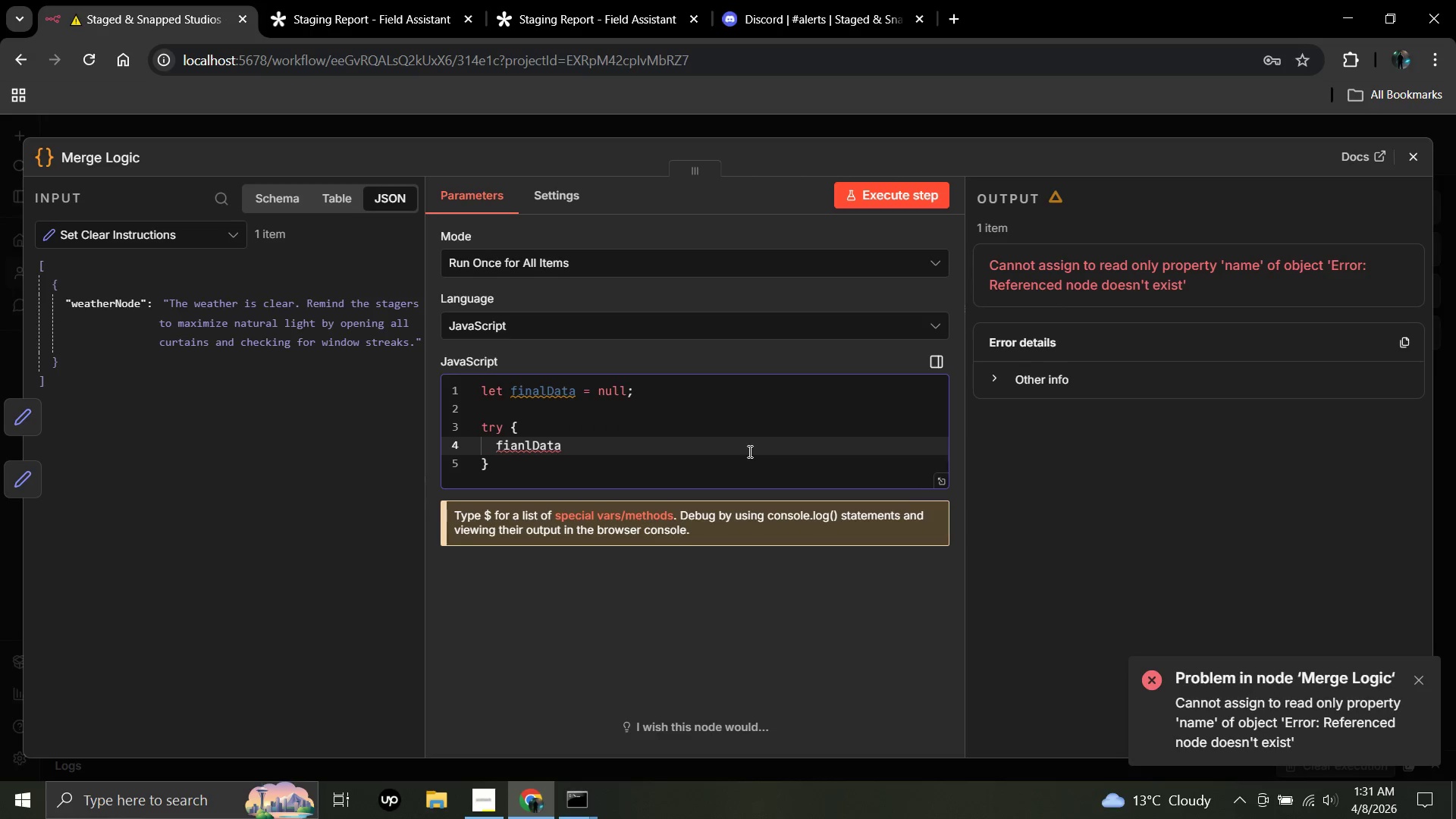 
hold_key(key=ArrowLeft, duration=0.77)
 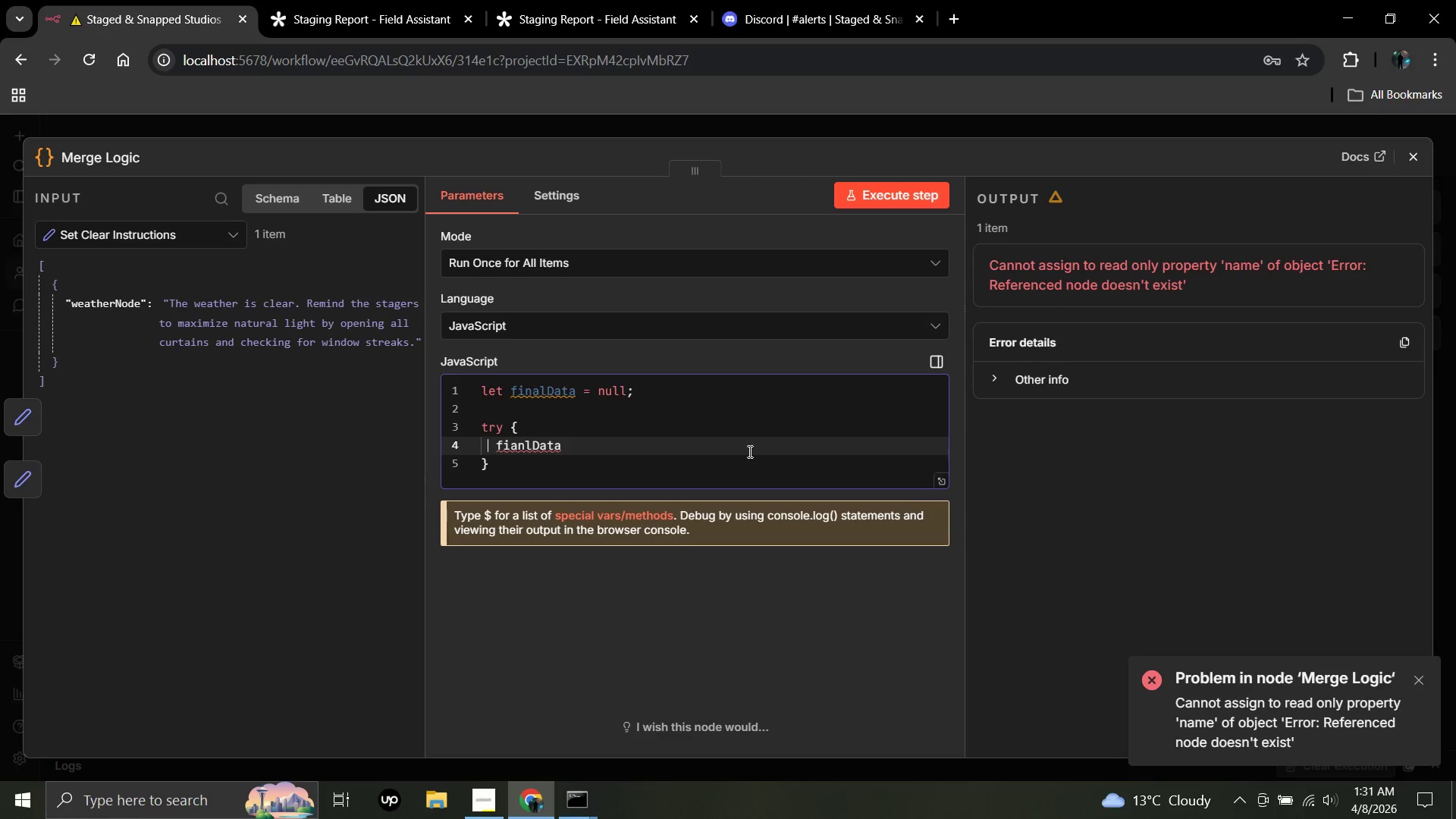 
key(ArrowLeft)
 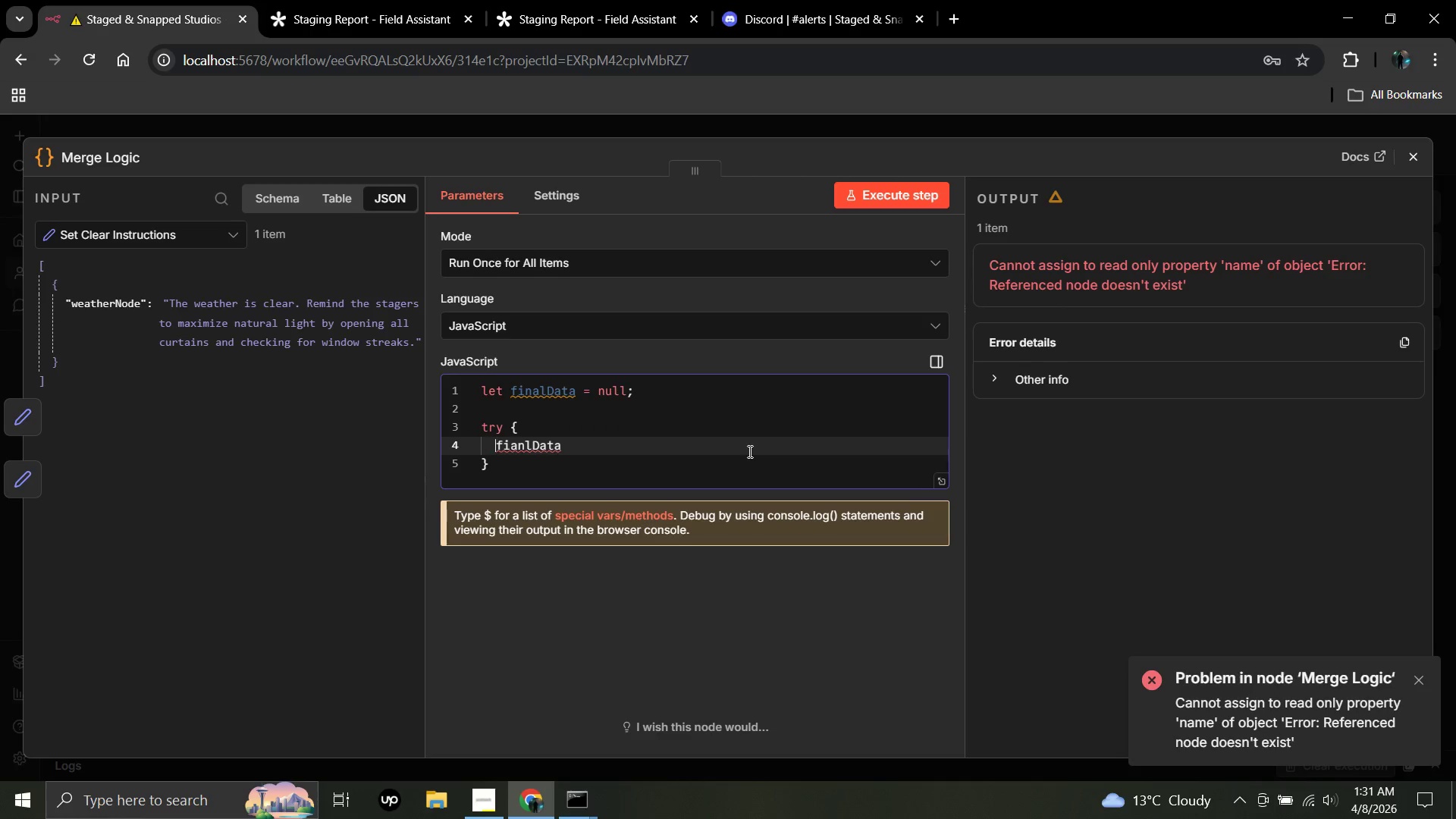 
key(ArrowRight)
 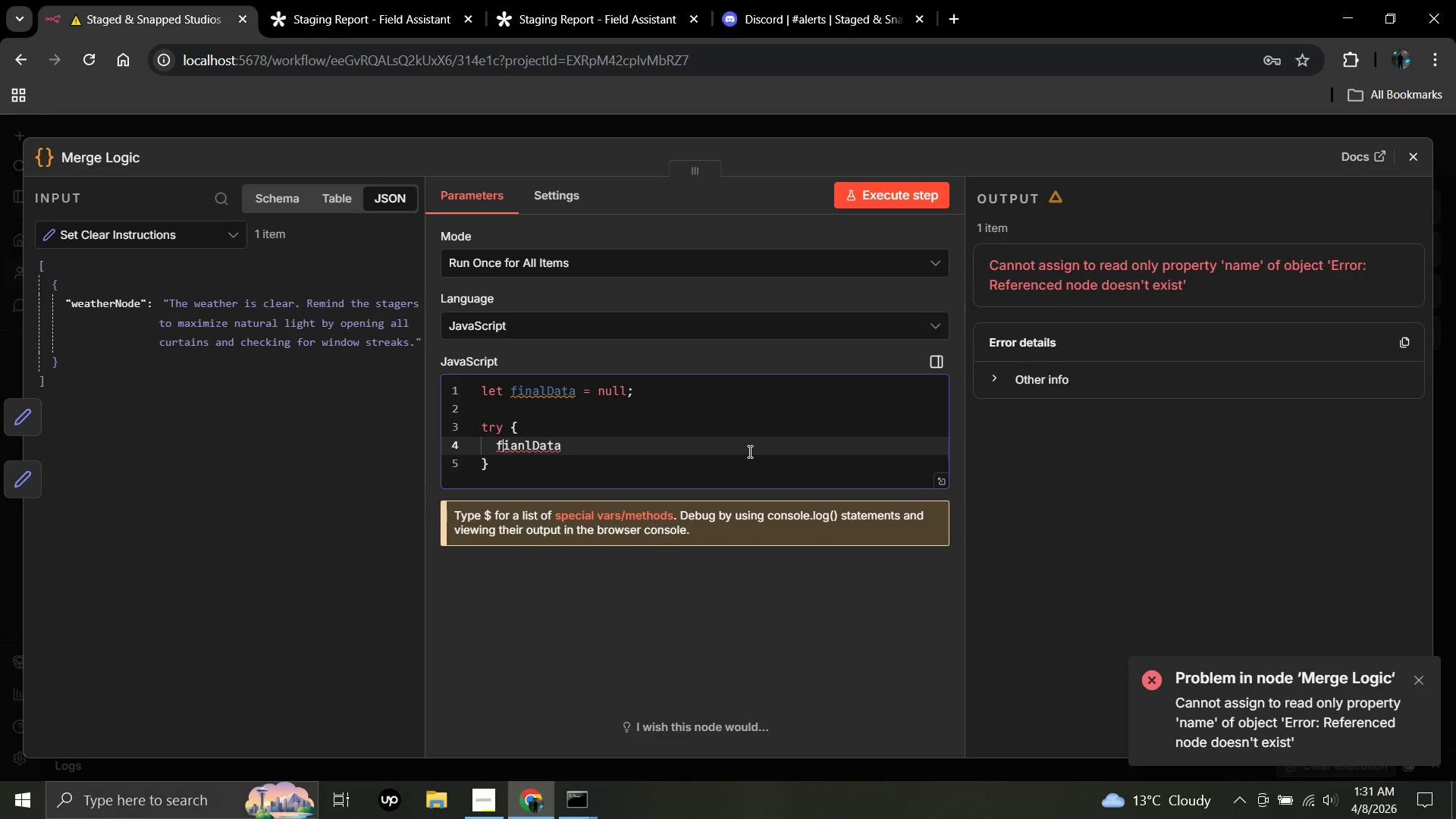 
key(ArrowRight)
 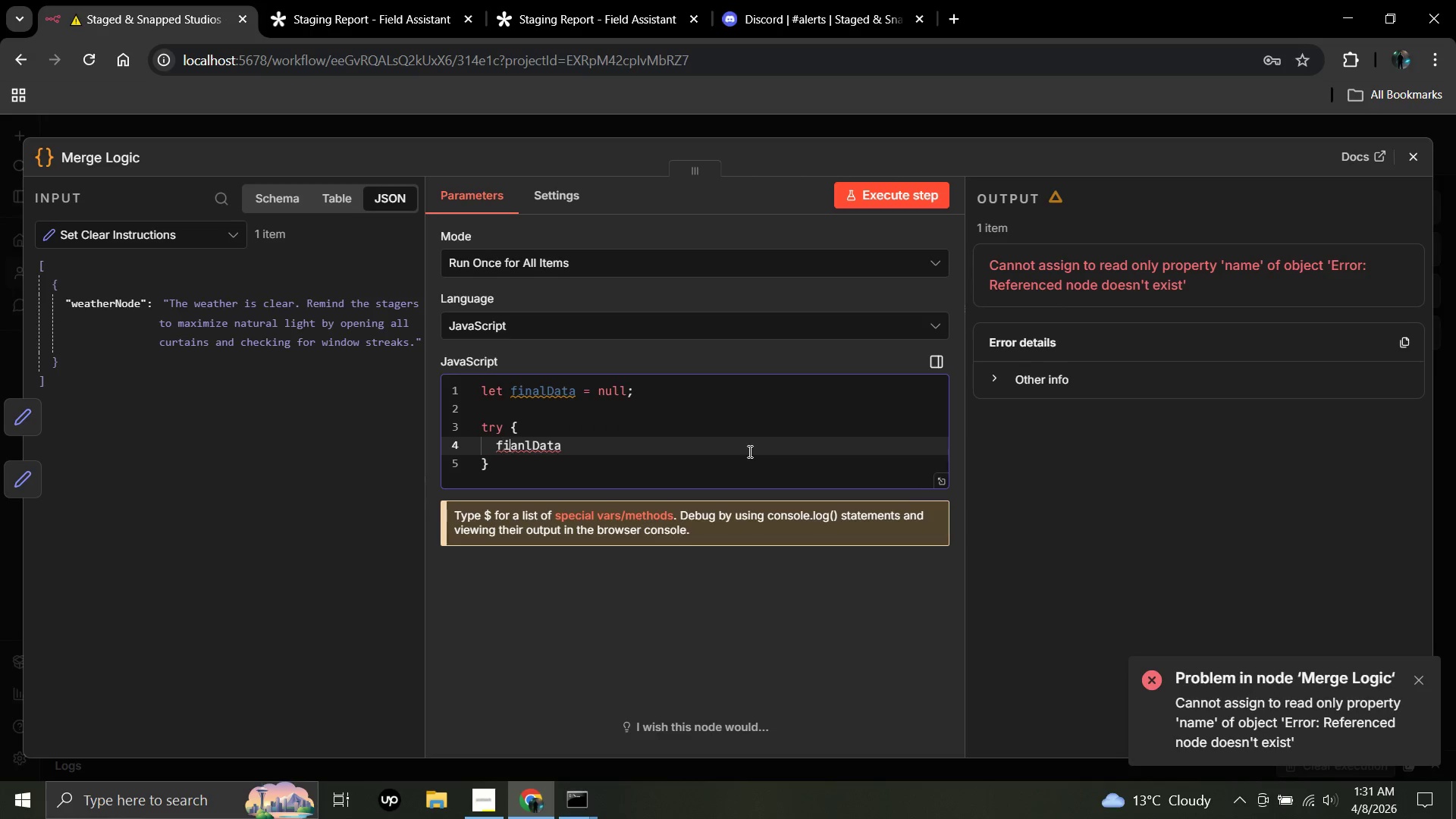 
key(ArrowRight)
 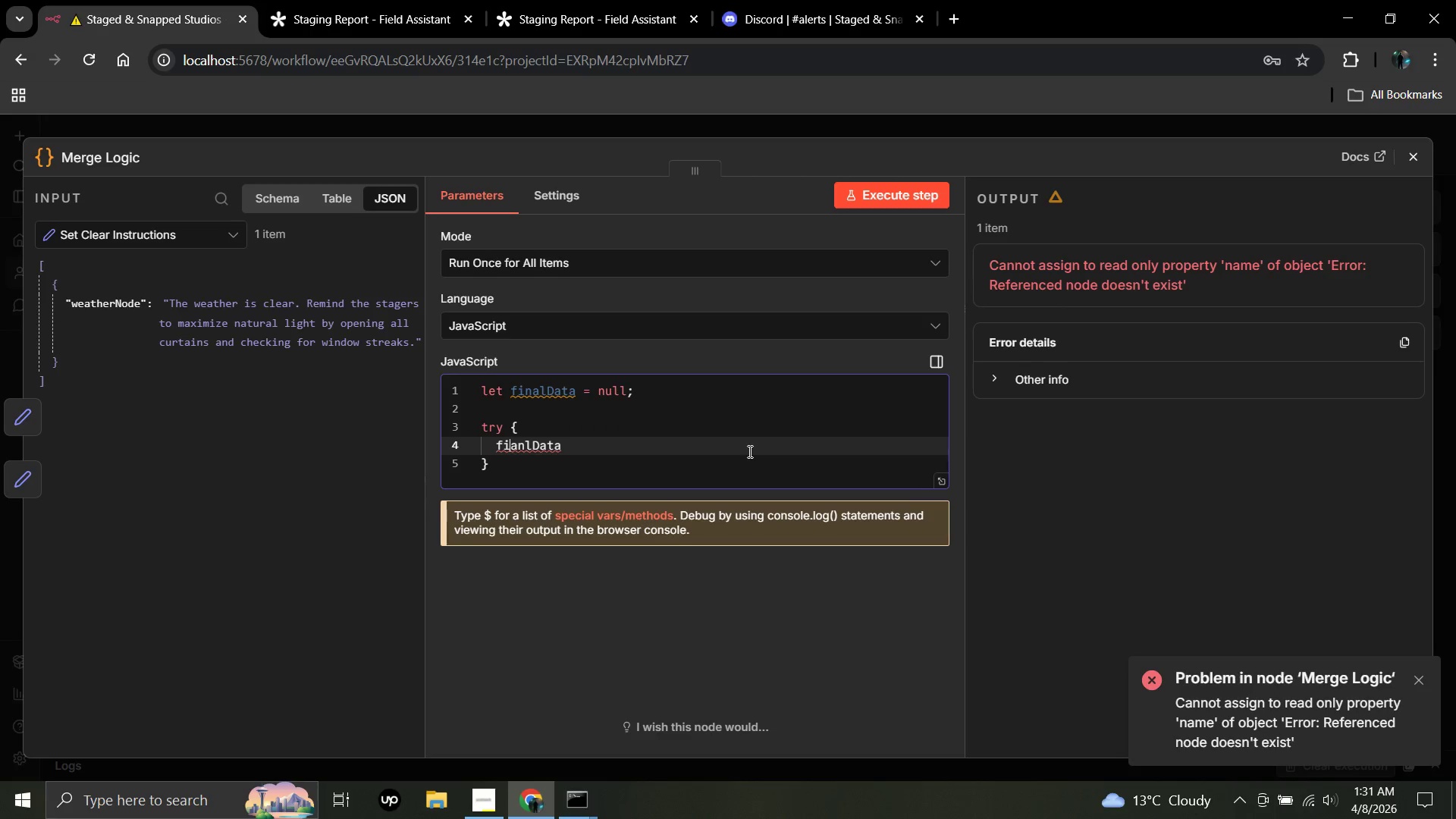 
key(ArrowRight)
 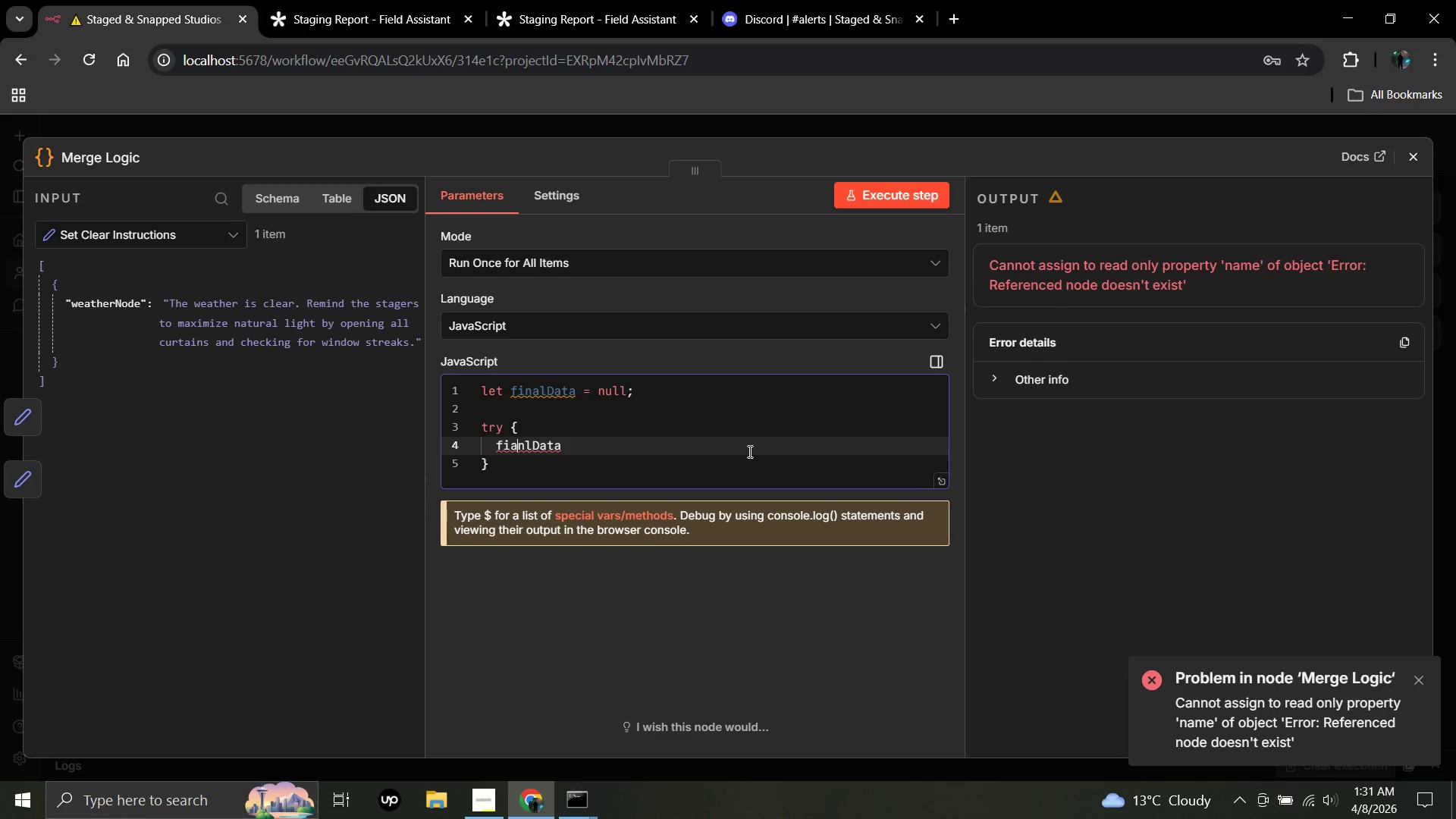 
key(ArrowRight)
 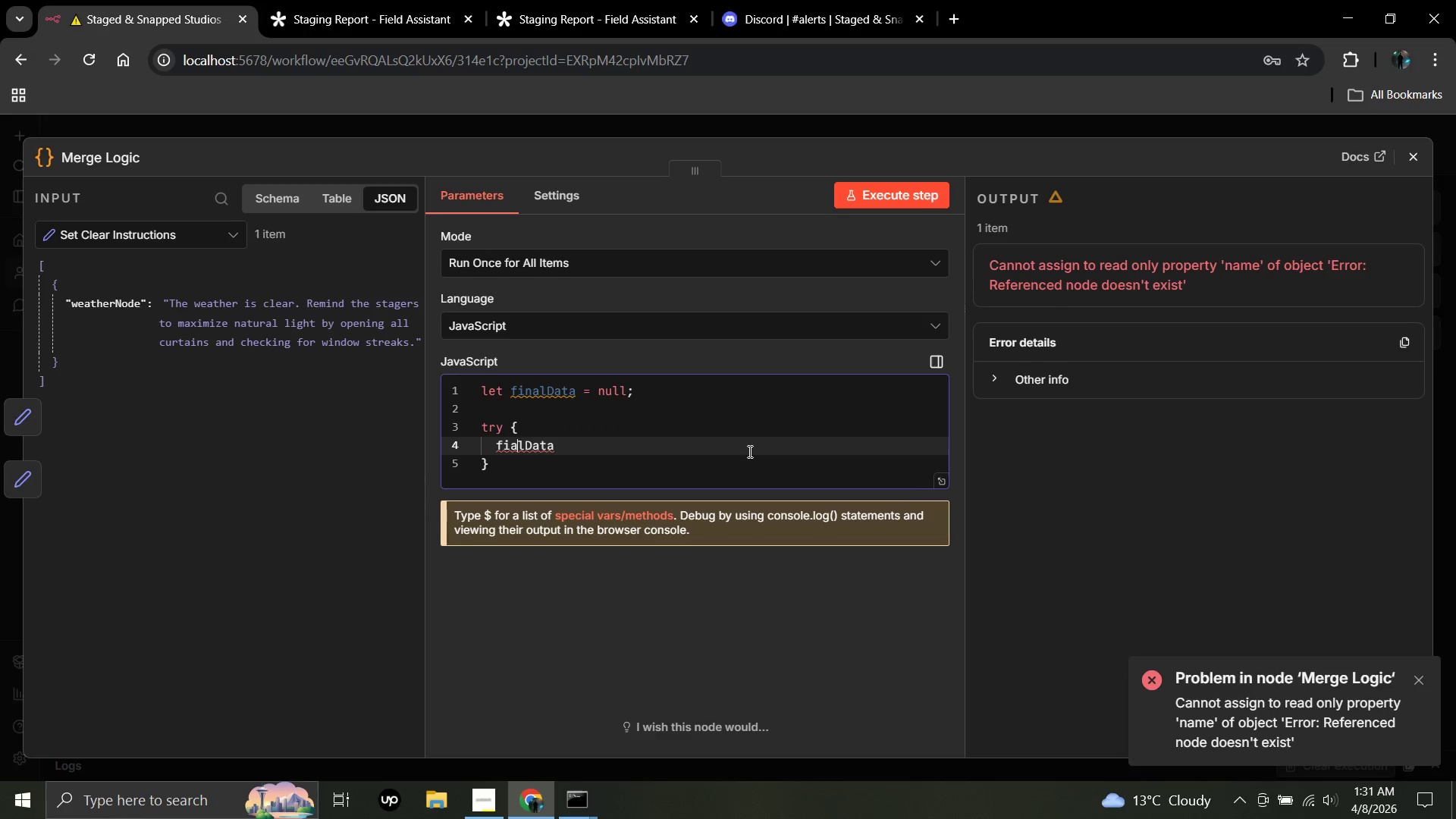 
key(Backspace)
key(Backspace)
type(na)
 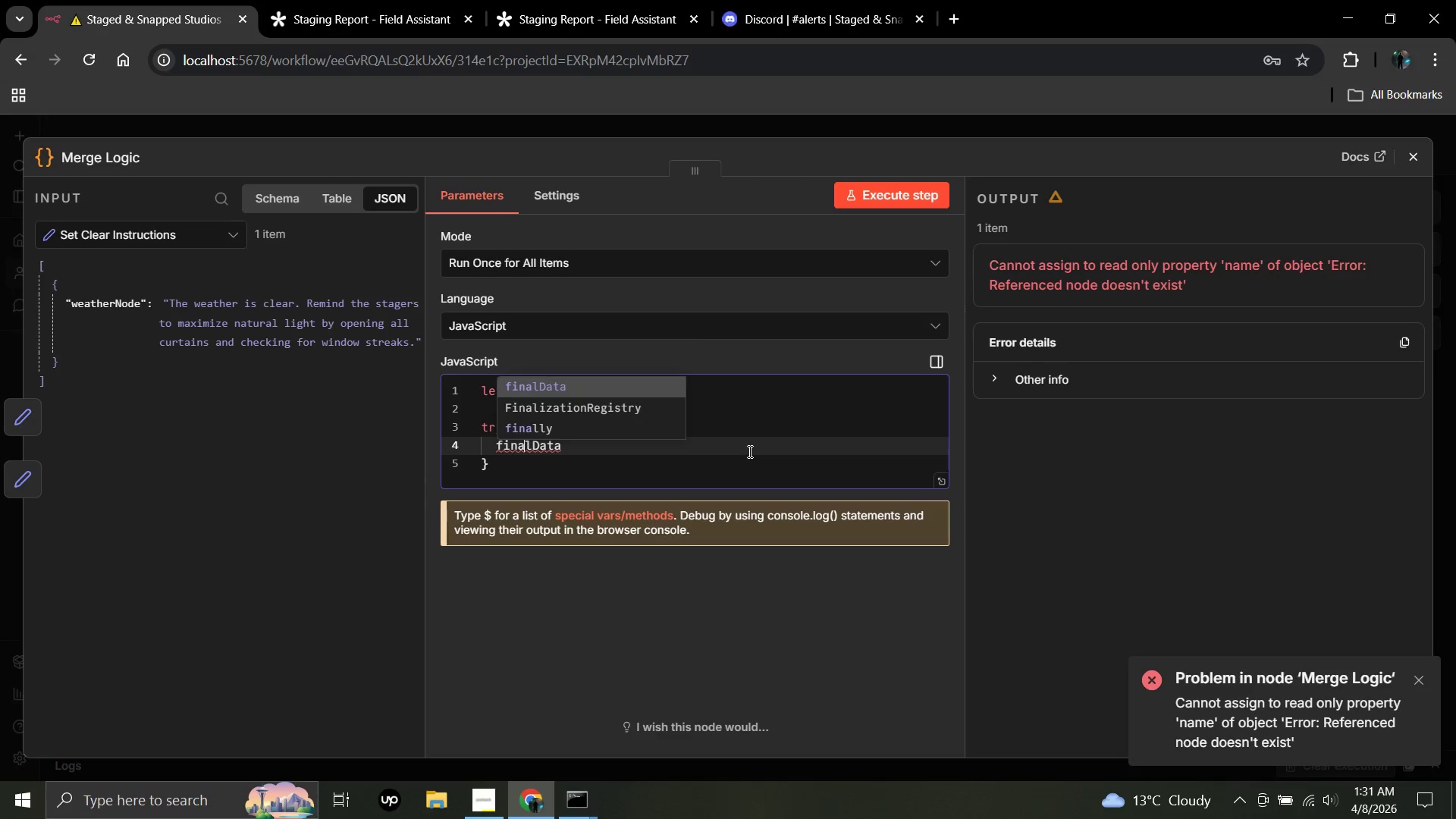 
hold_key(key=ArrowRight, duration=0.64)
 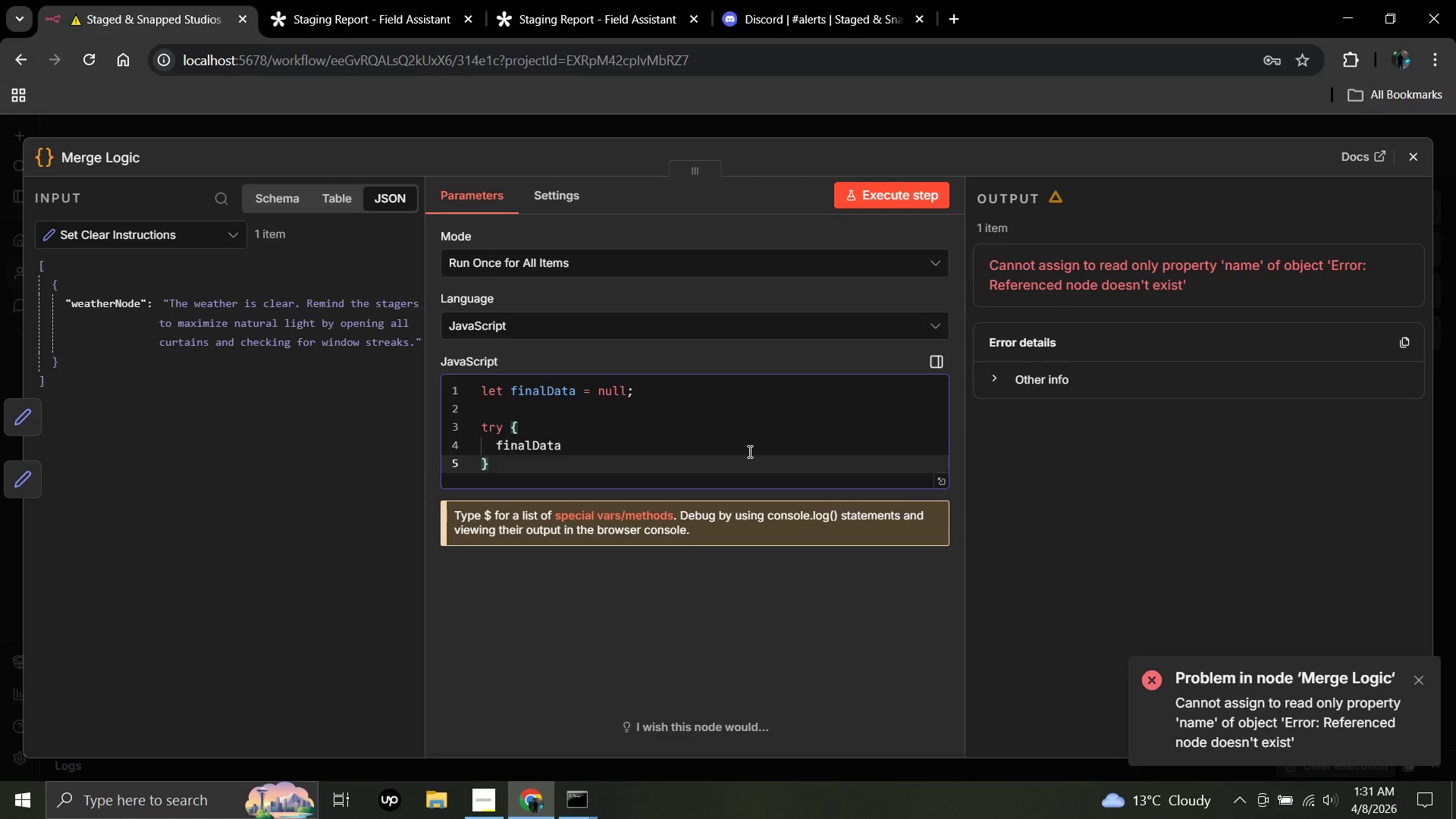 
key(ArrowLeft)
 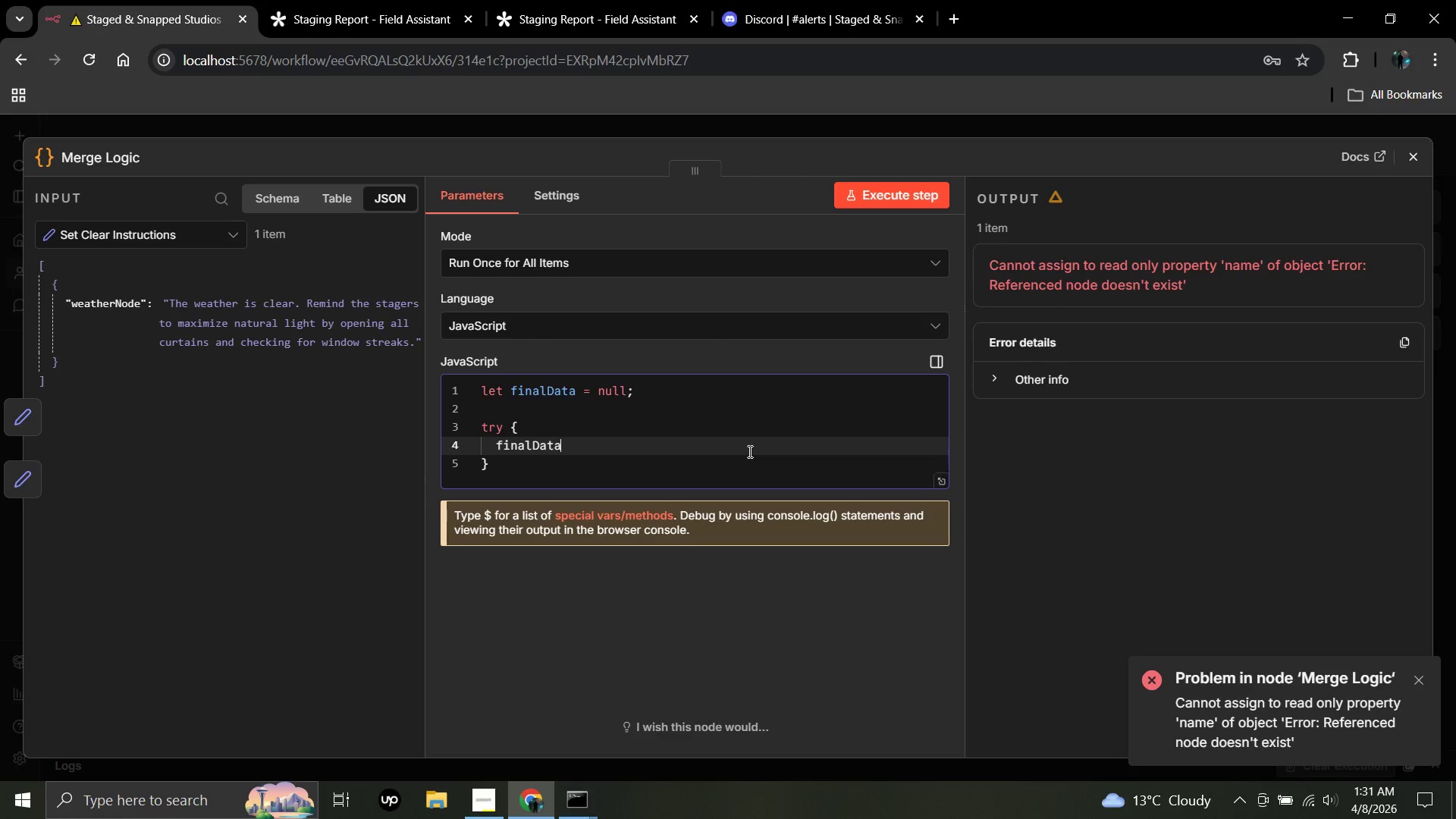 
type( = #)
key(Backspace)
type($*)
key(Backspace)
type(('Set Rainy Instructions)
 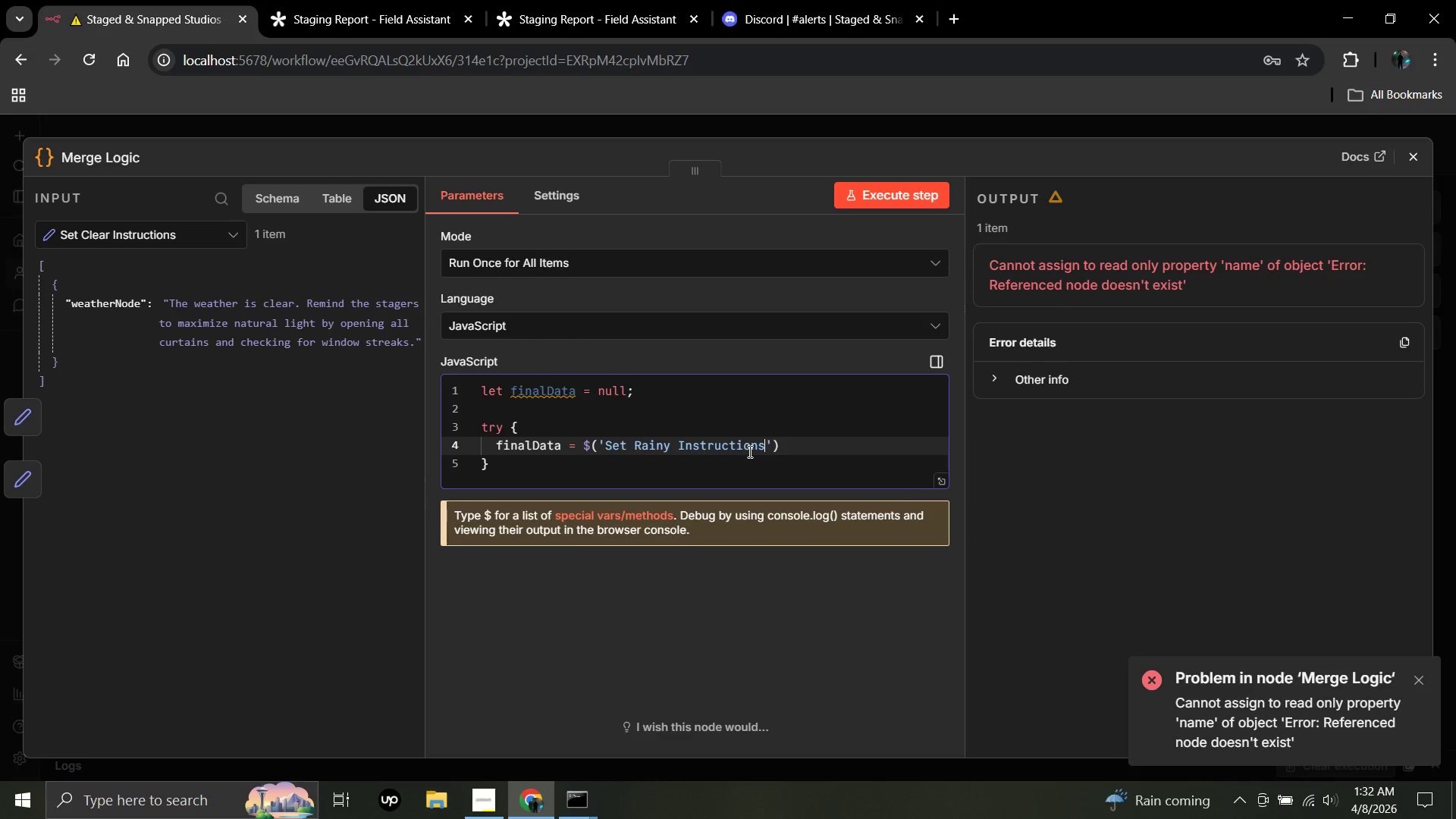 
key(ArrowRight)
 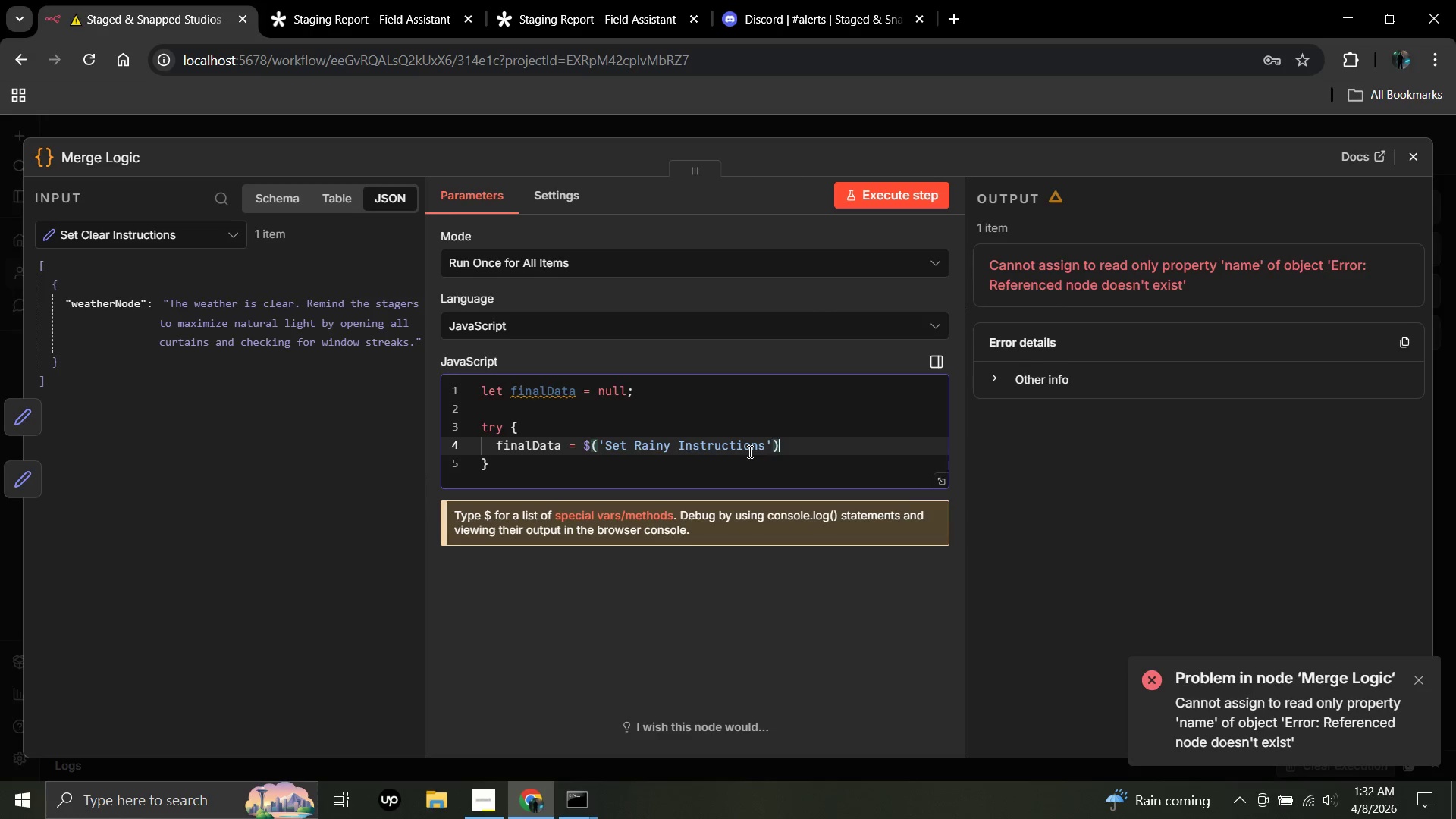 
key(ArrowRight)
 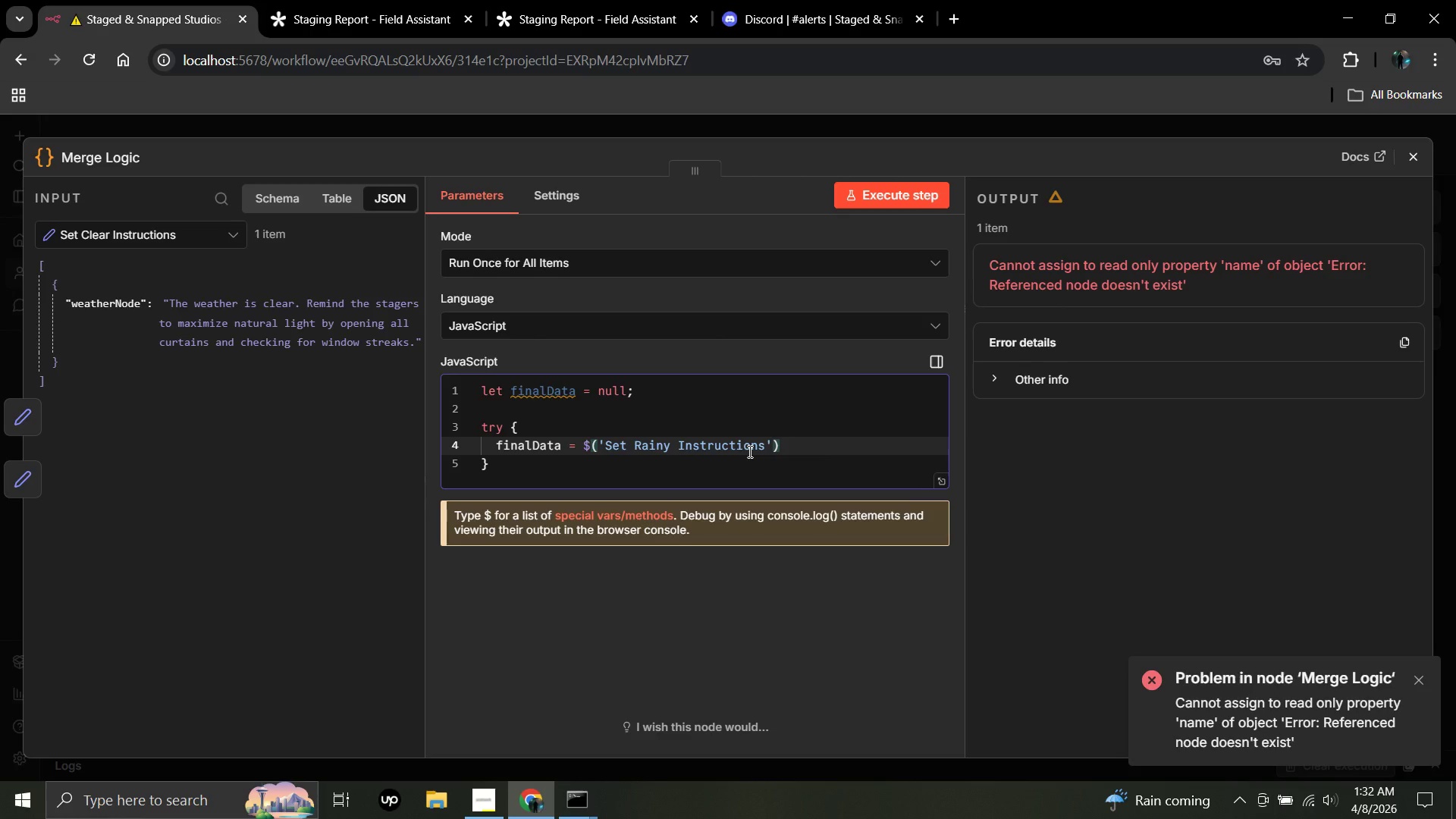 
type(.item.)
key(Backspace)
key(Backspace)
key(Backspace)
key(Backspace)
key(Backspace)
key(Backspace)
key(Backspace)
key(Backspace)
key(Backspace)
key(Backspace)
type(.json)
 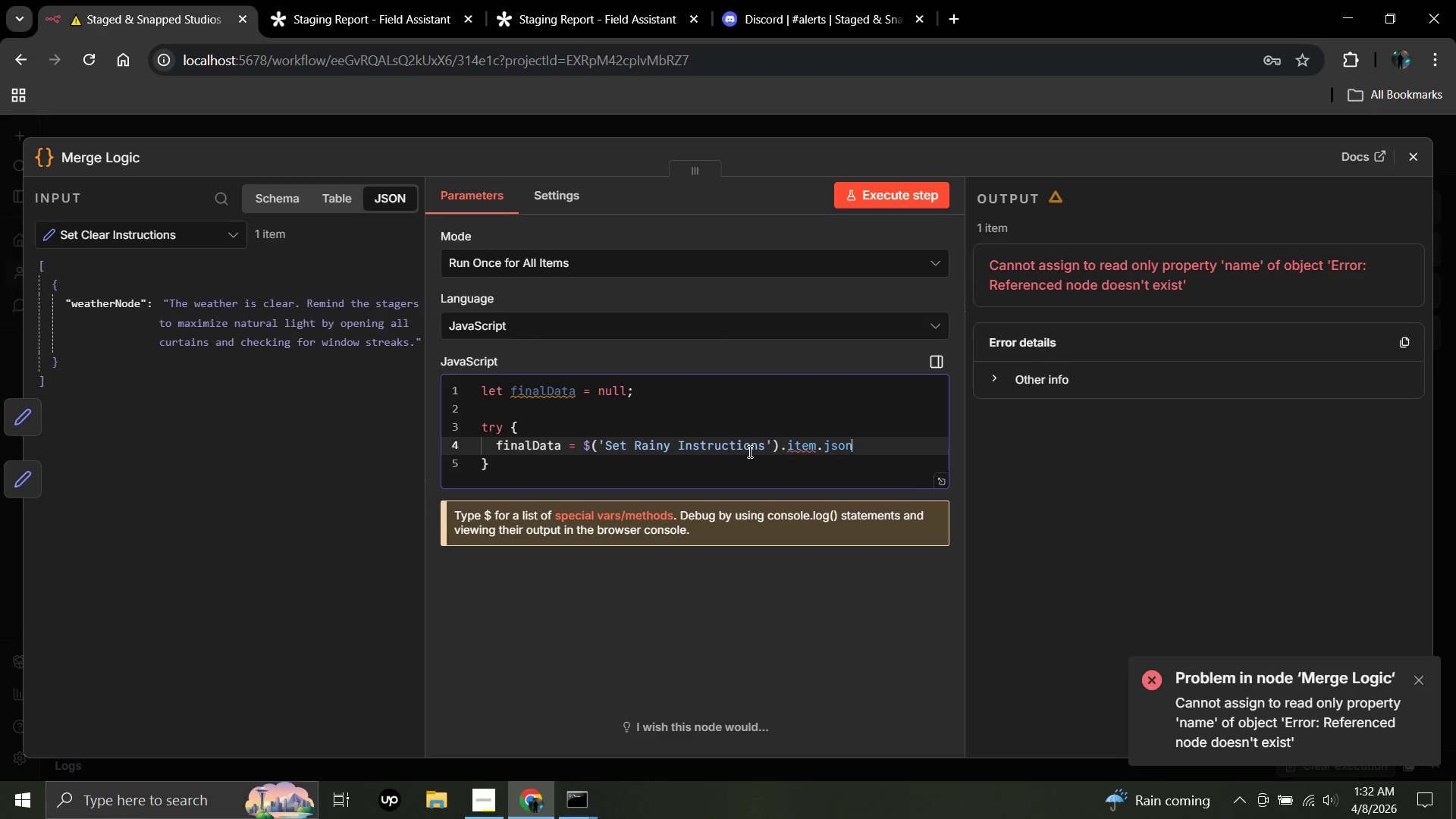 
key(Semicolon)
 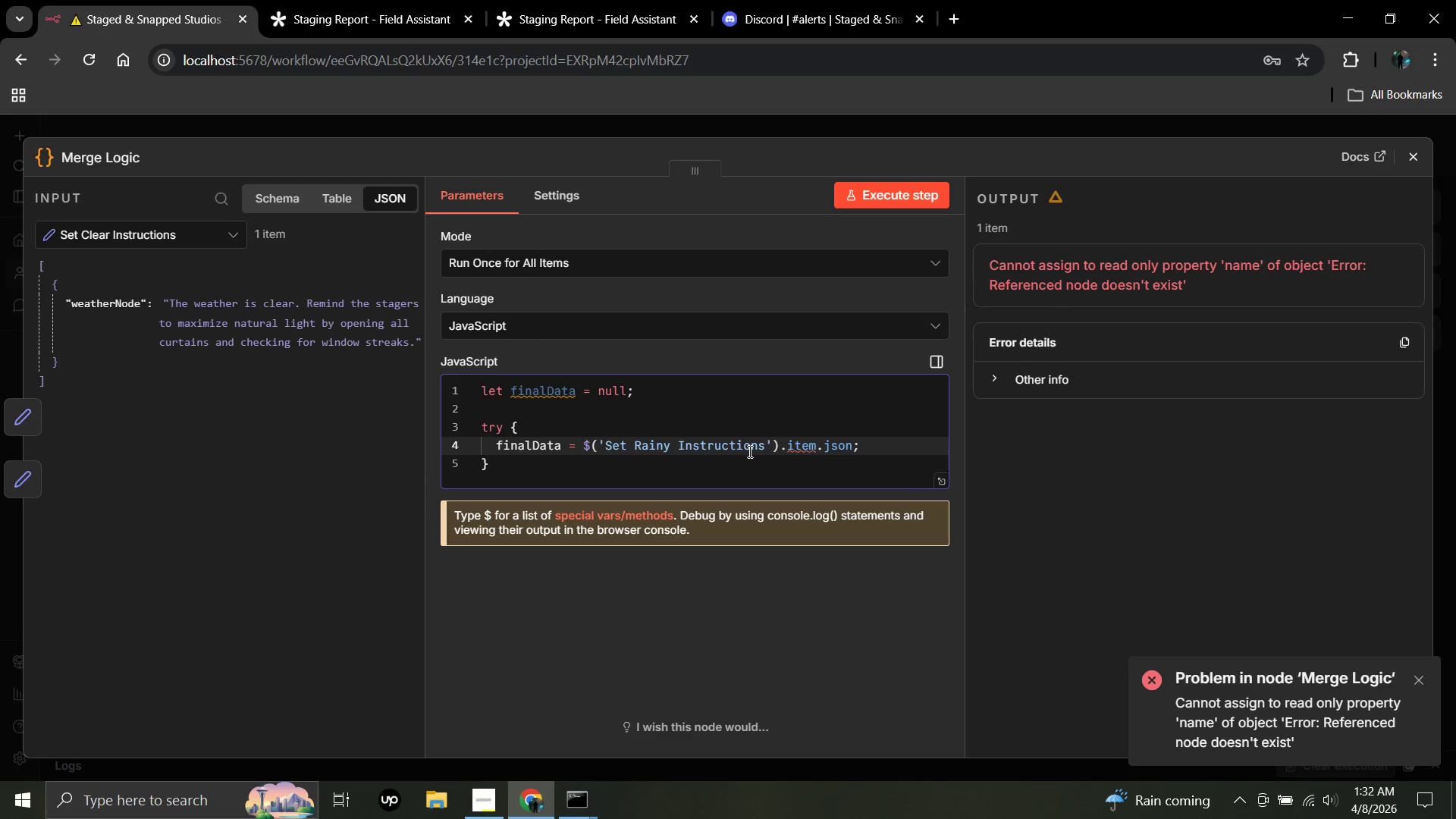 
key(ArrowDown)
 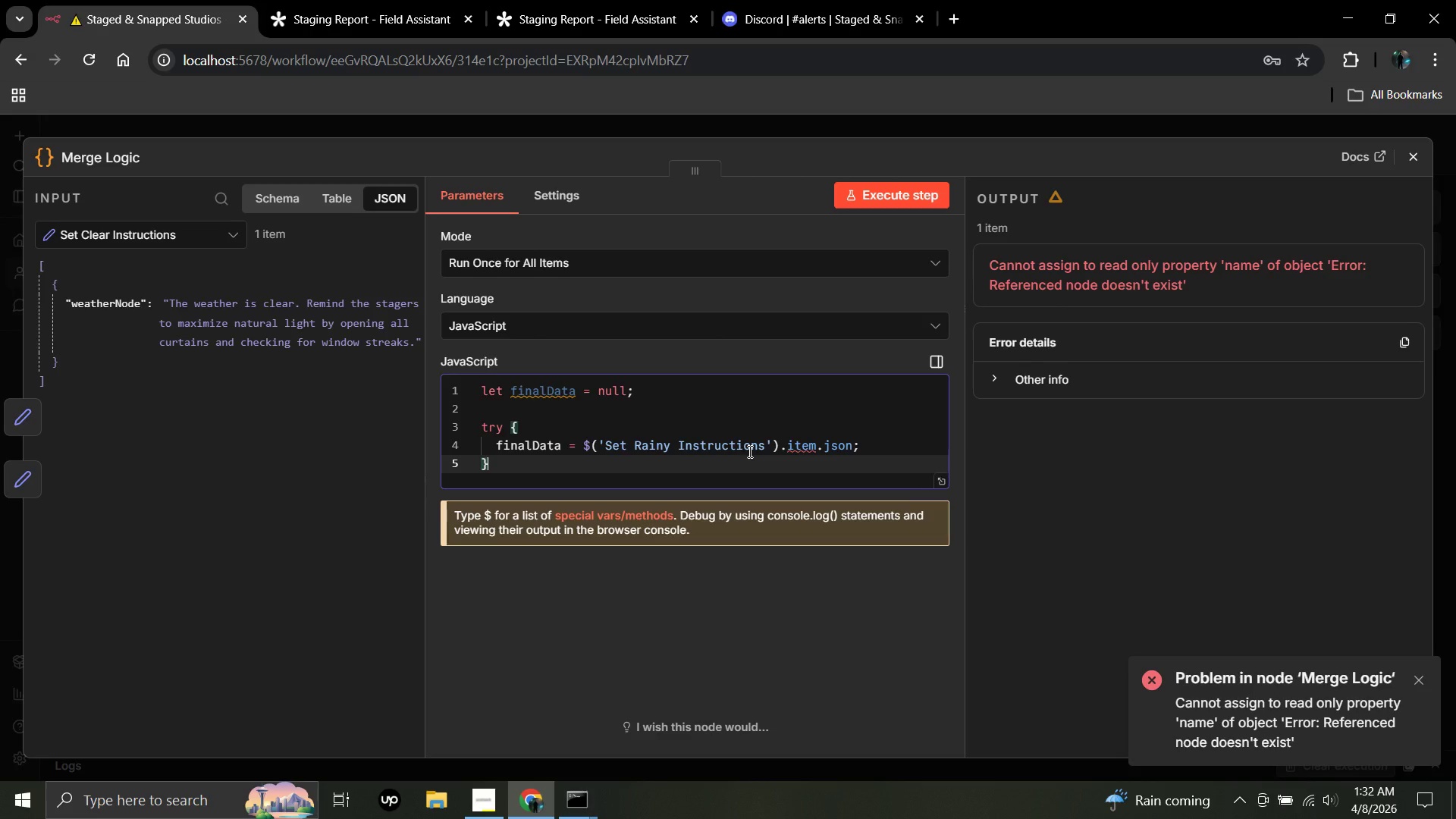 
type( catch(e)
 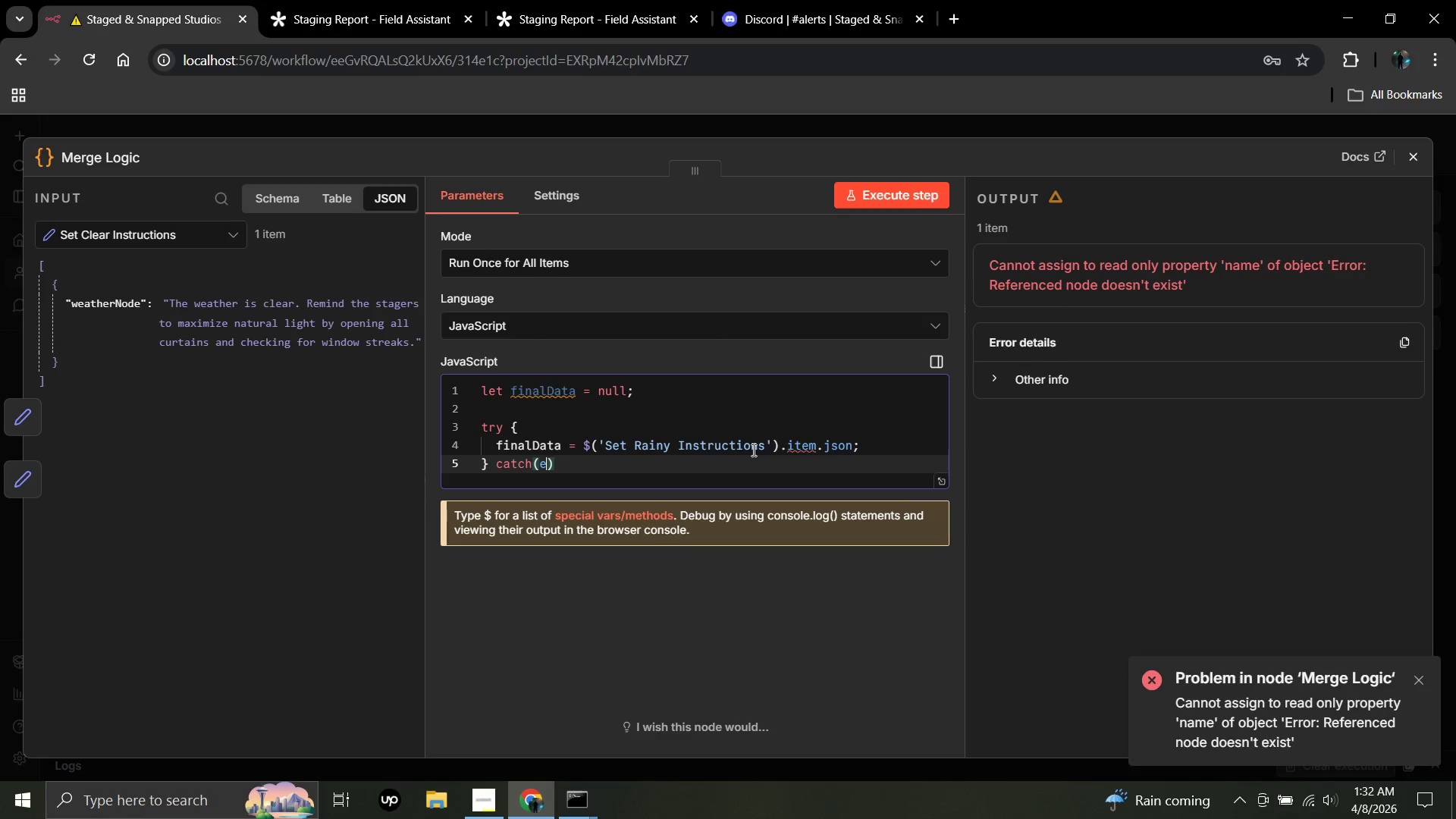 
key(ArrowRight)
 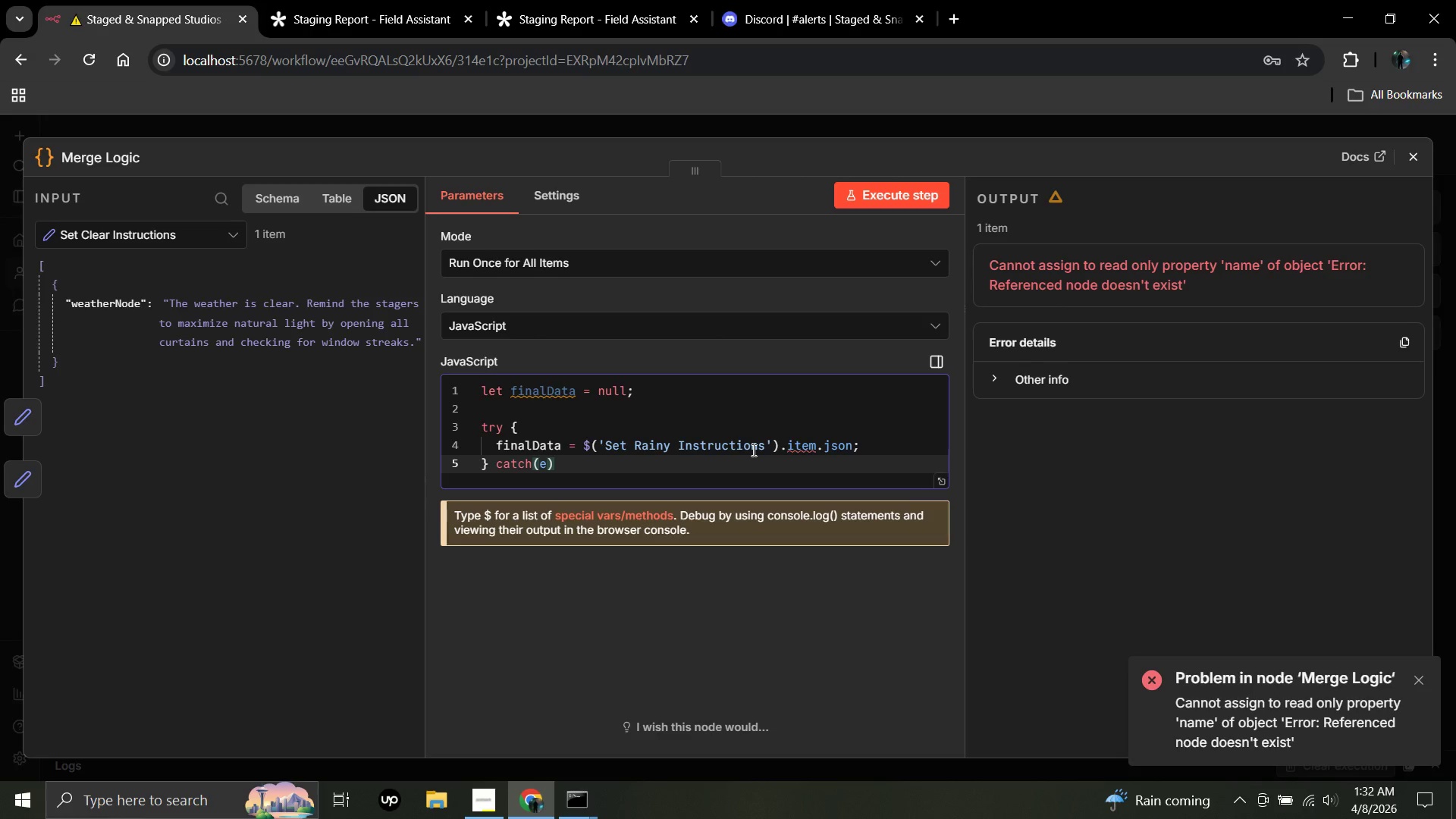 
key(Space)
 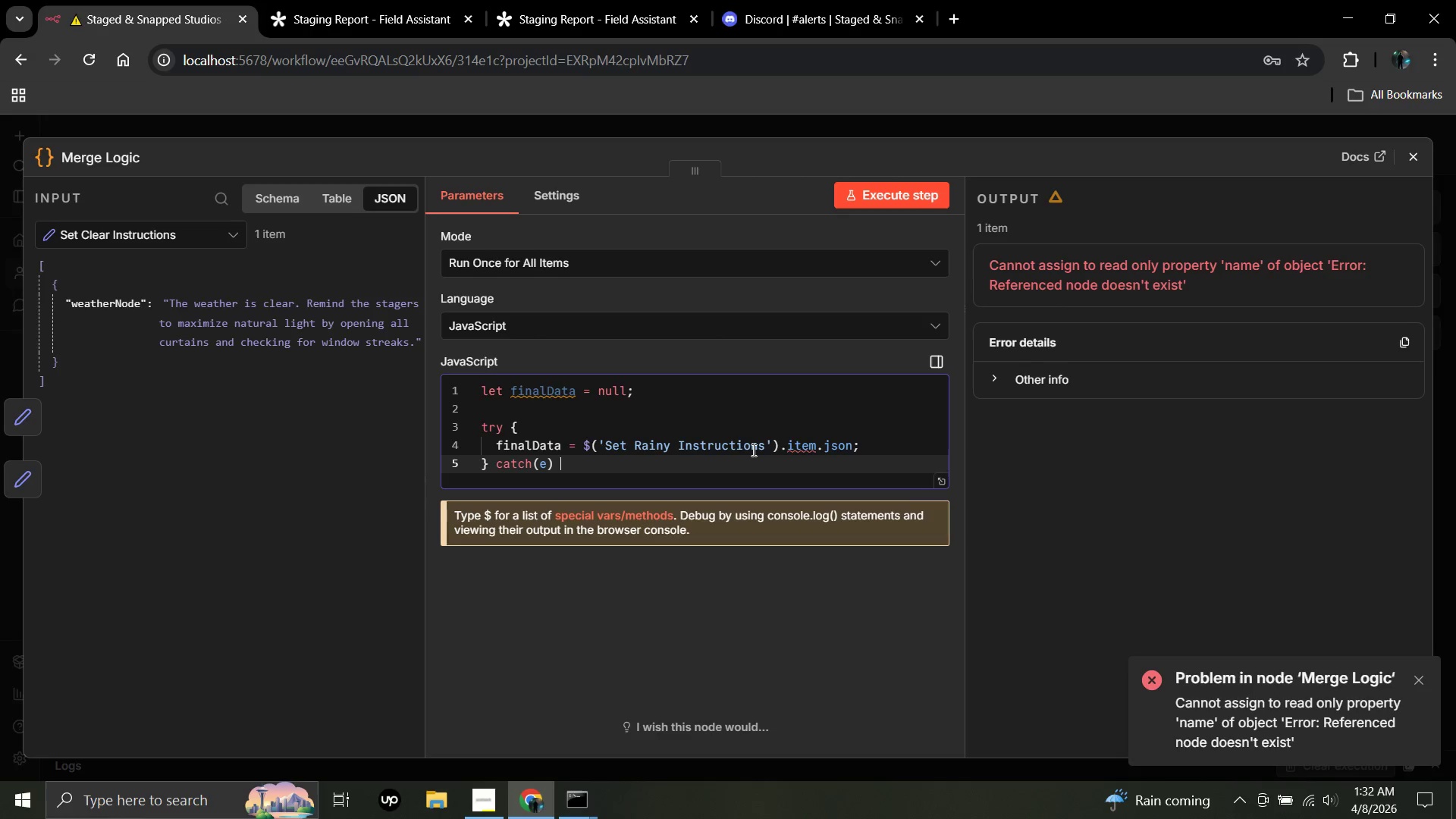 
key(Shift+BracketLeft)
 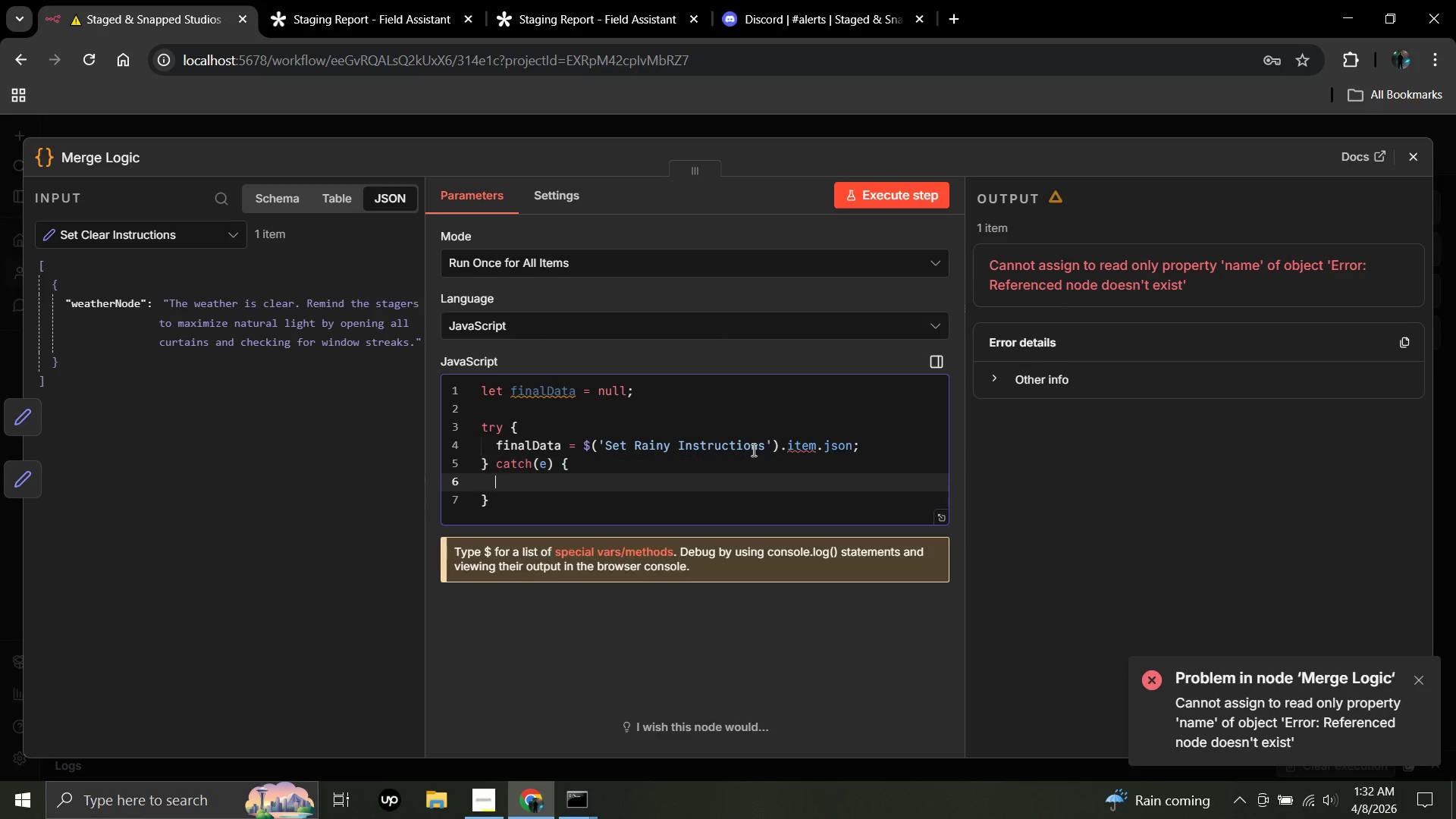 
key(Enter)
 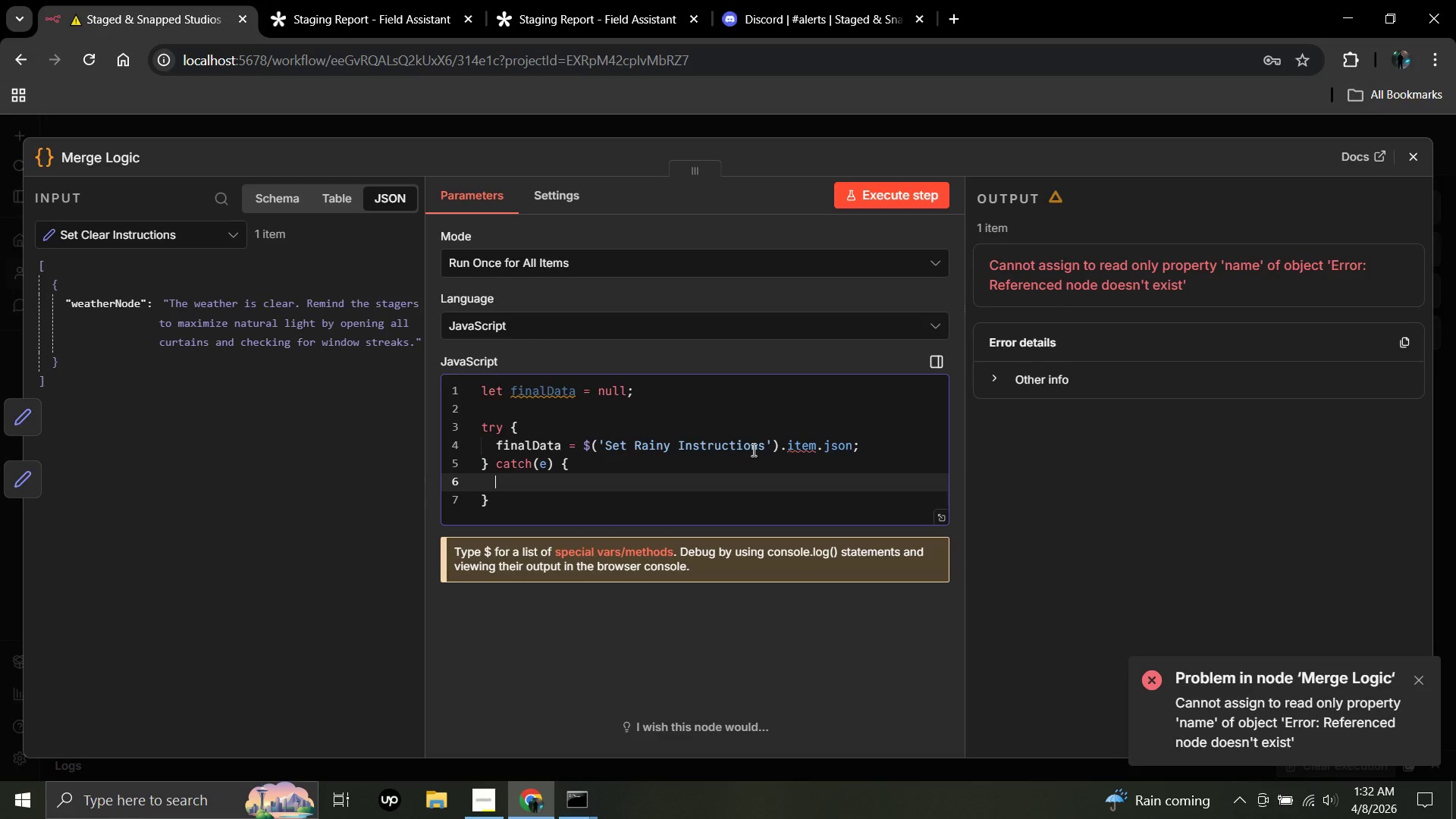 
wait(12.56)
 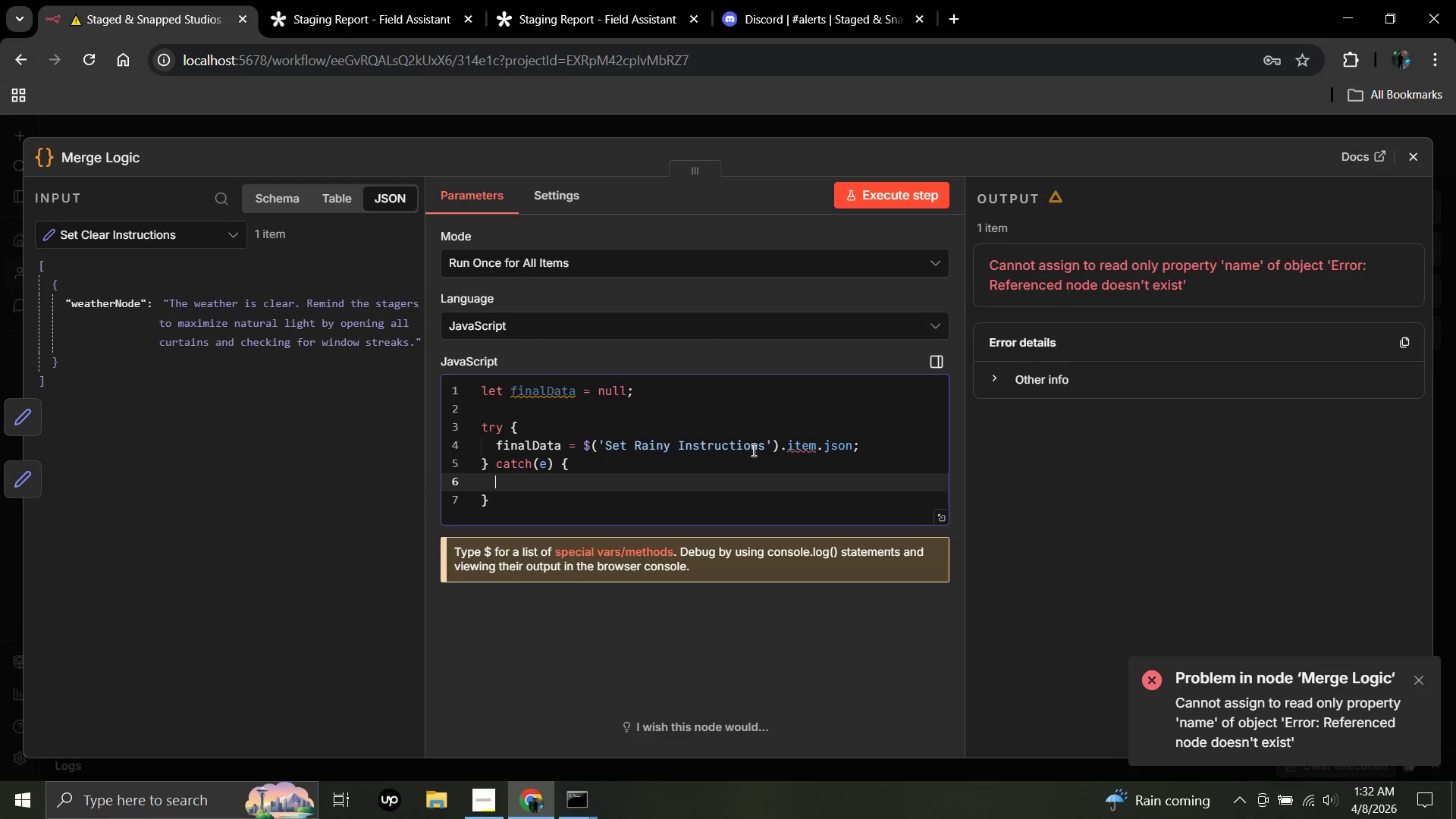 
type(try{)
 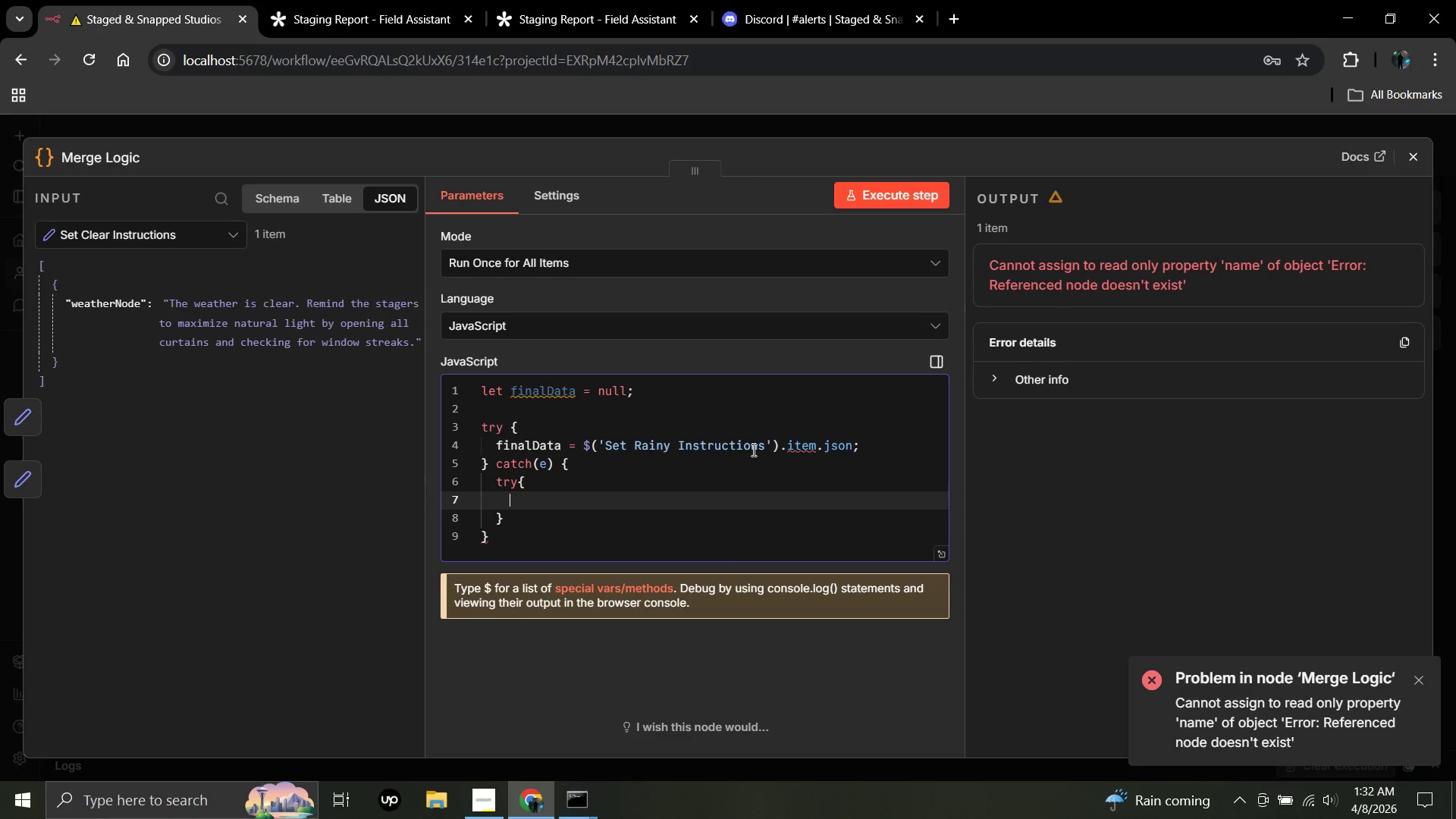 
 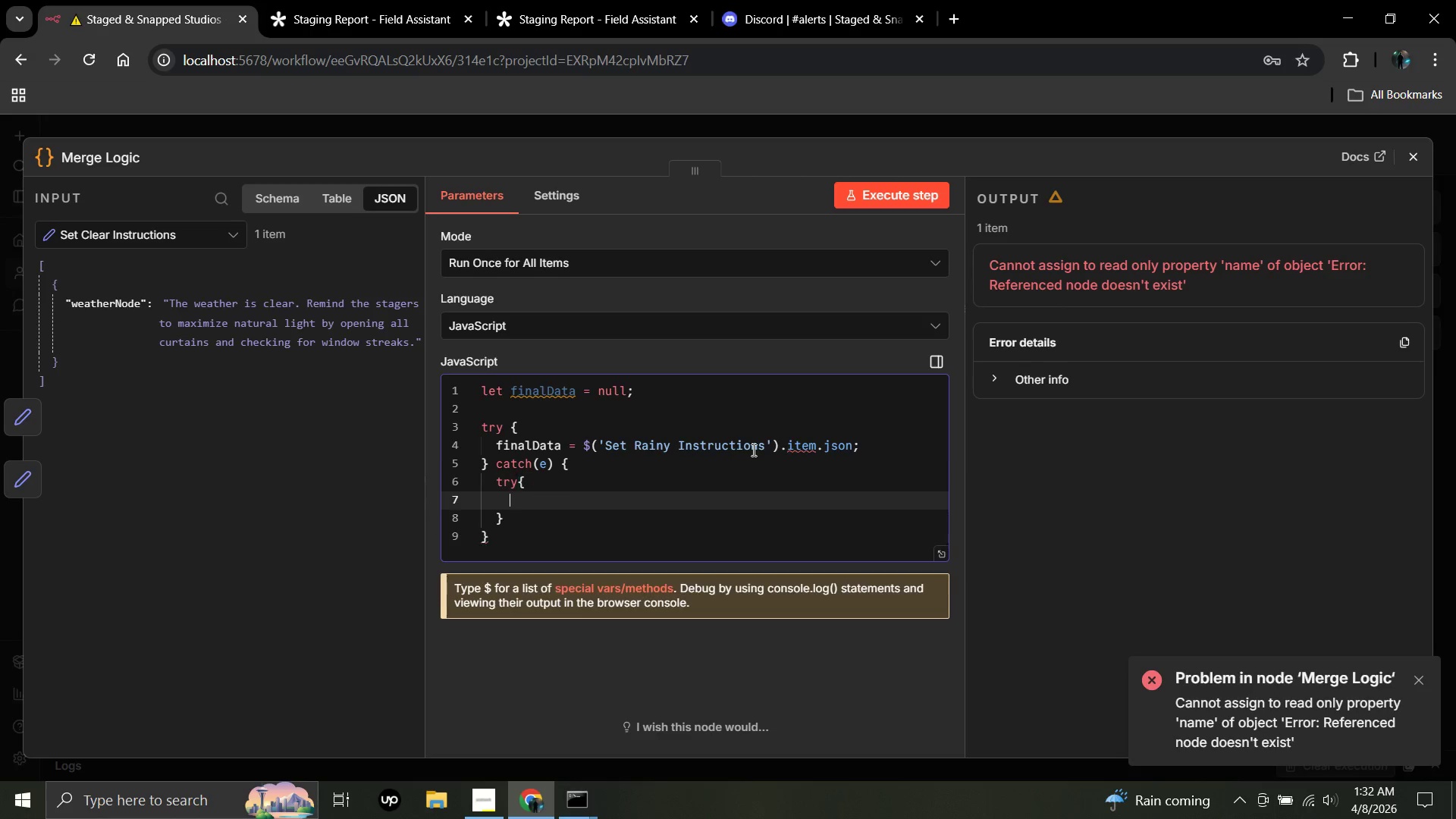 
key(Enter)
 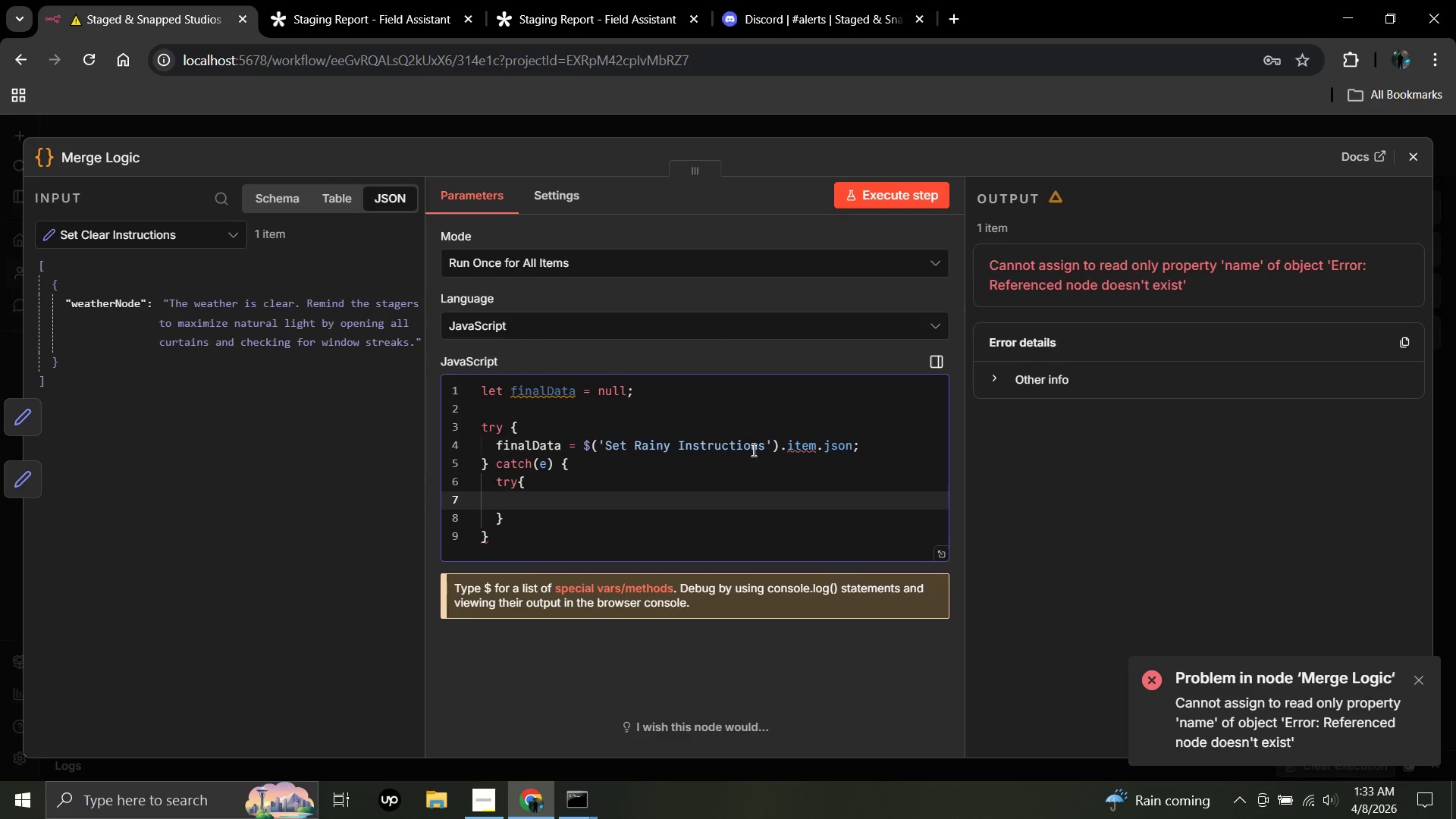 
type(finald)
 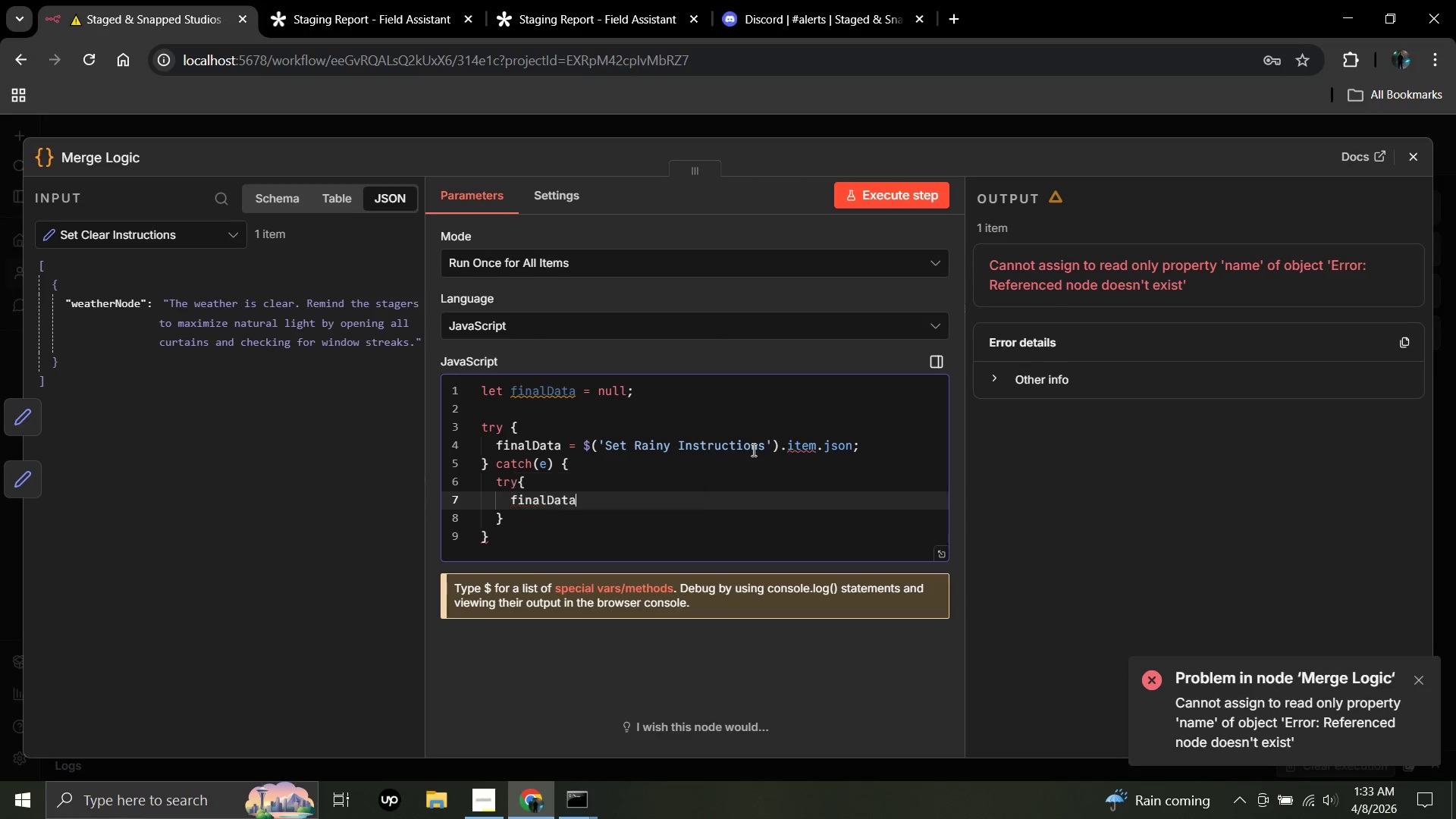 
key(Enter)
 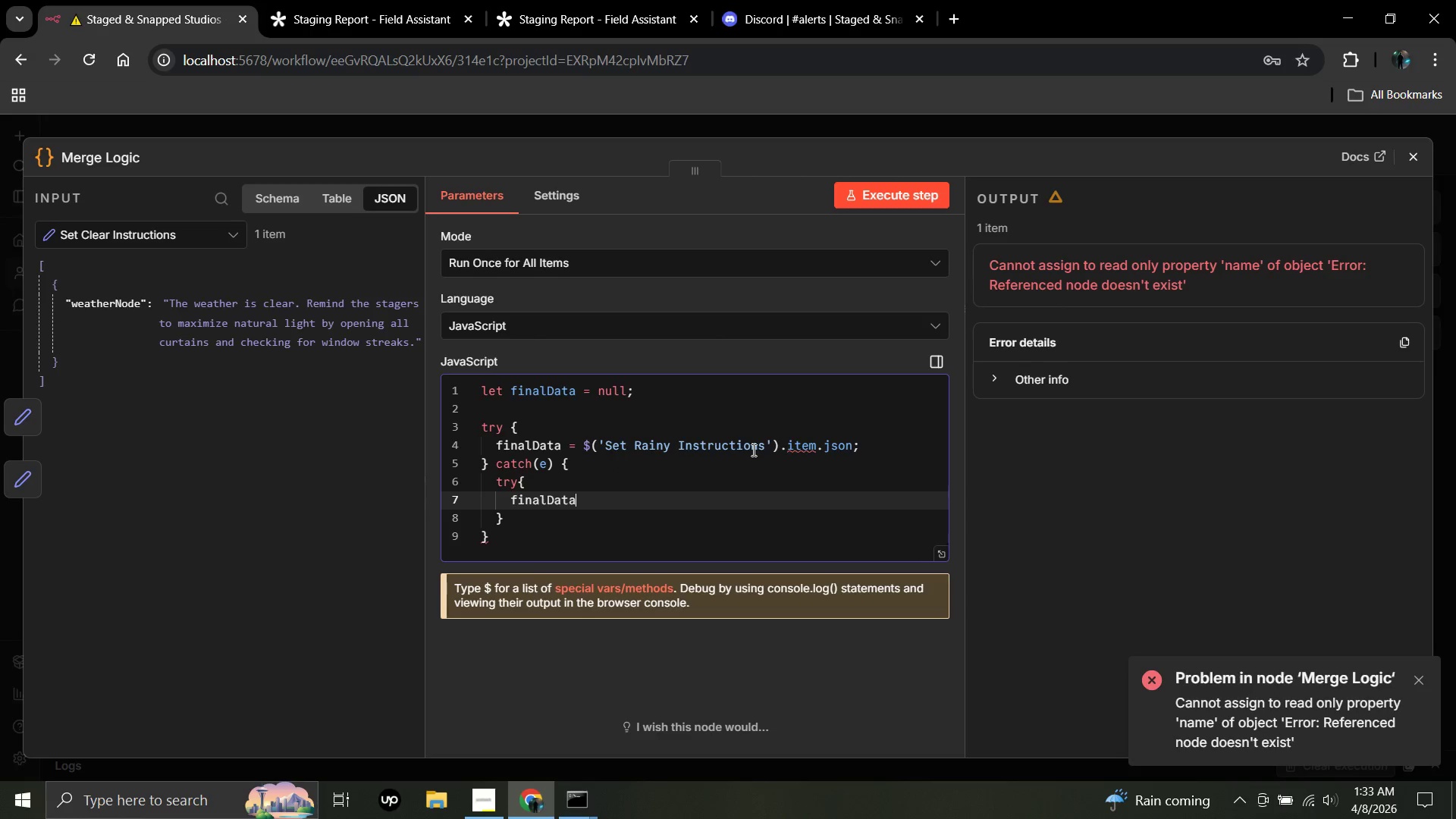 
type( = $(Set)
 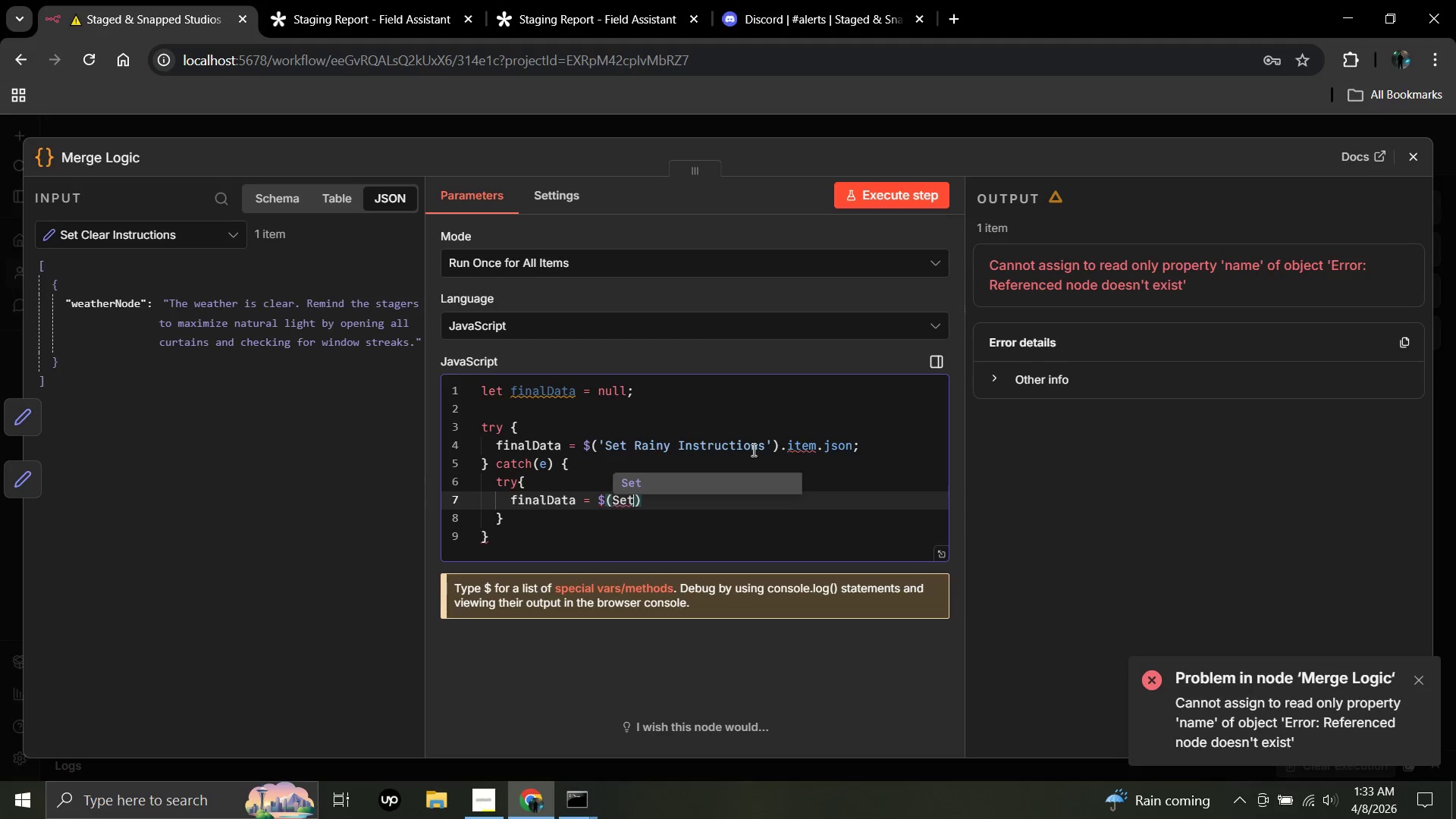 
key(ArrowLeft)
 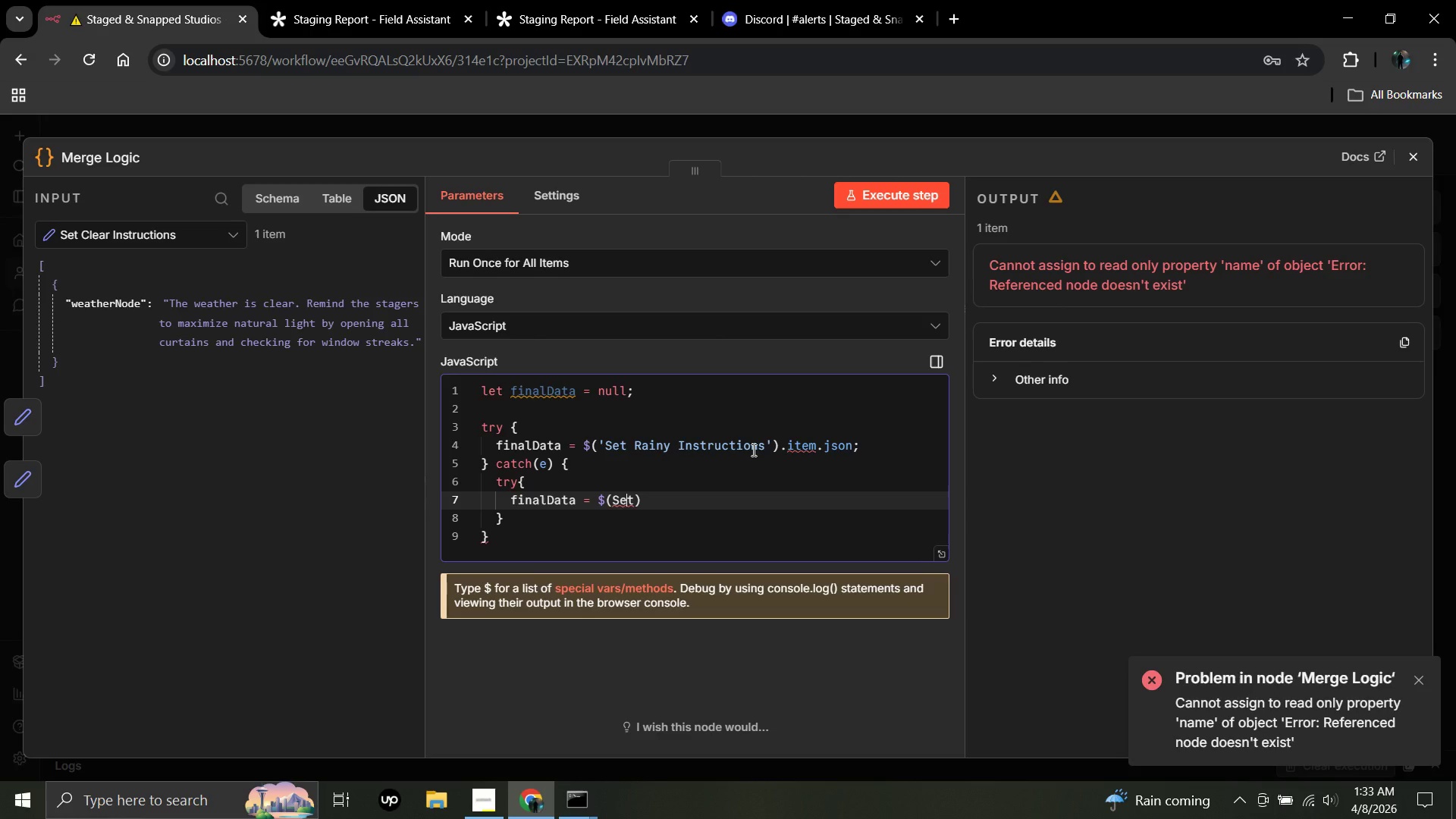 
key(ArrowLeft)
 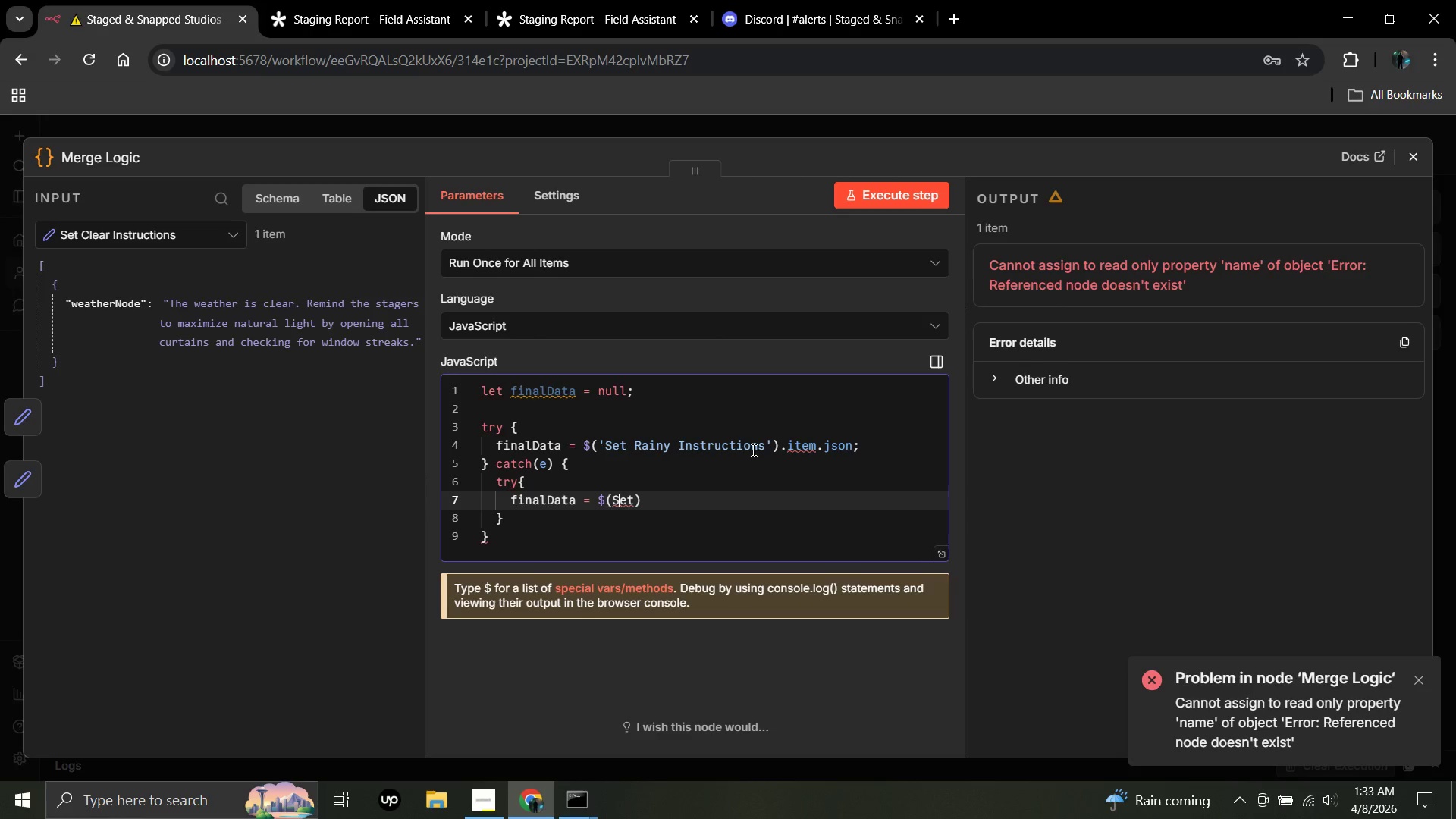 
key(ArrowLeft)
 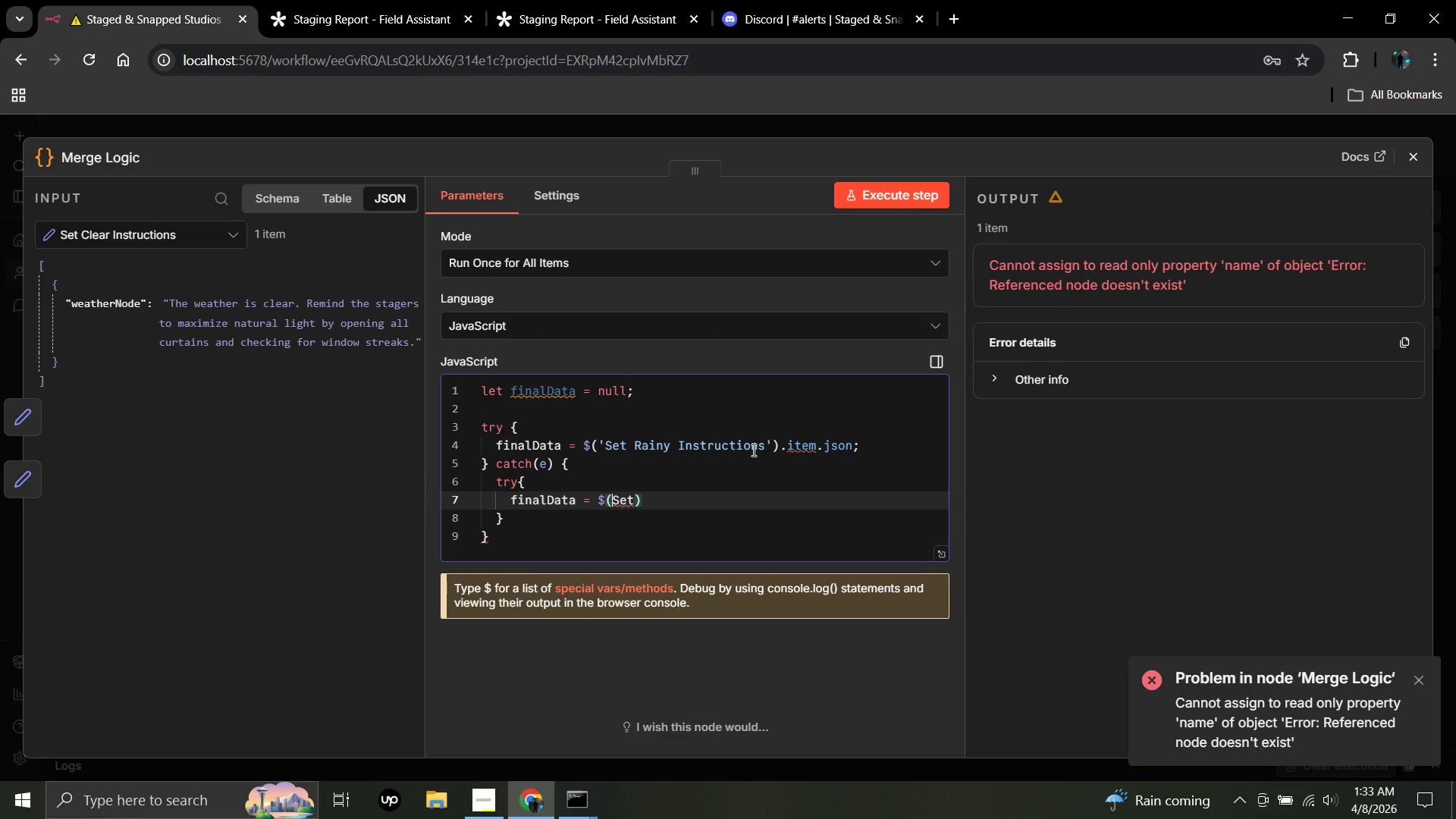 
key(Quote)
 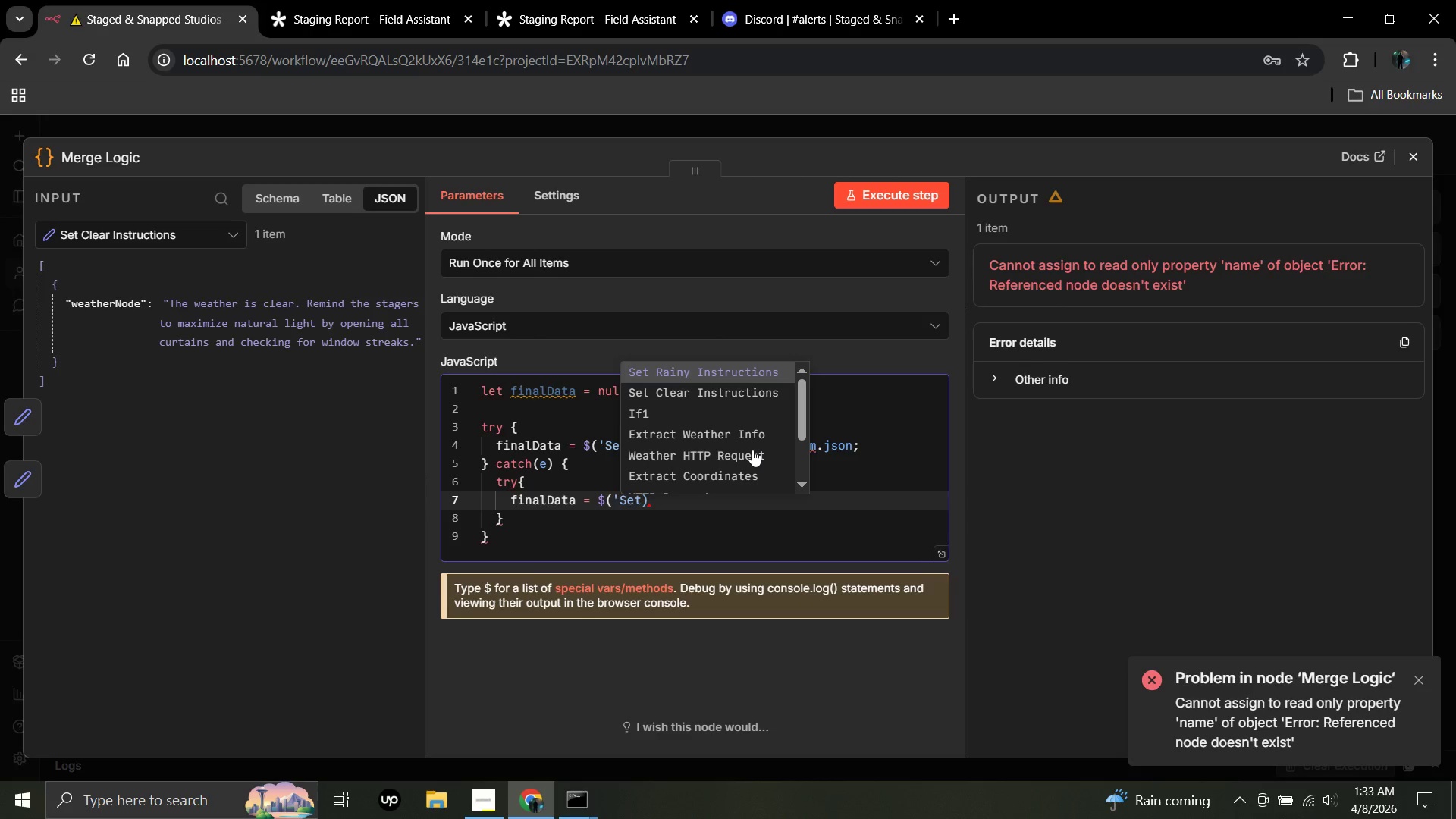 
key(ArrowRight)
 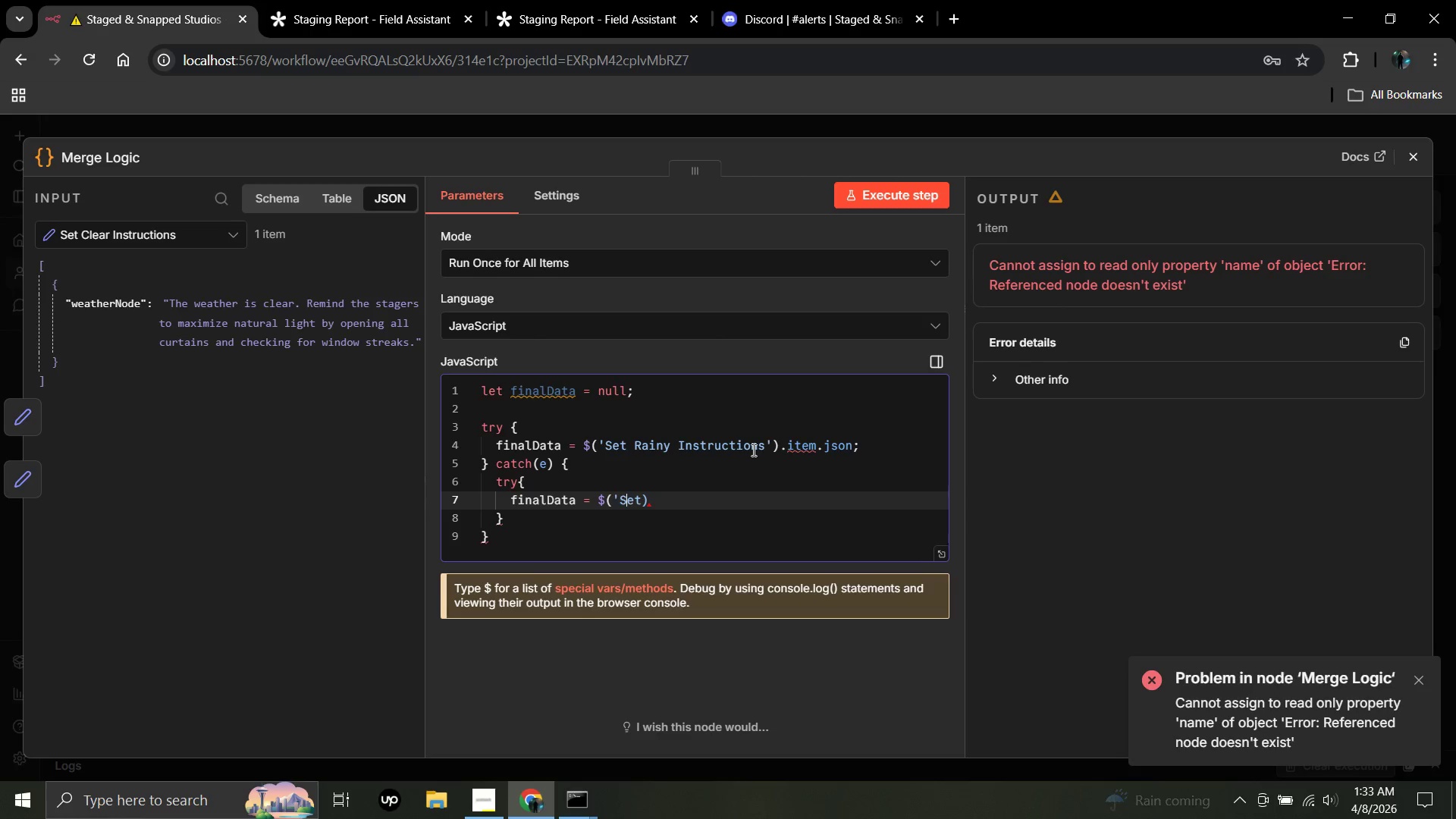 
key(ArrowRight)
 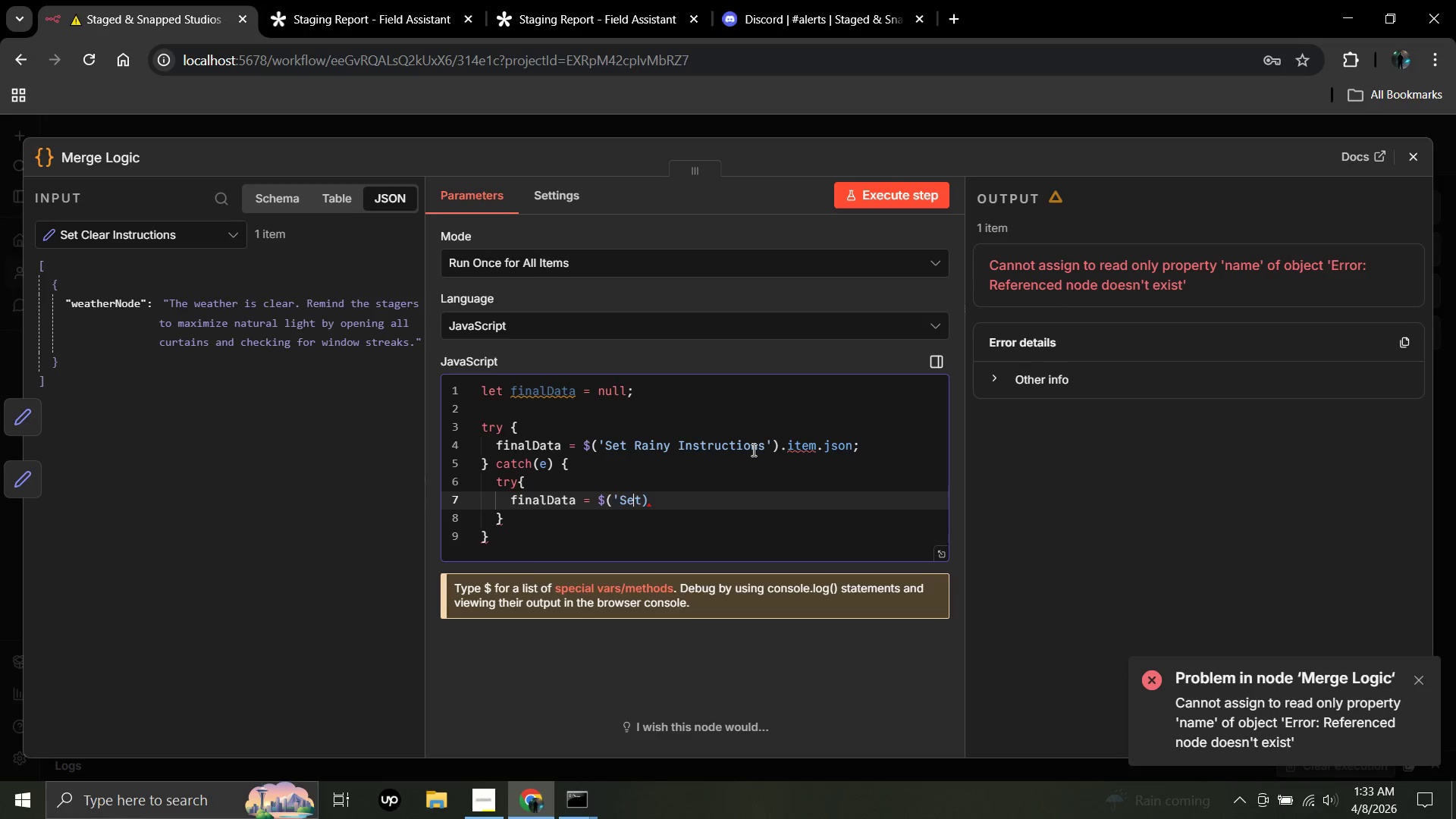 
key(ArrowRight)
 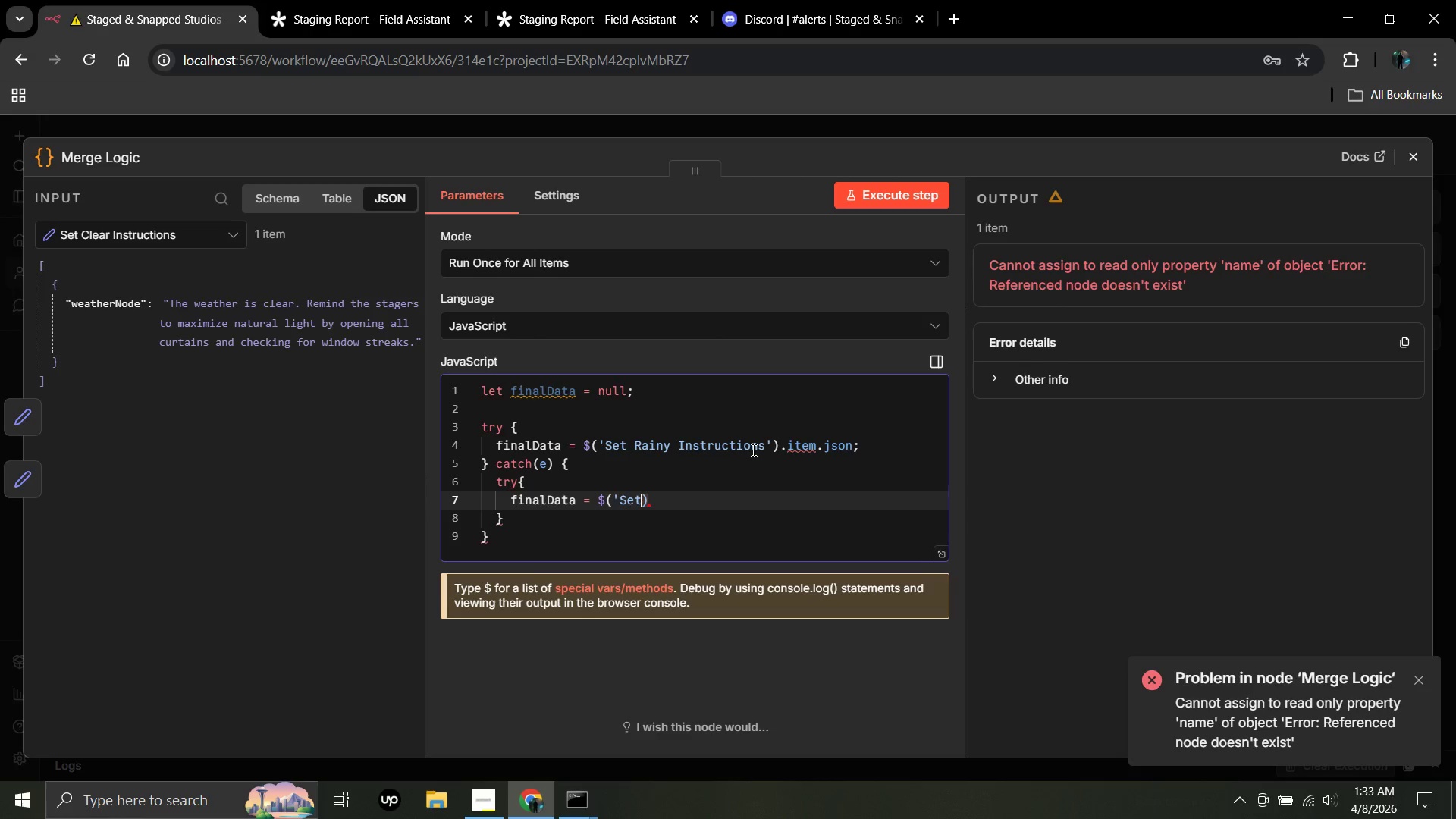 
type( Clear Instructions')
 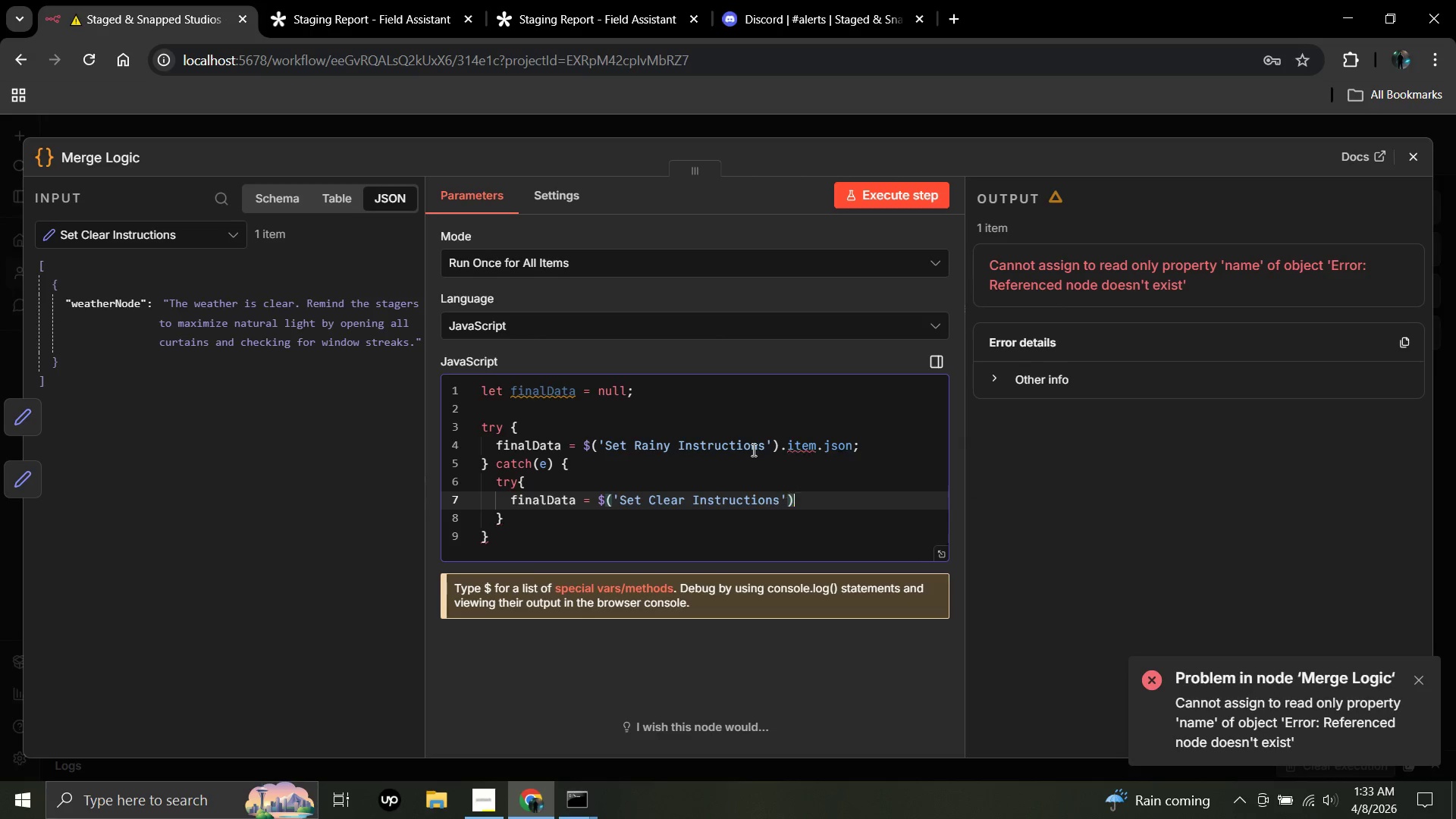 
 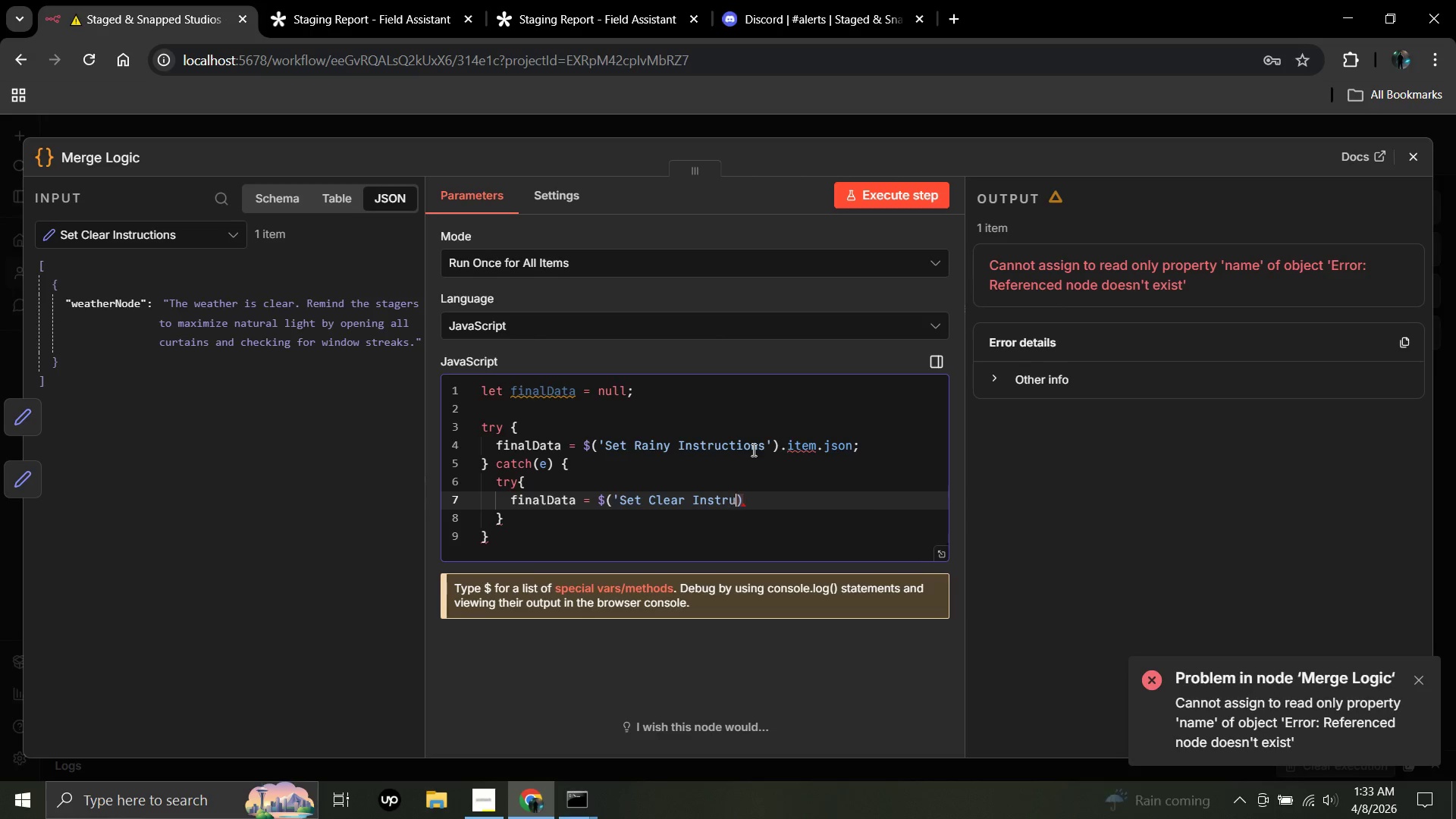 
key(ArrowRight)
 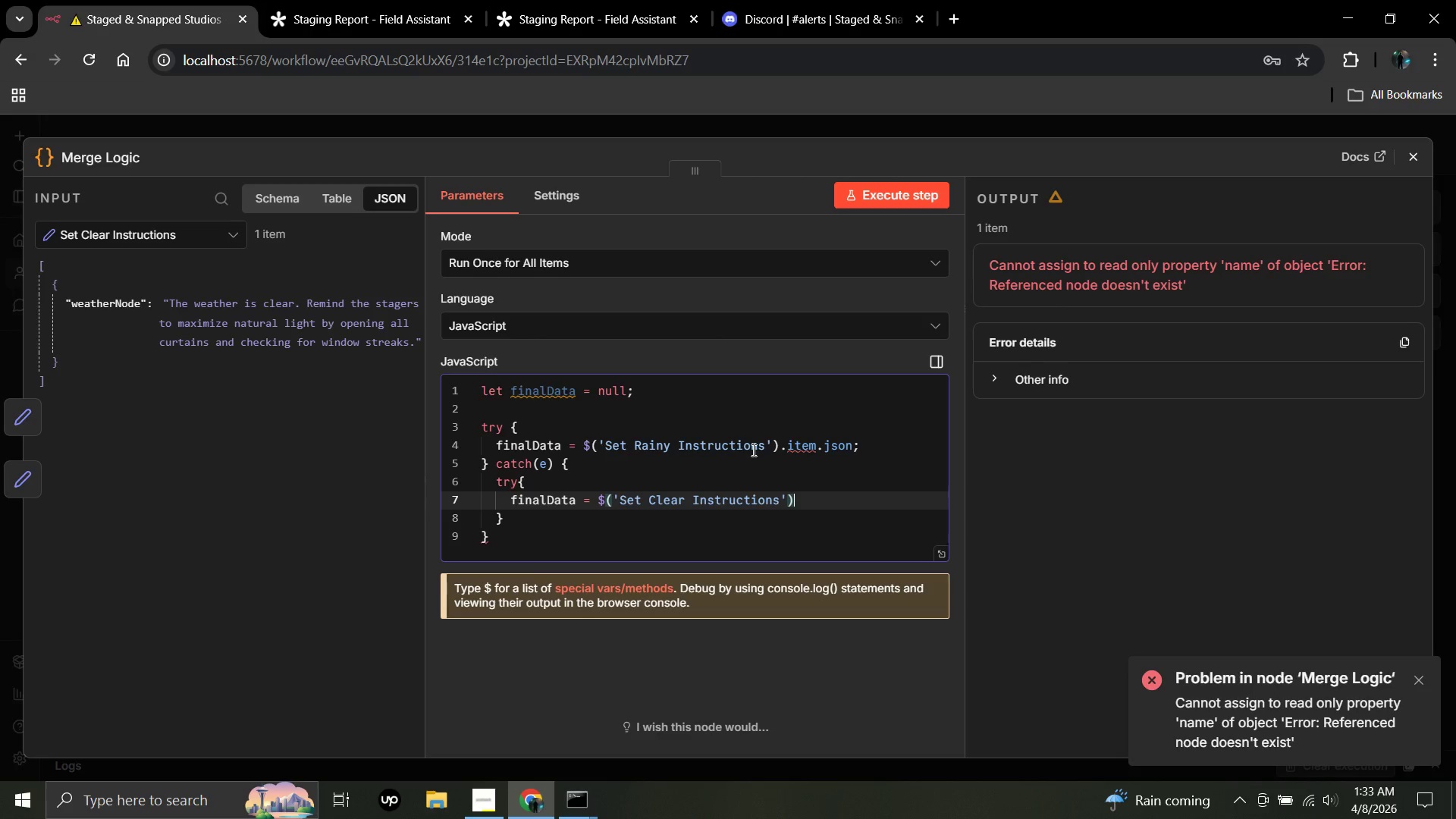 
type(.item)
 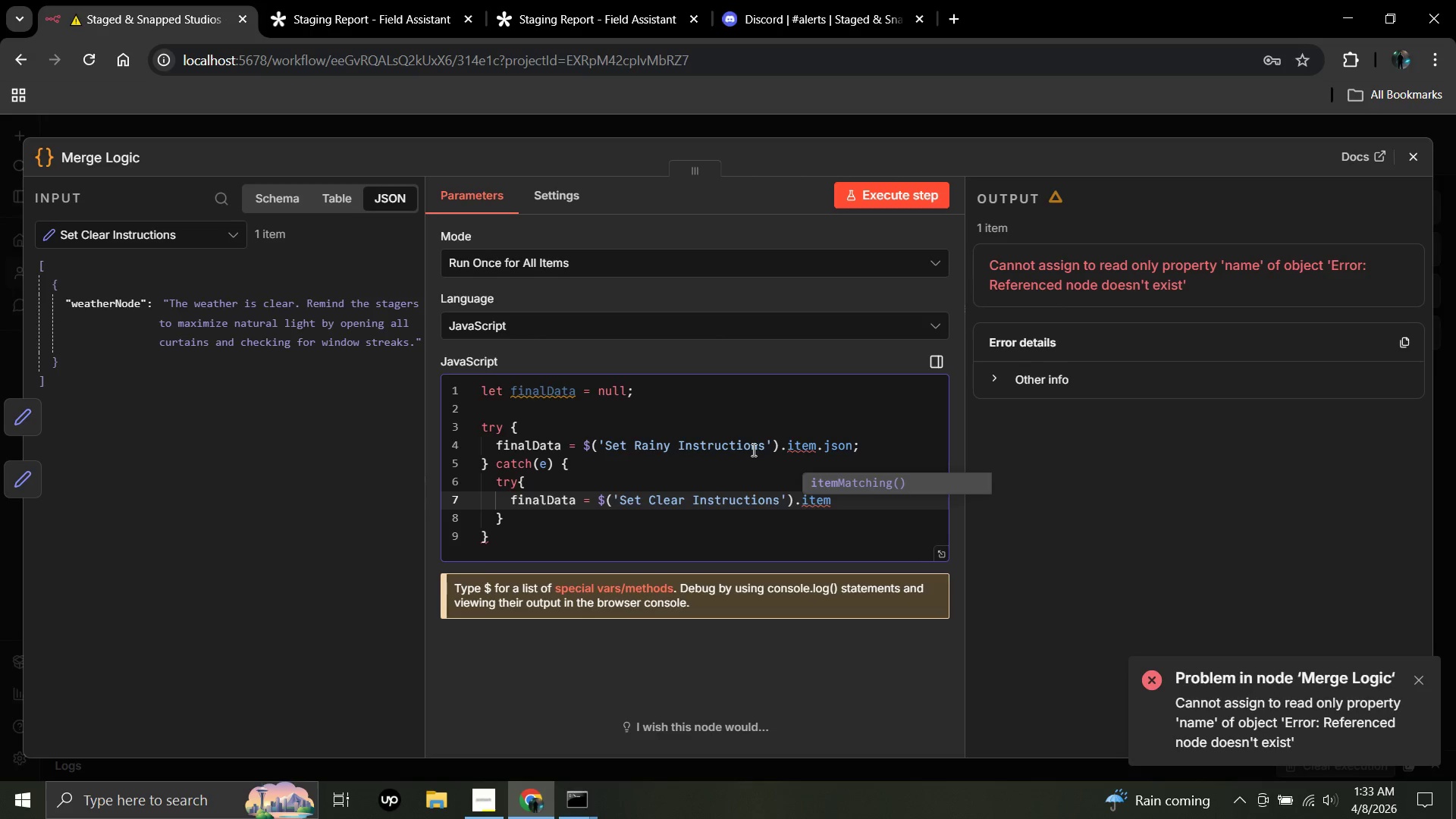 
key(ArrowRight)
 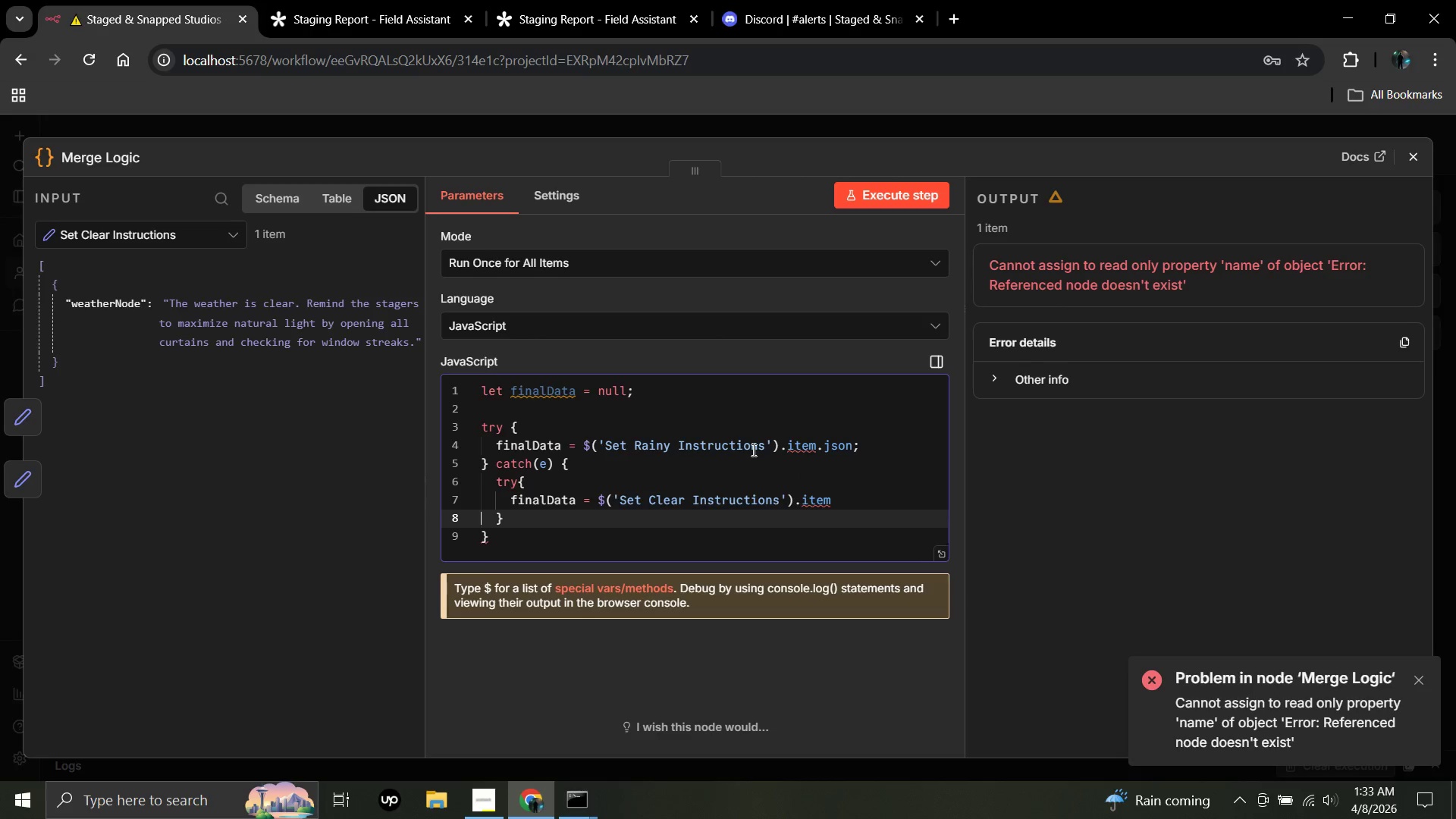 
key(ArrowLeft)
 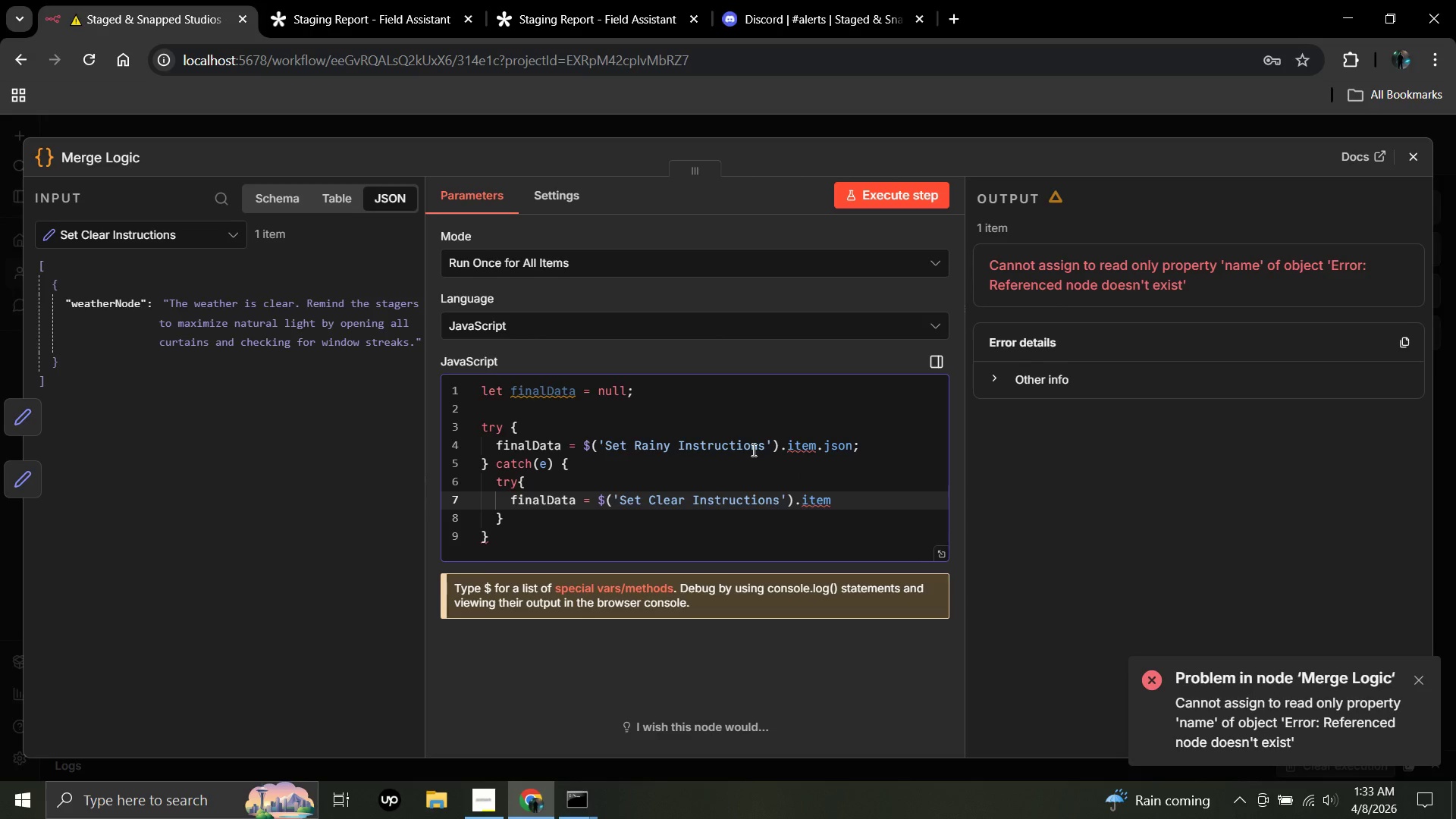 
key(Period)
 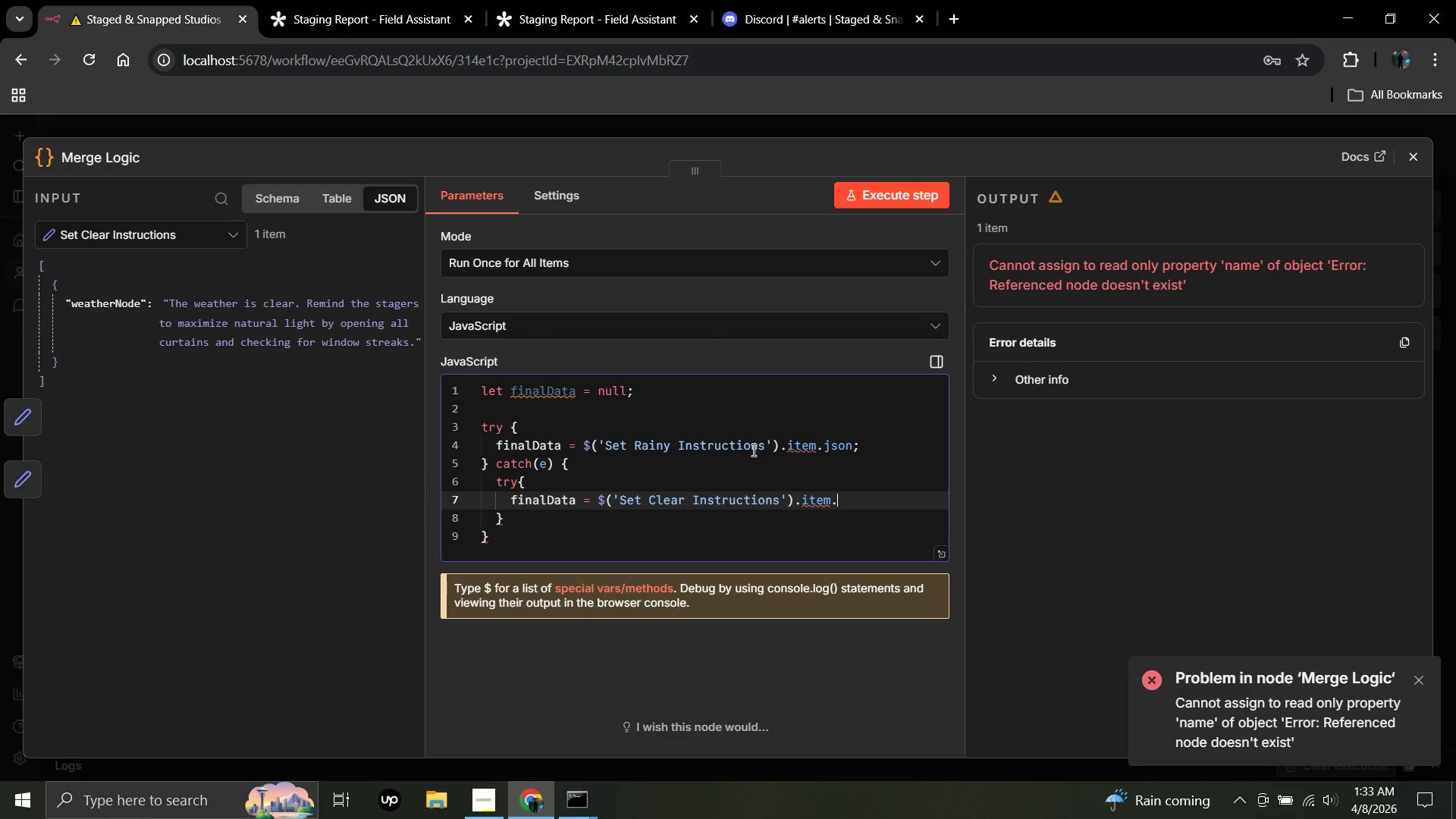 
type(json;)
 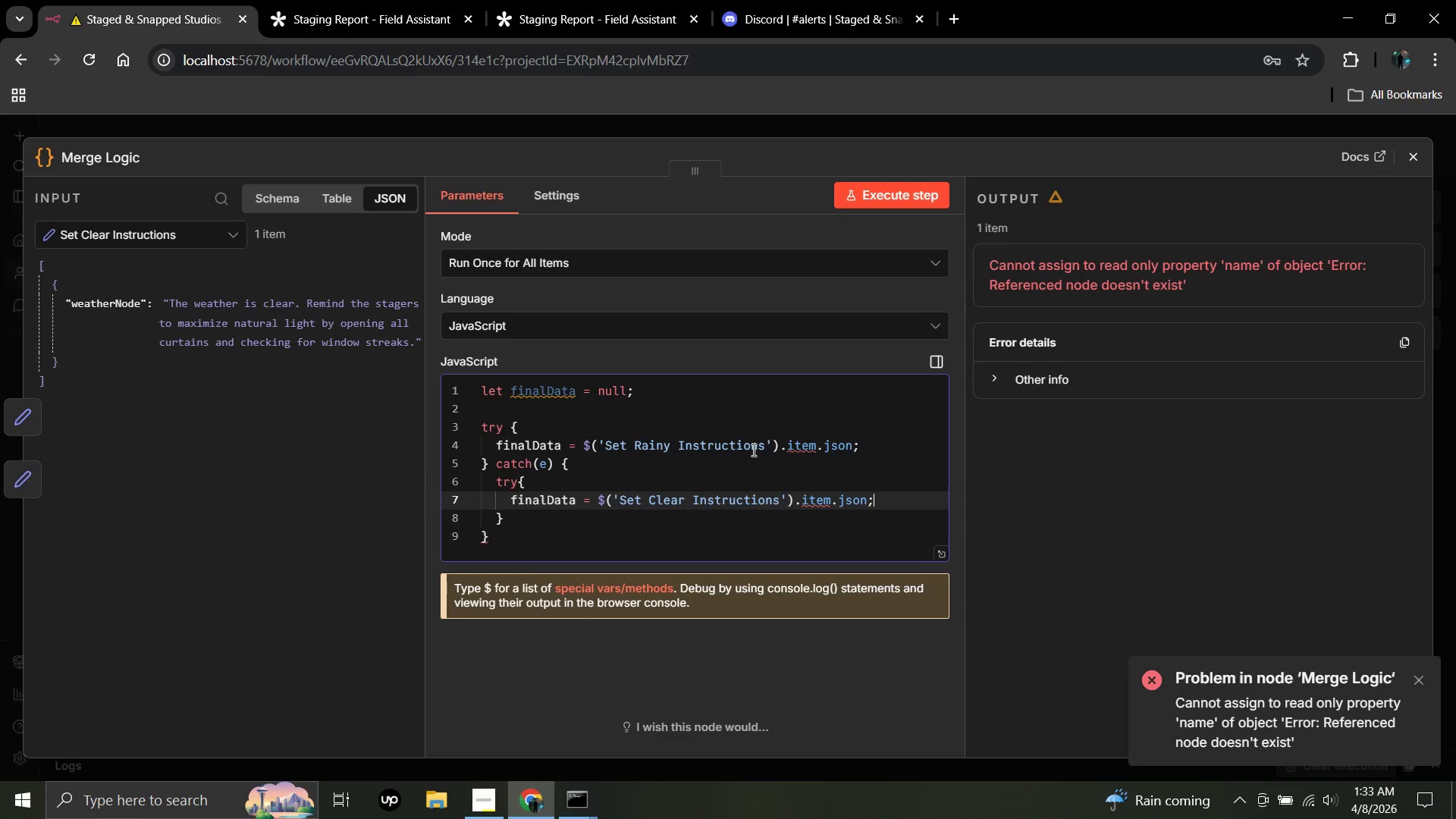 
key(ArrowDown)
 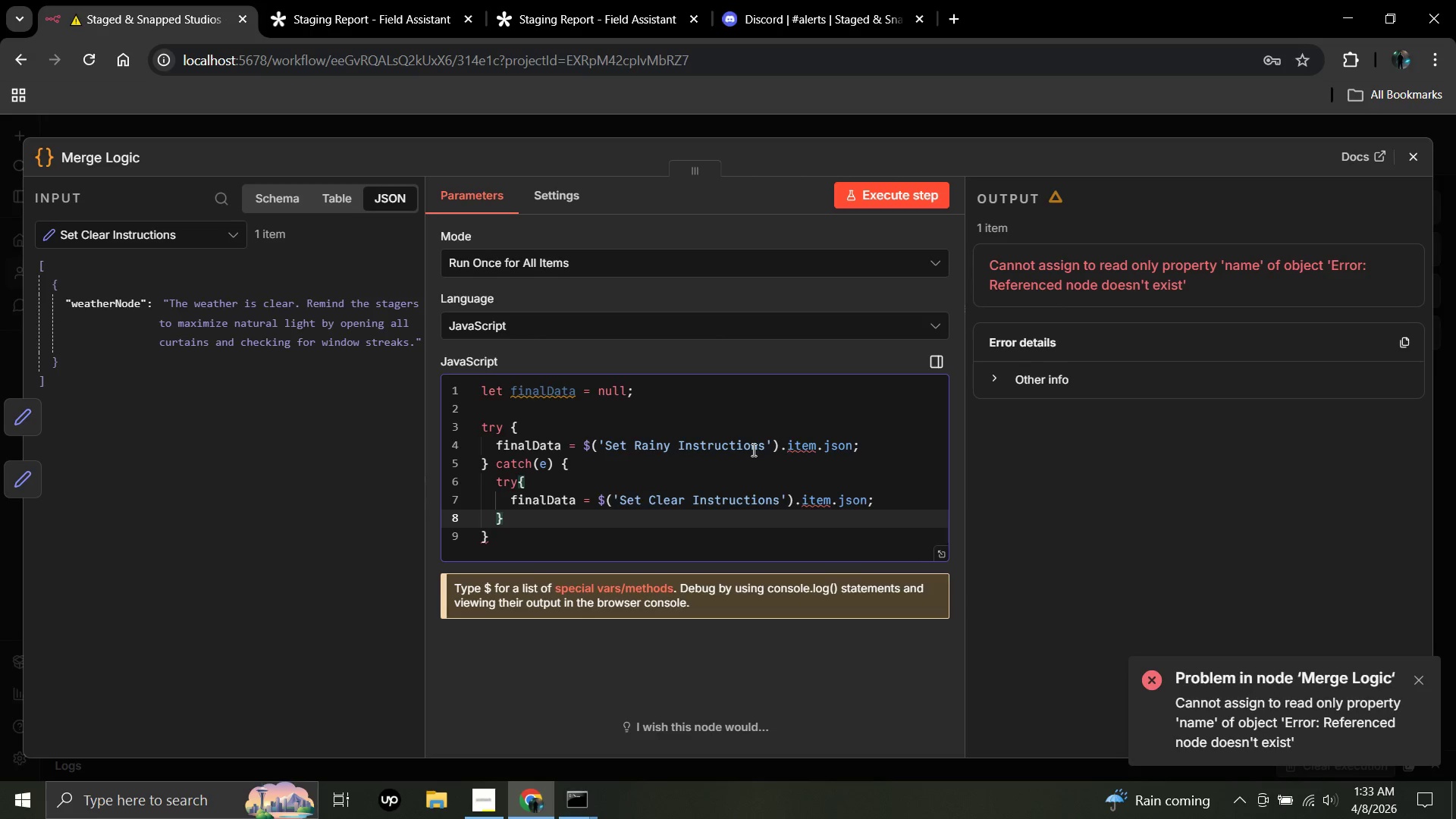 
type(c)
key(Backspace)
type( cat)
 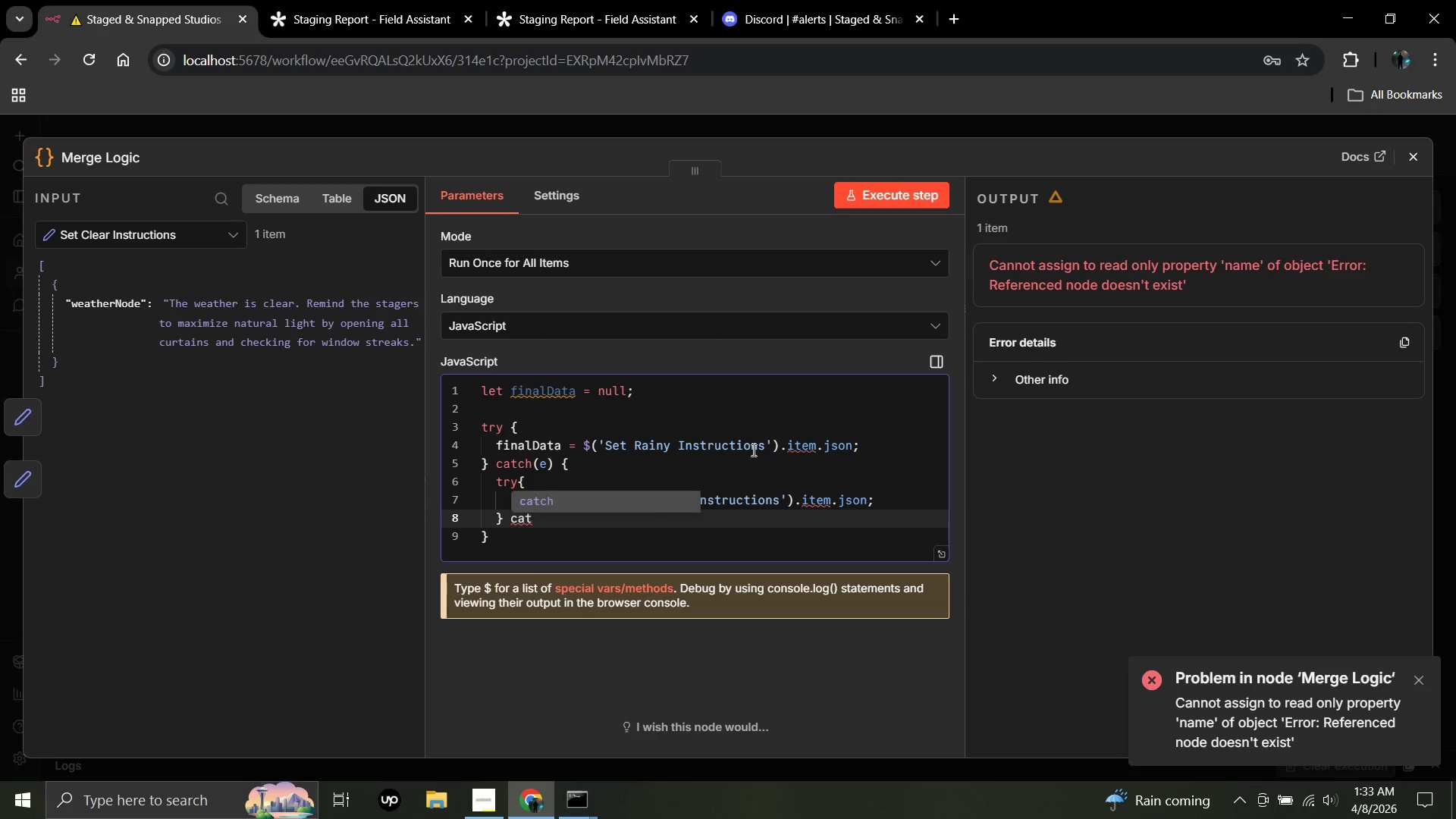 
key(Enter)
 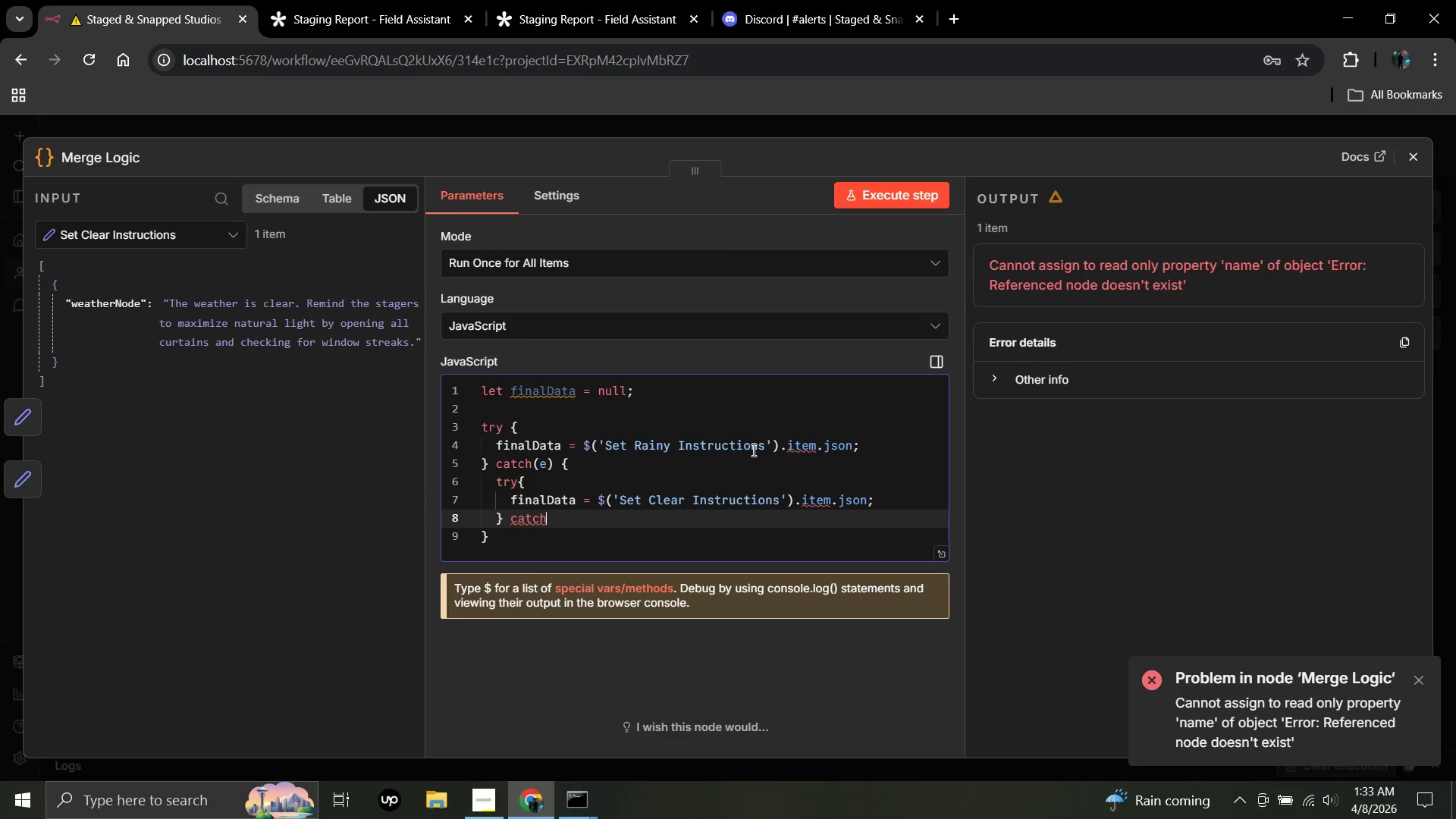 
type((e)
 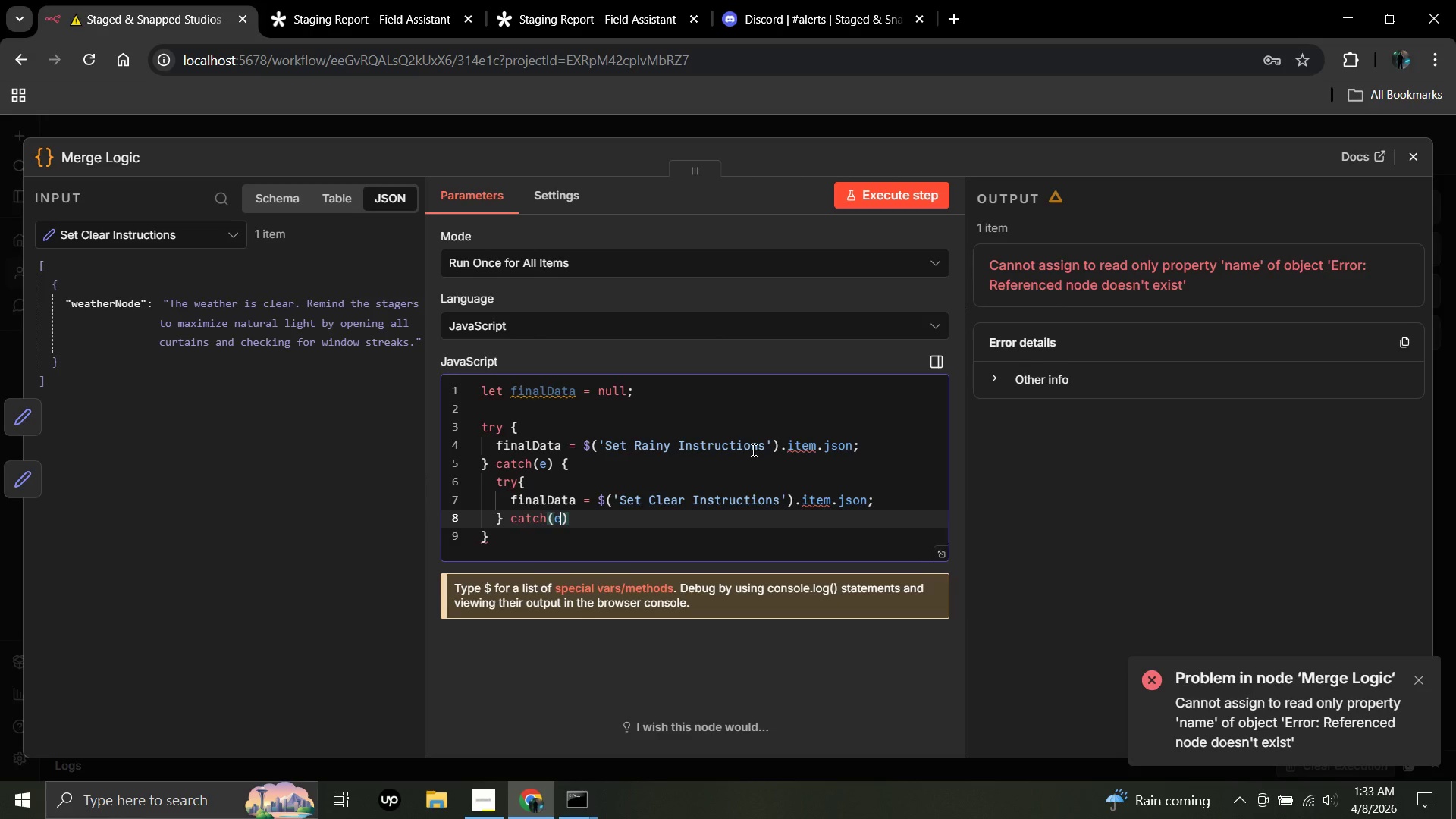 
key(ArrowRight)
 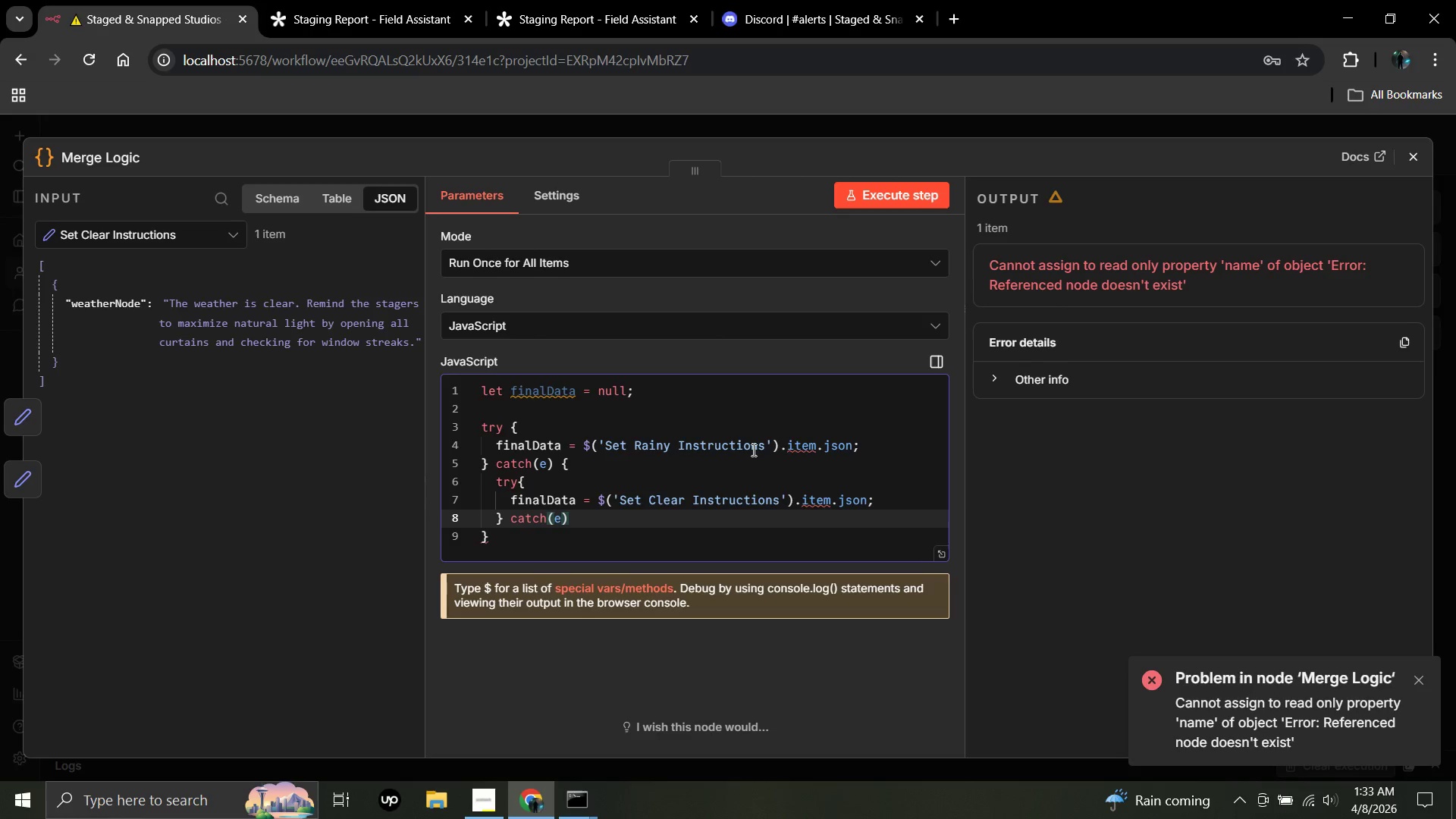 
key(Space)
 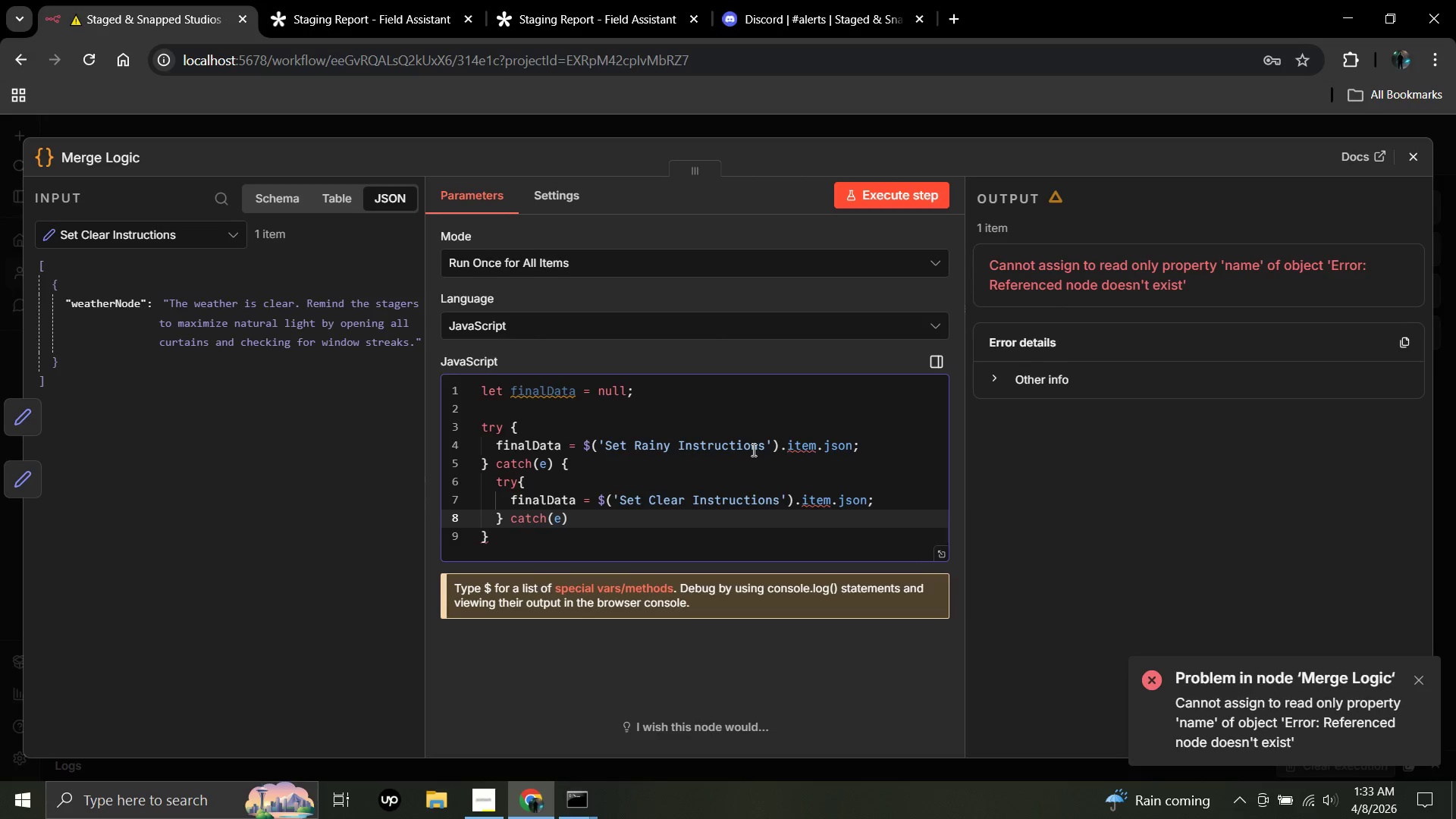 
key(ArrowLeft)
 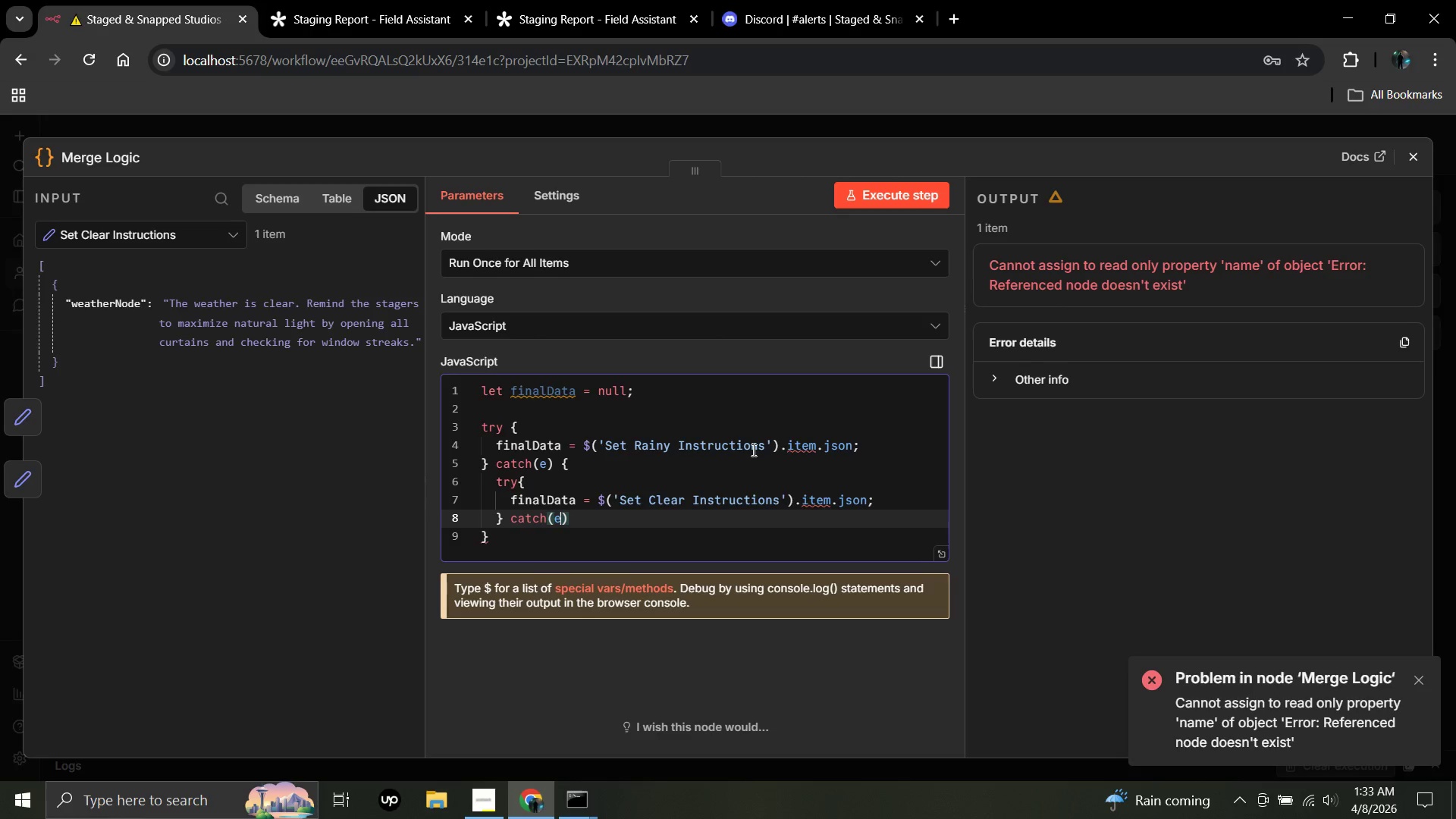 
key(ArrowLeft)
 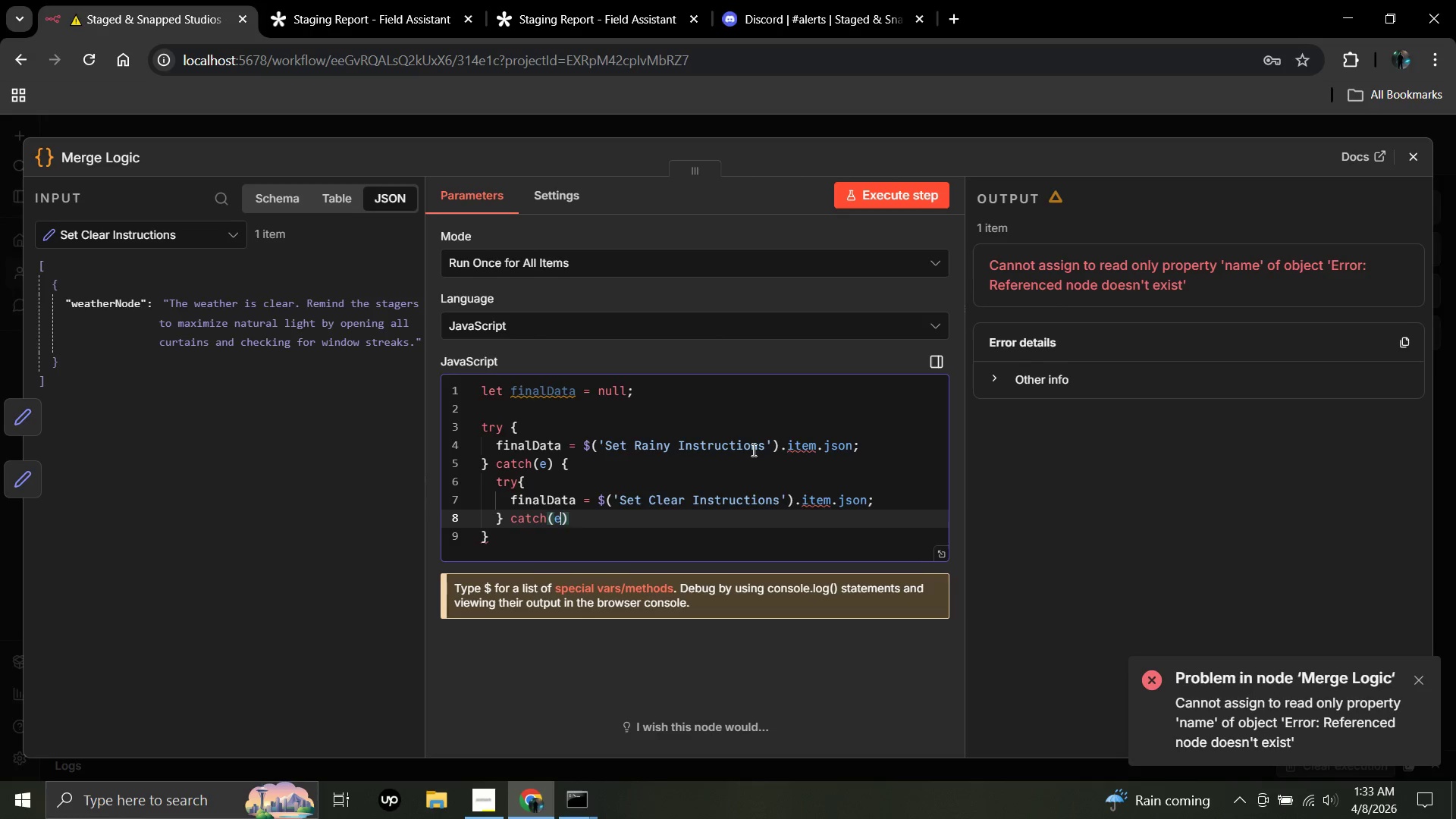 
key(W)
 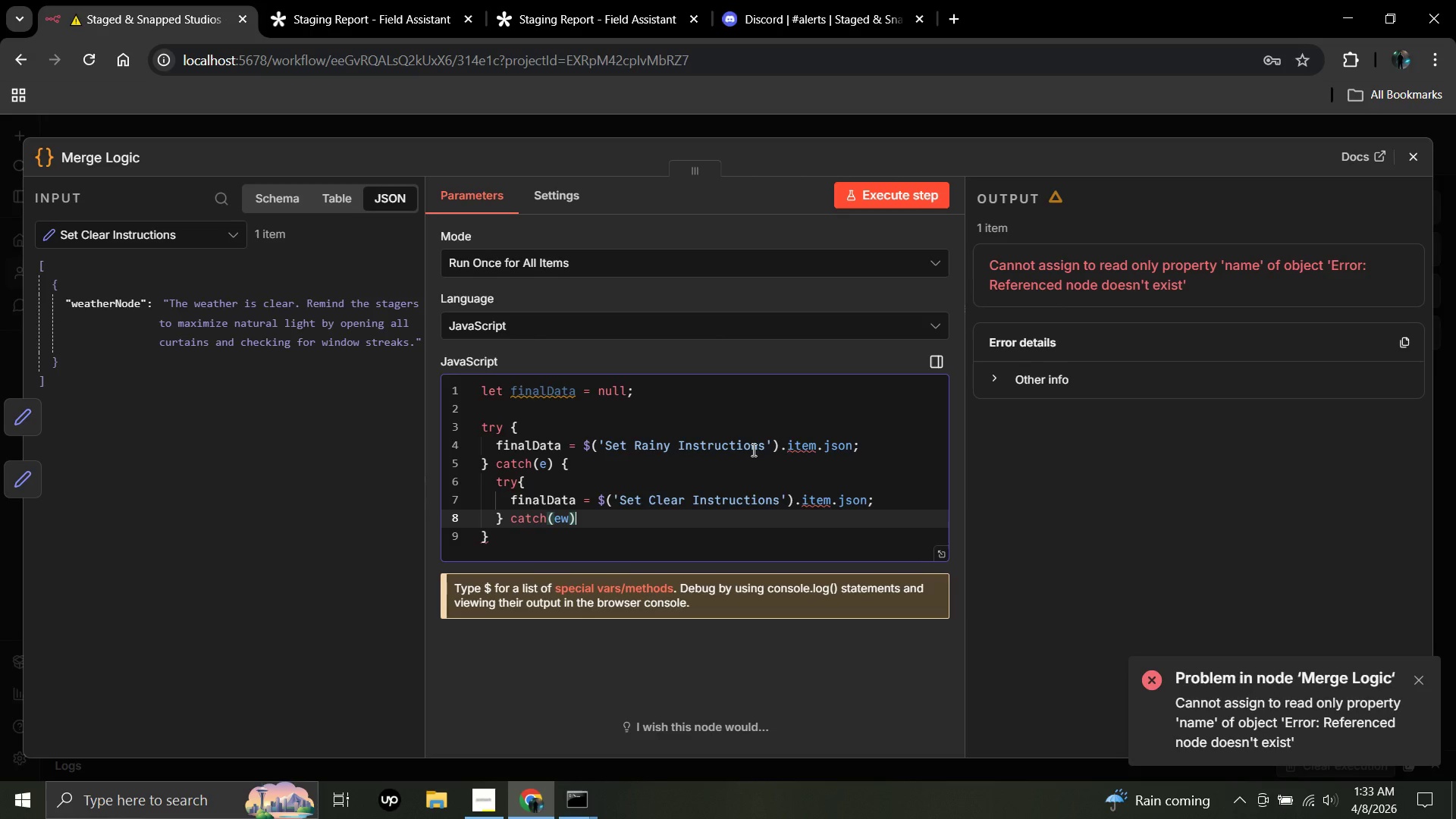 
key(ArrowRight)
 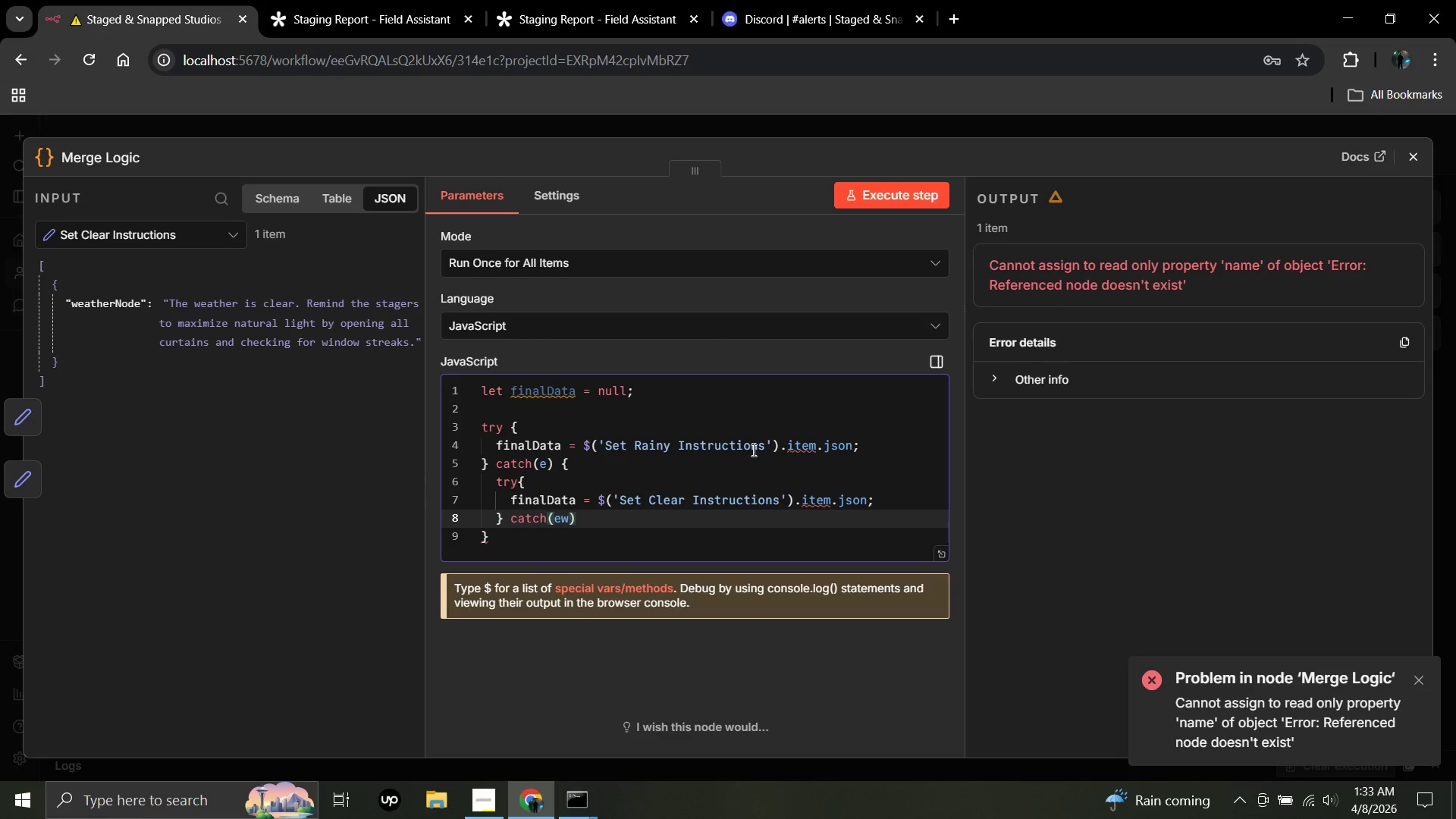 
key(ArrowLeft)
 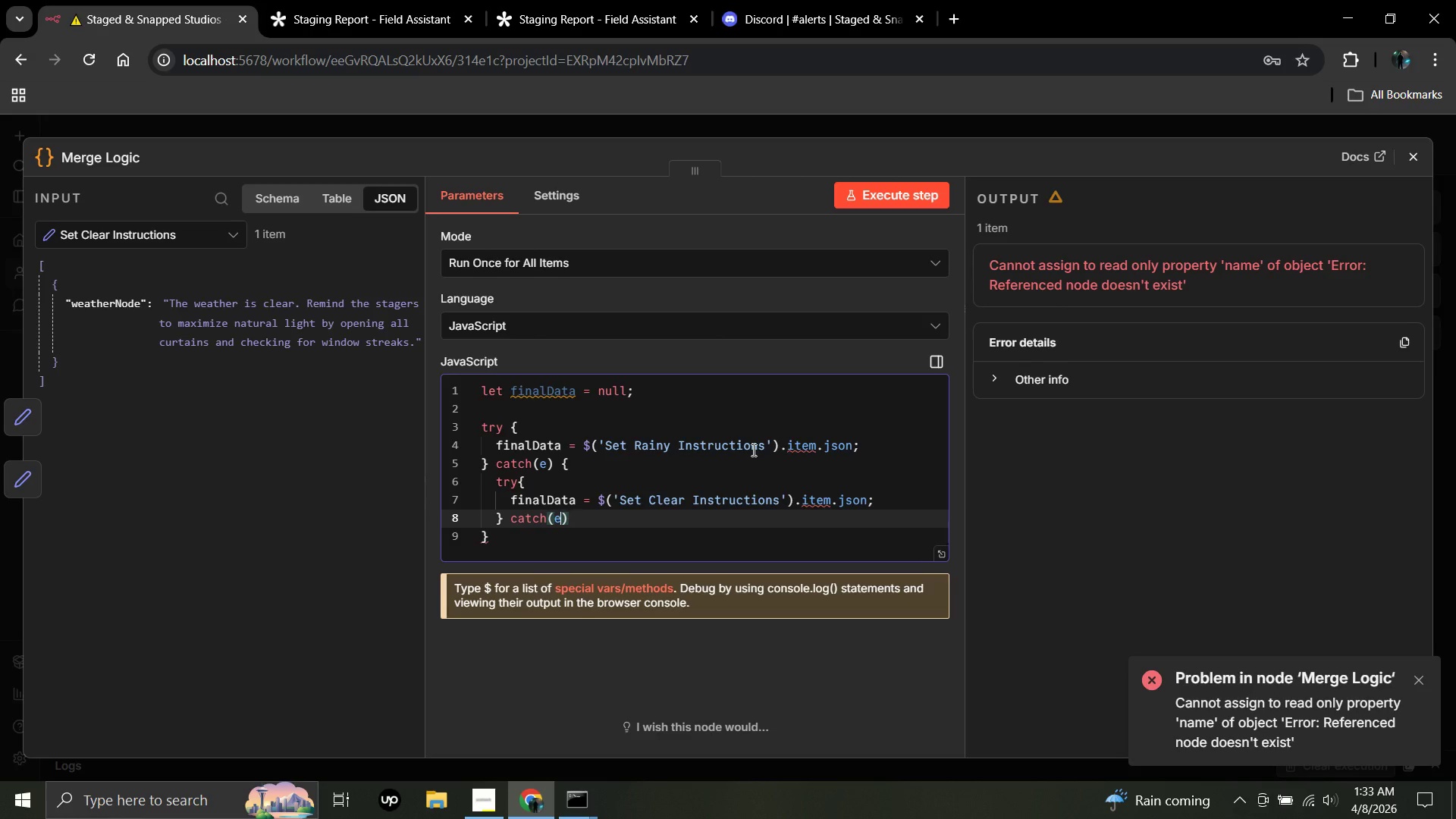 
key(Backspace)
 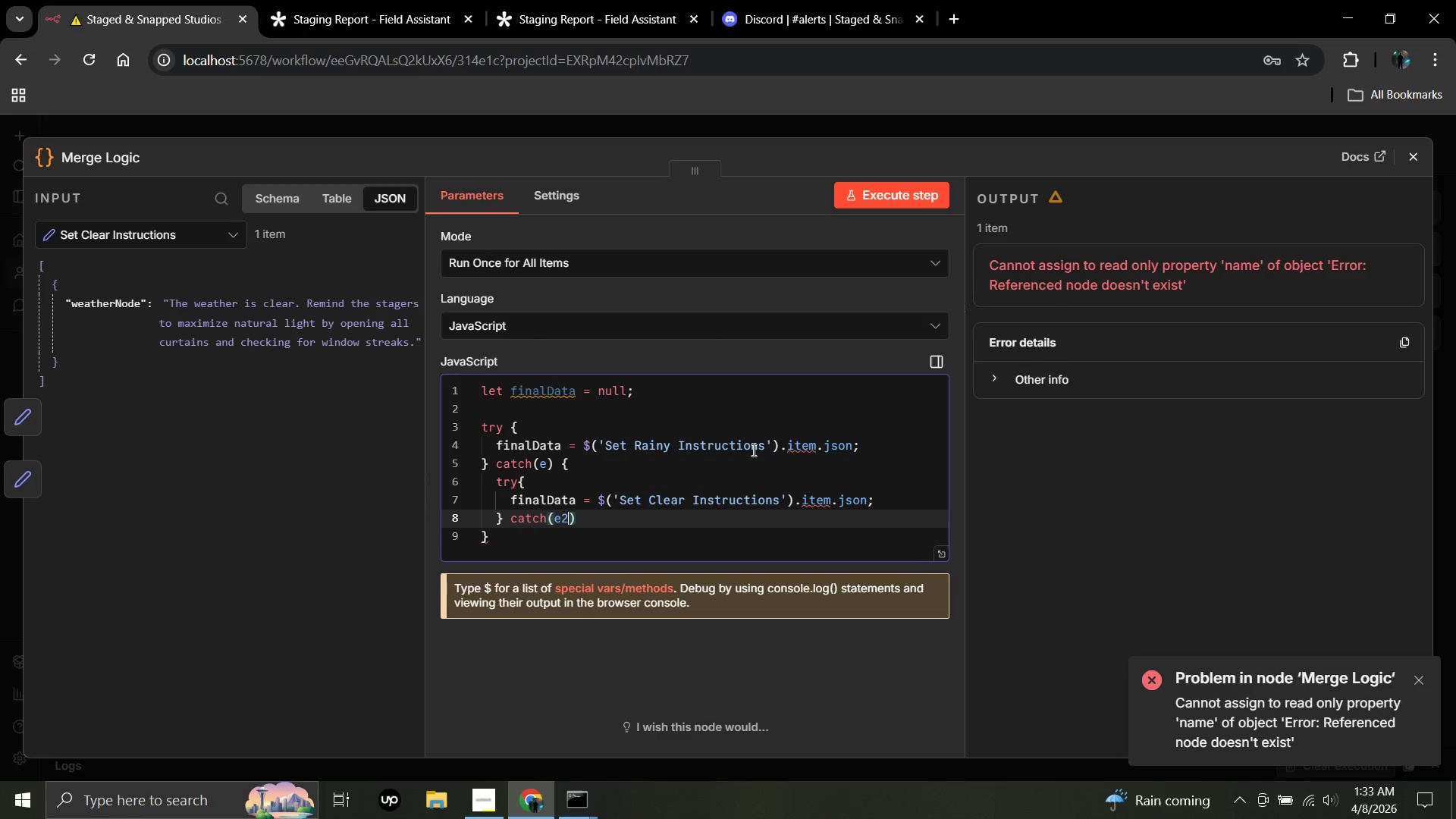 
key(2)
 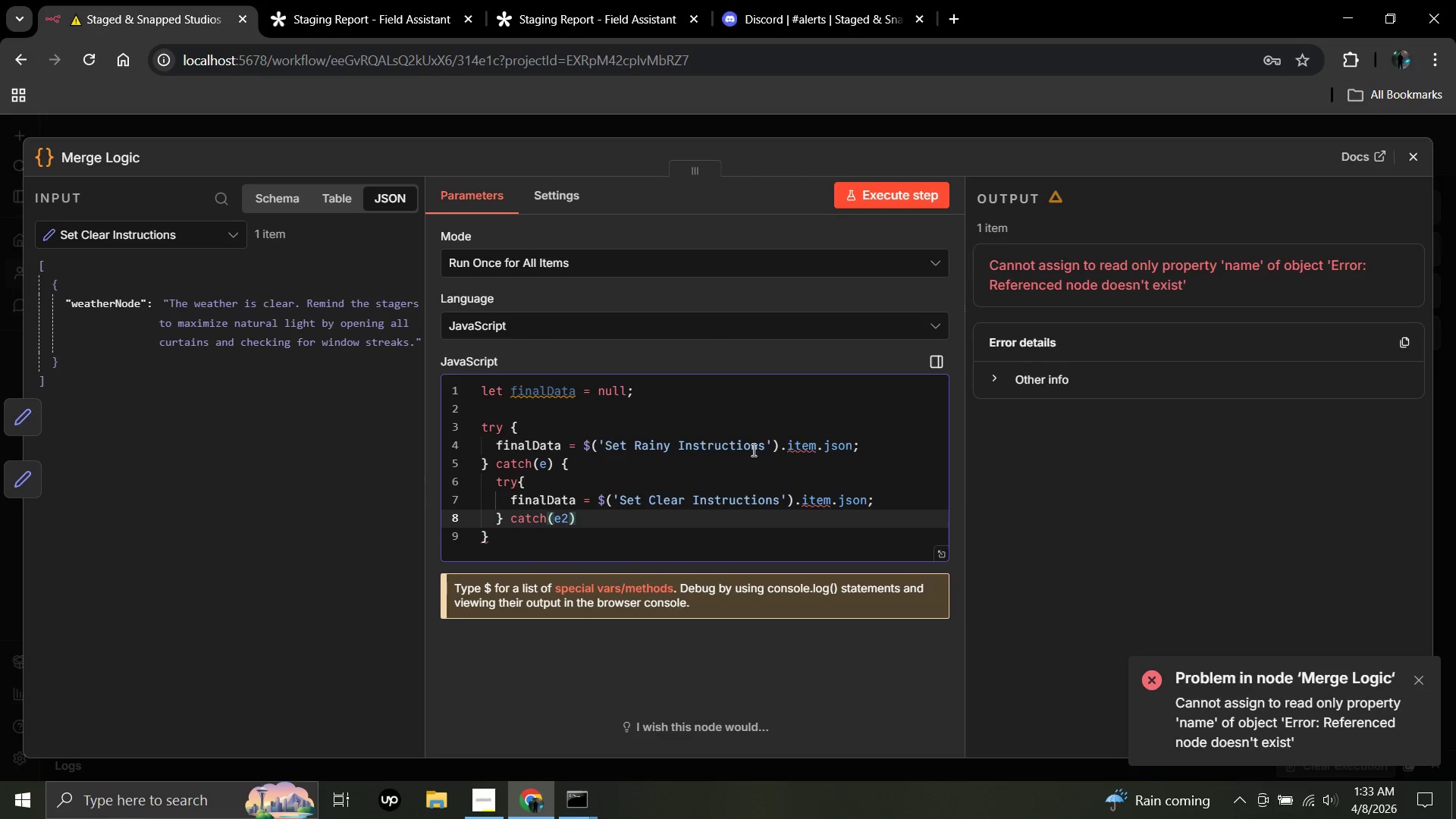 
key(ArrowRight)
 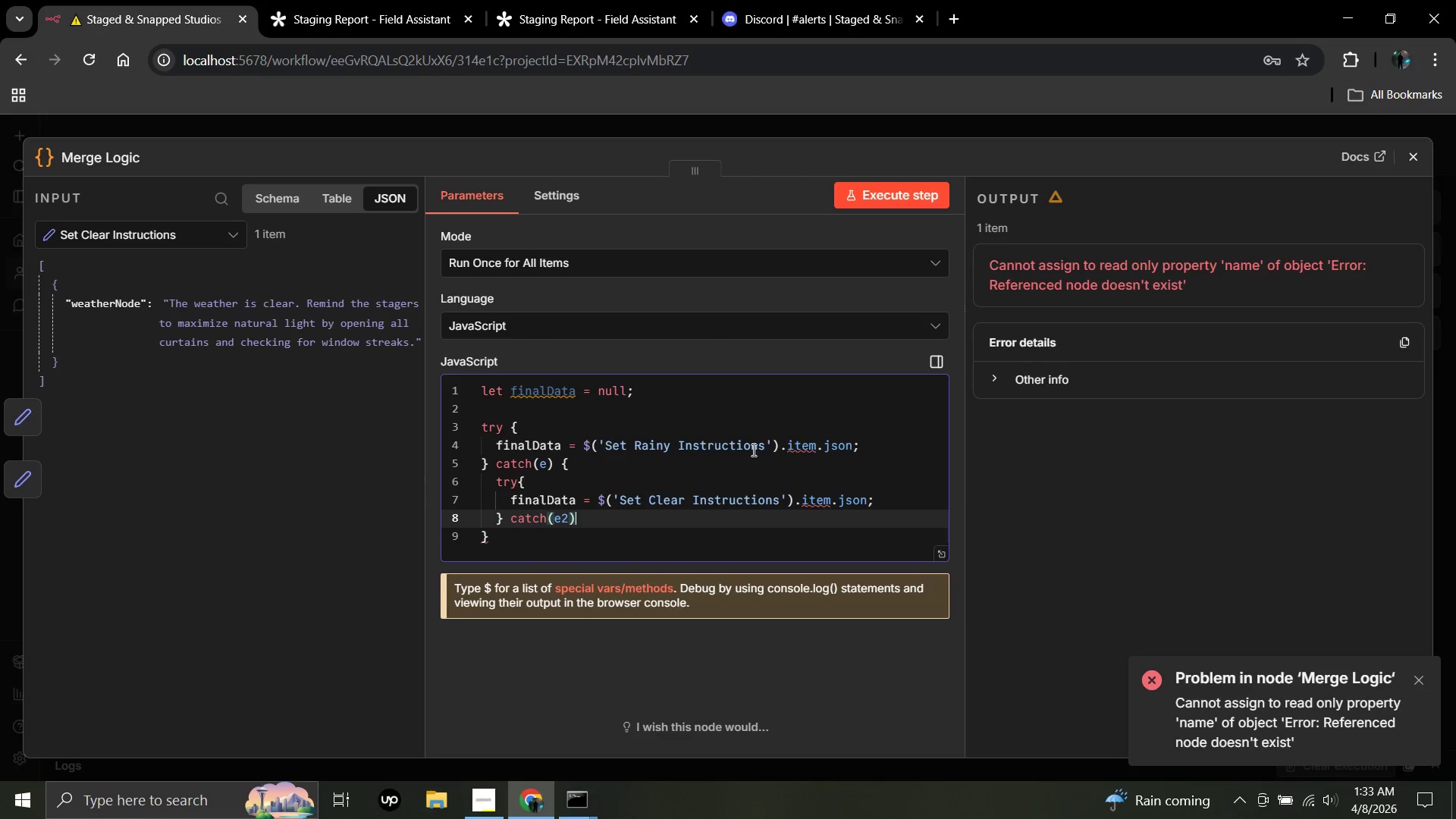 
key(ArrowRight)
 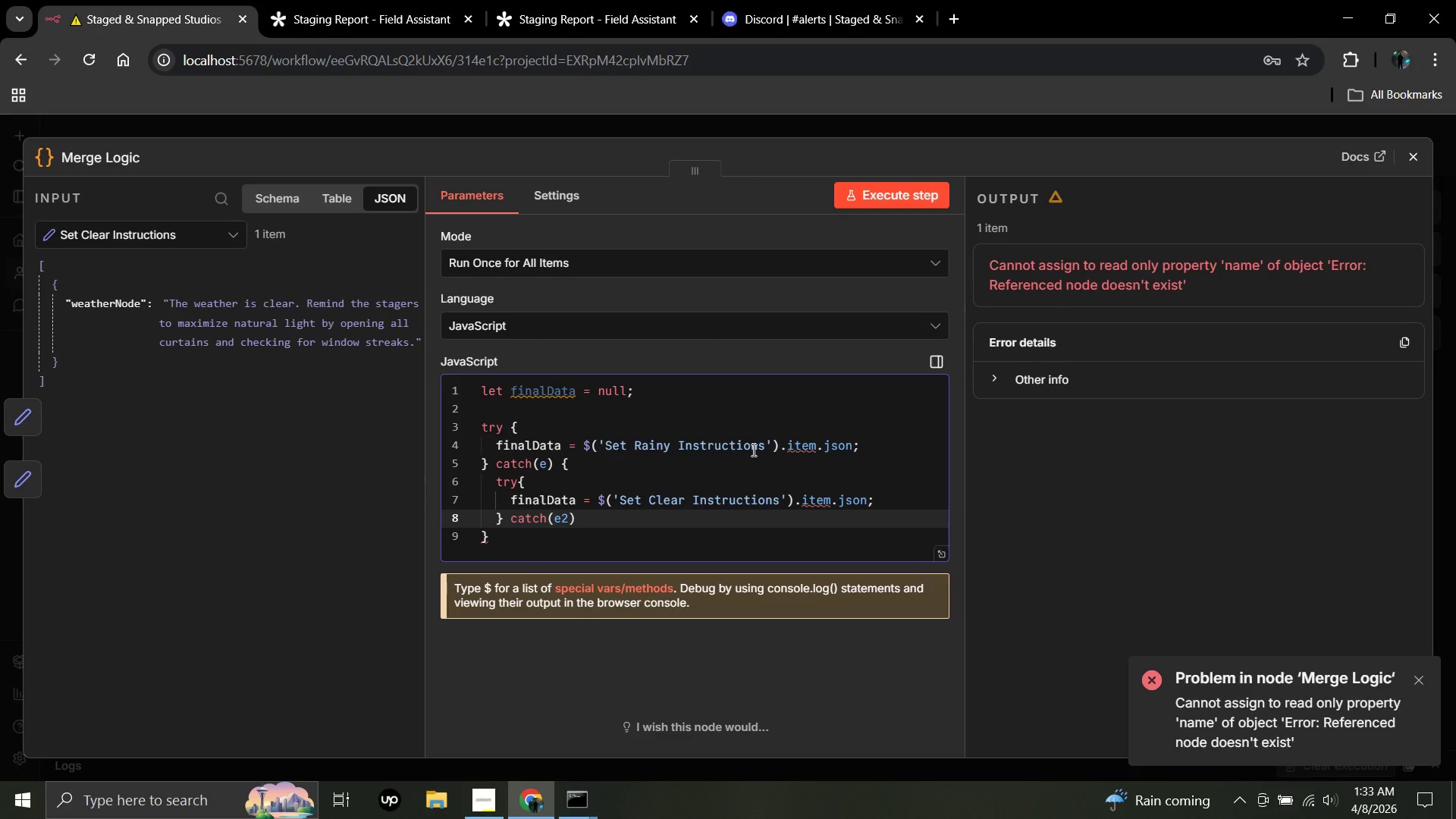 
key(Shift+BracketLeft)
 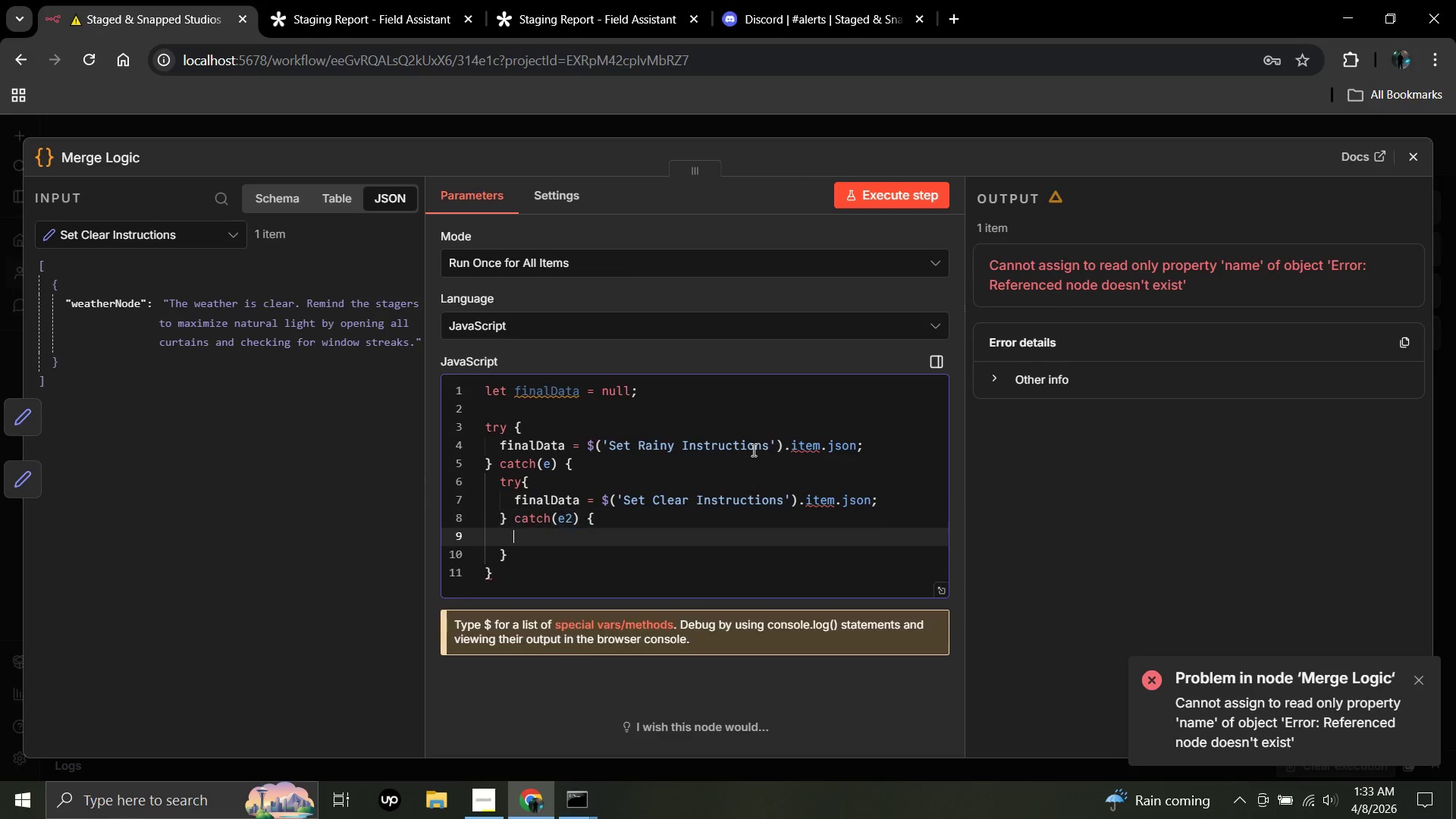 
key(Enter)
 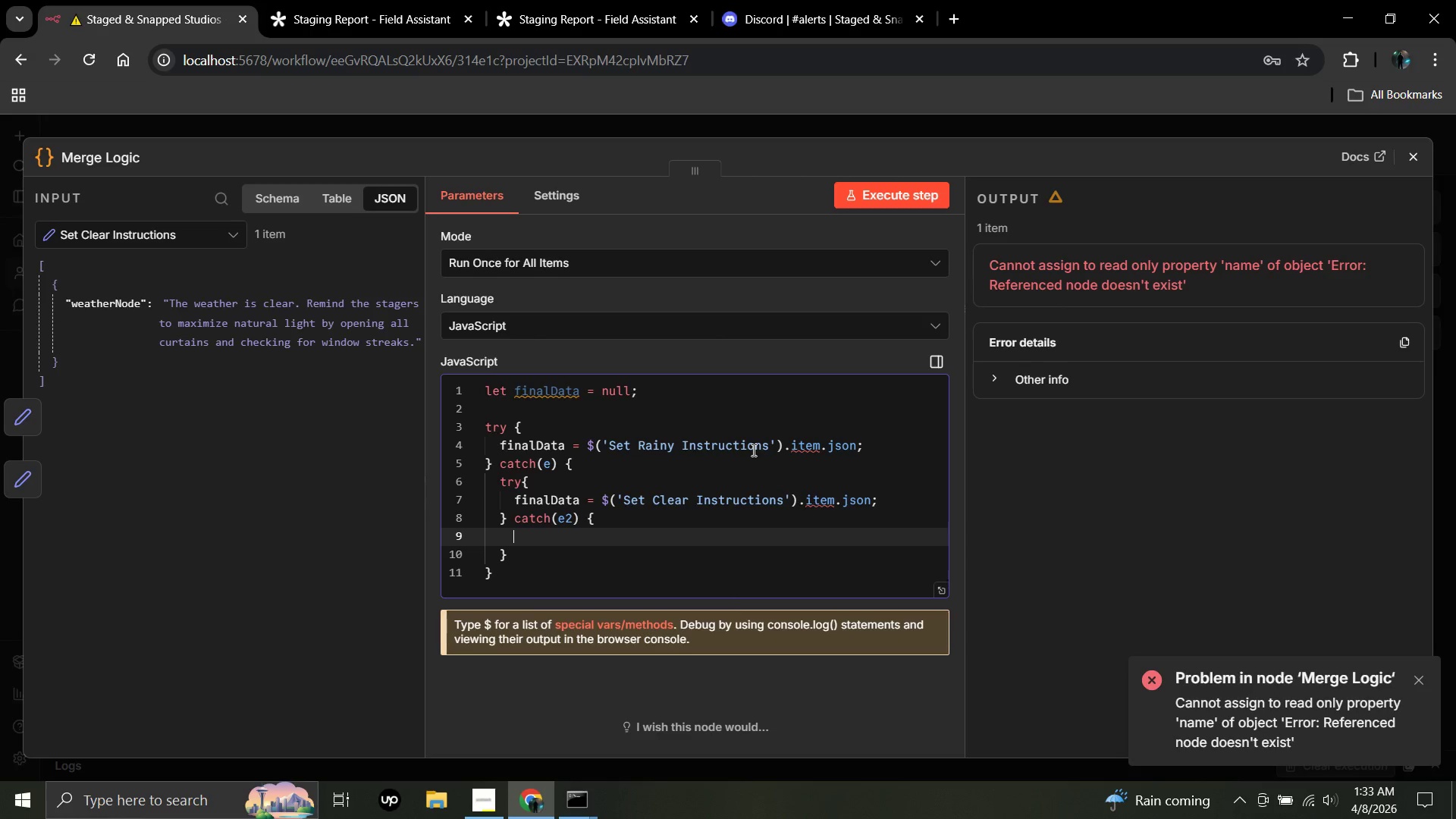 
type(final)
 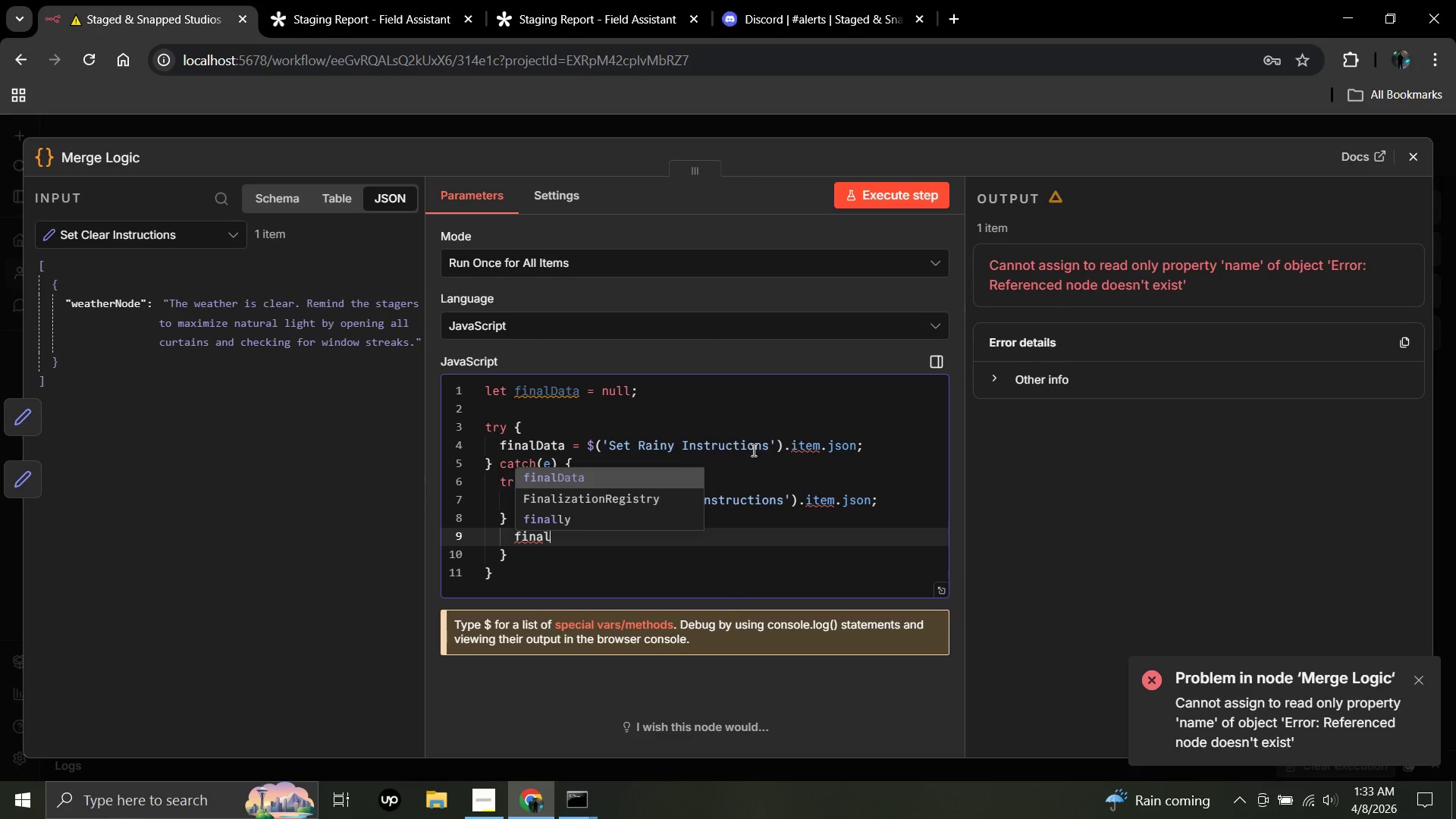 
key(Enter)
 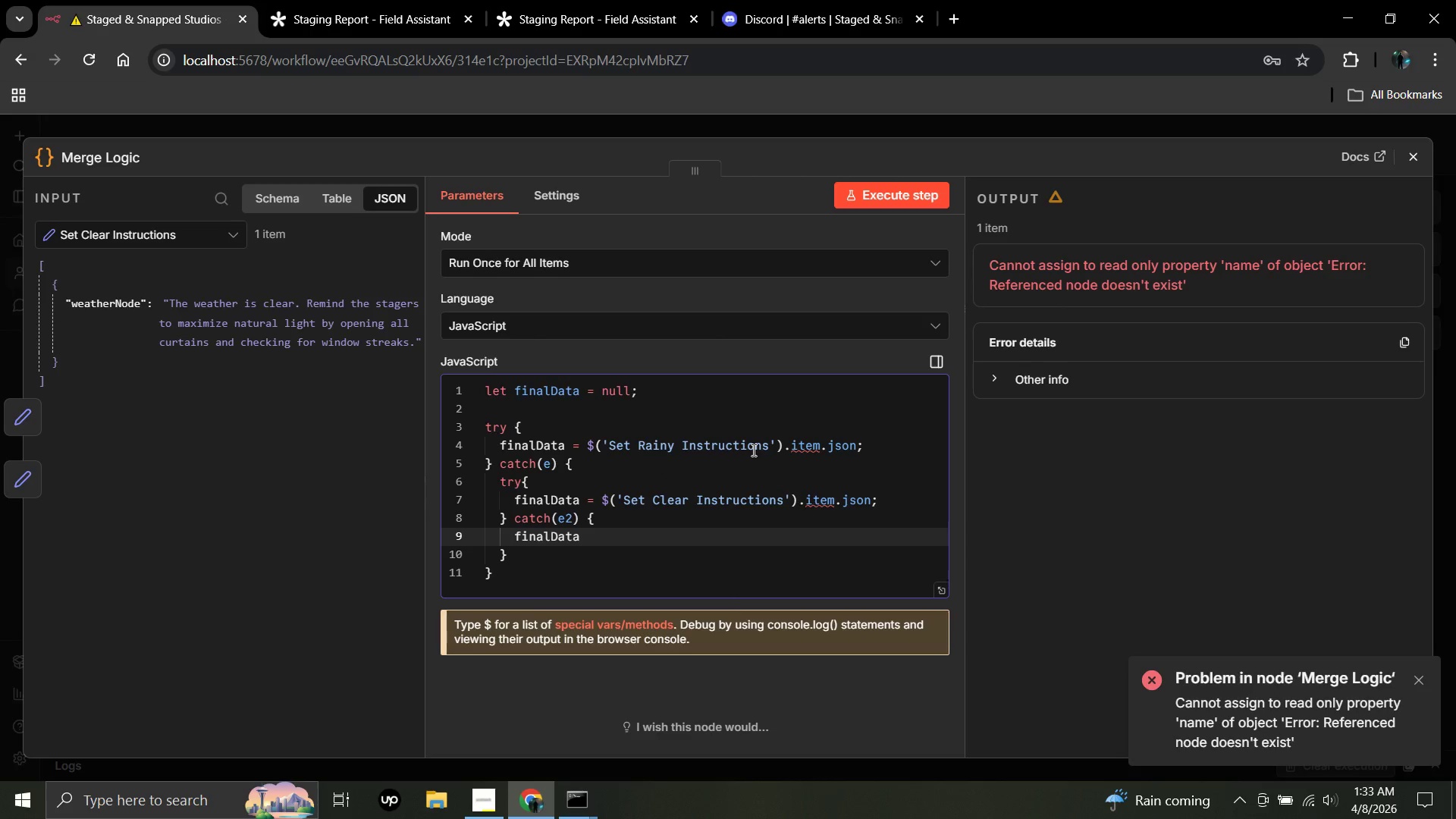 
type( = {error )
key(Backspace)
type( )
key(Backspace)
type(: "No data fp)
key(Backspace)
type(ound from previous branches)
 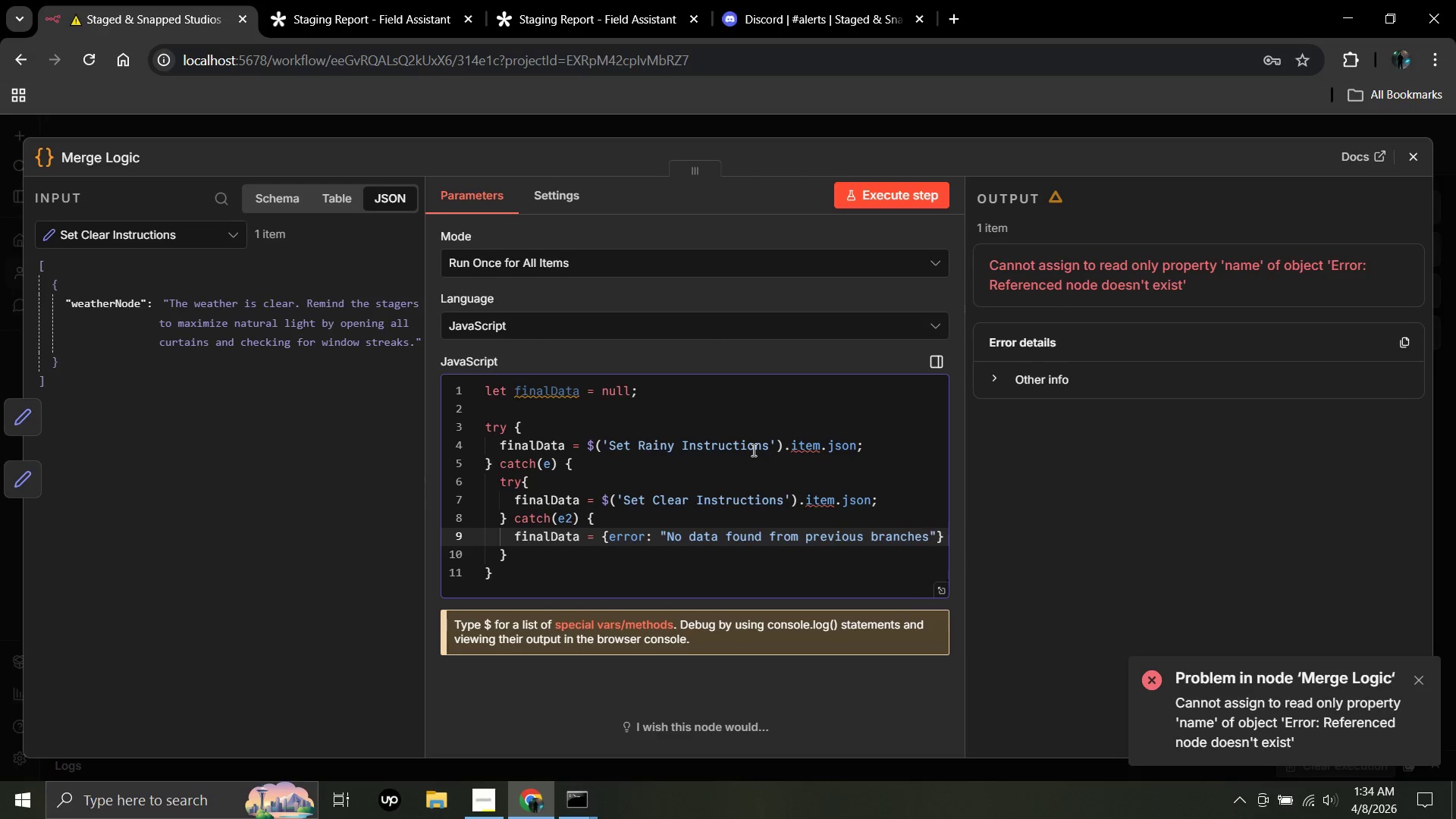 
key(ArrowRight)
 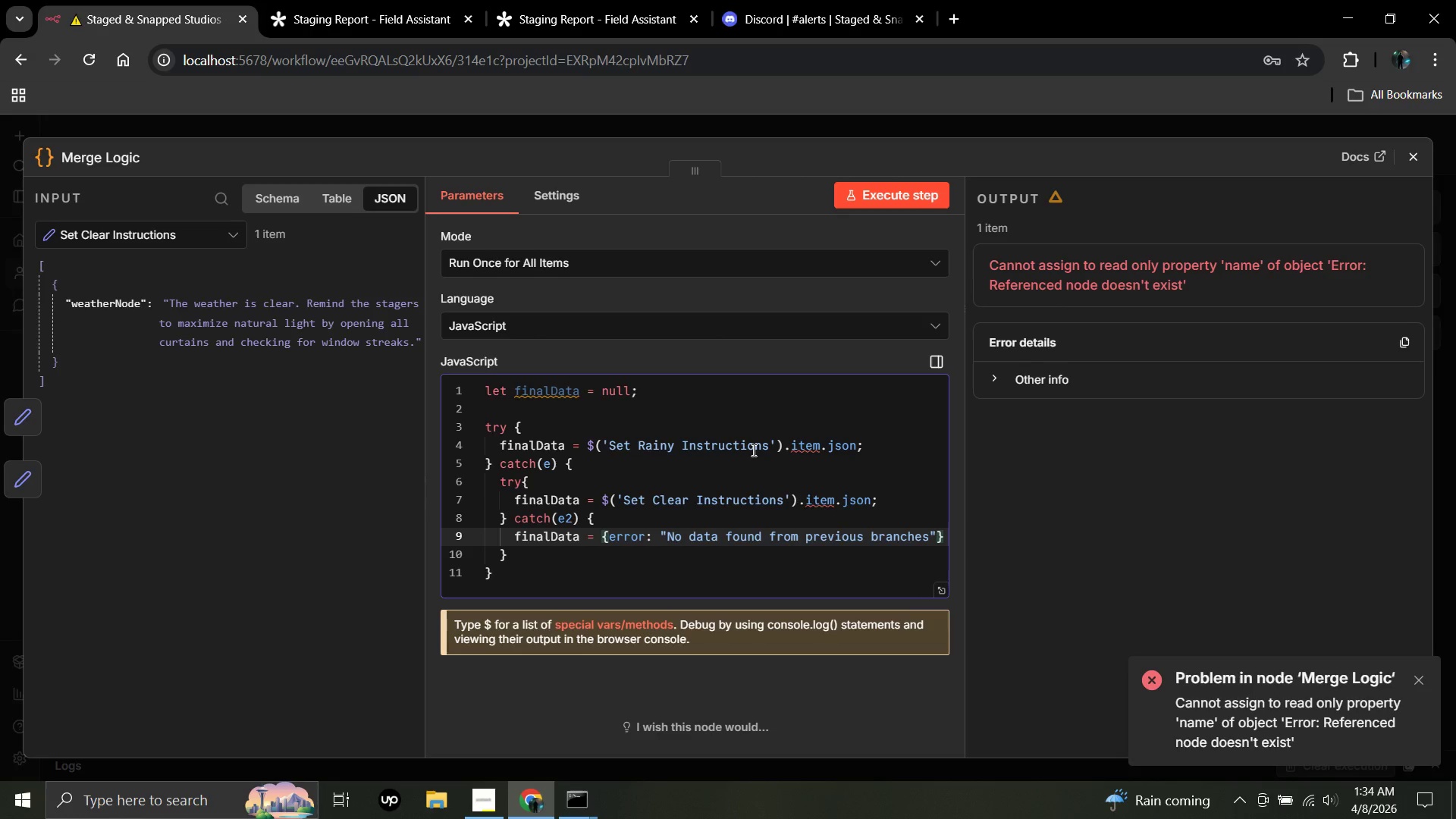 
key(ArrowRight)
 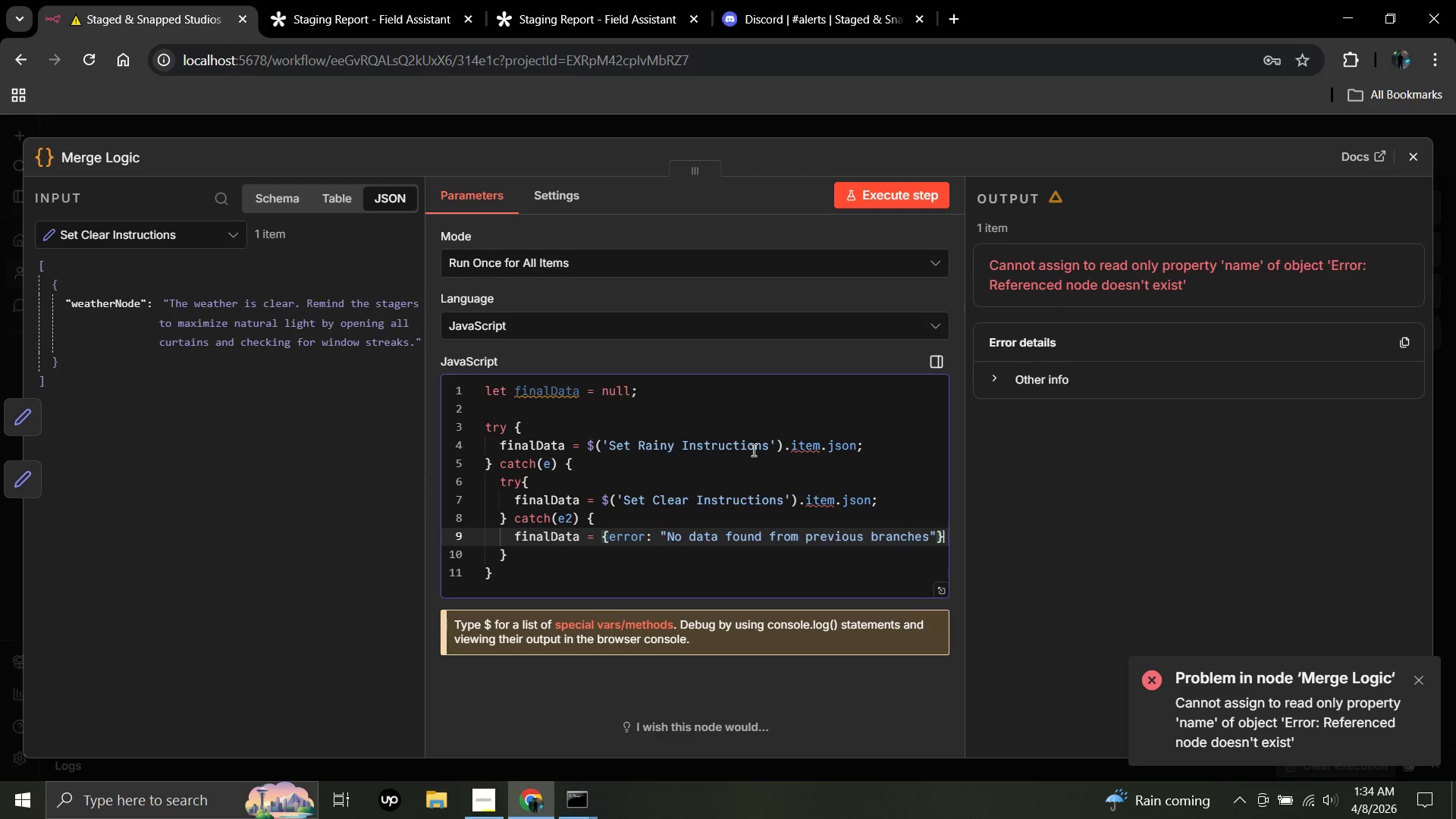 
key(Semicolon)
 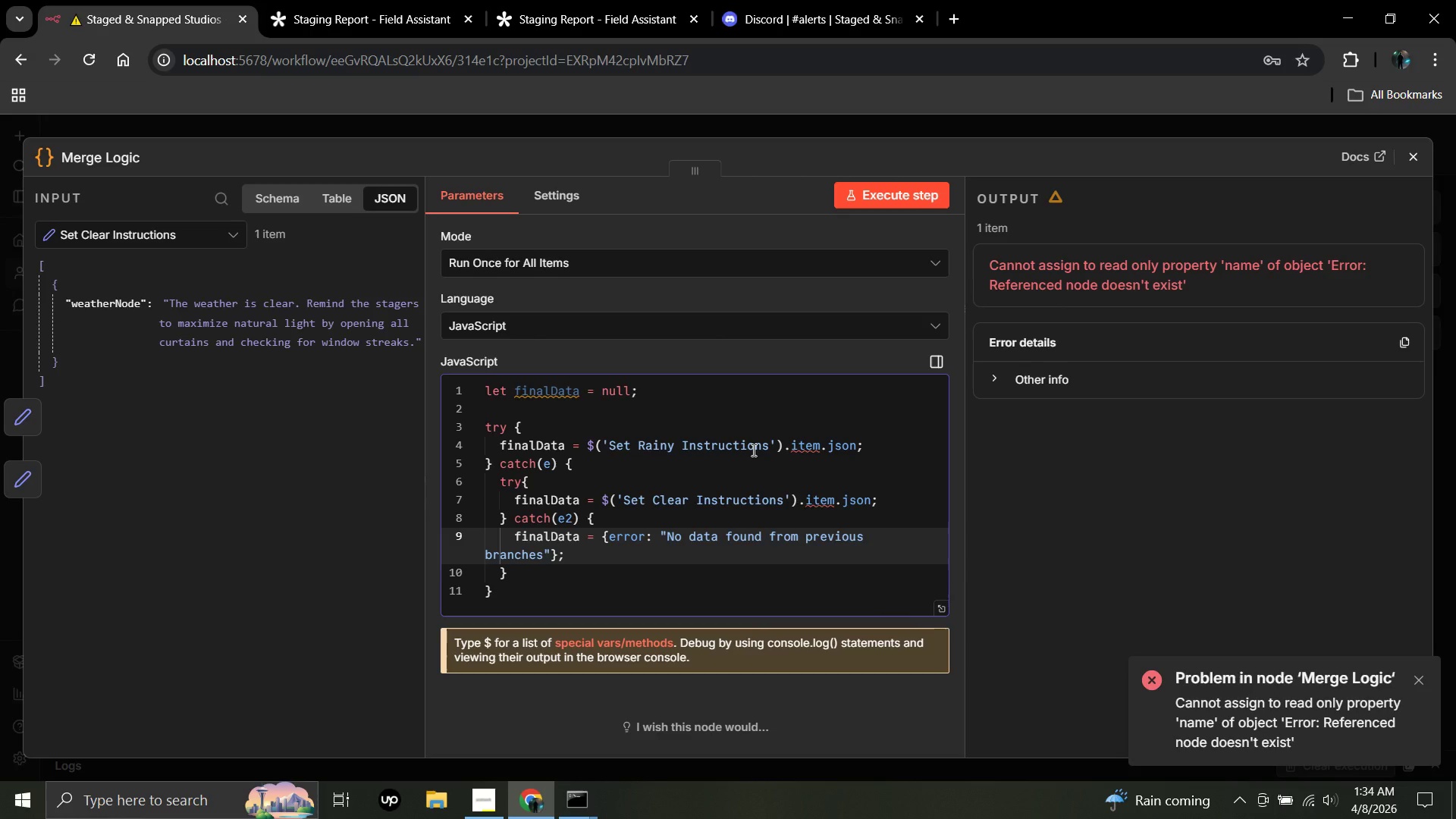 
key(ArrowDown)
 